 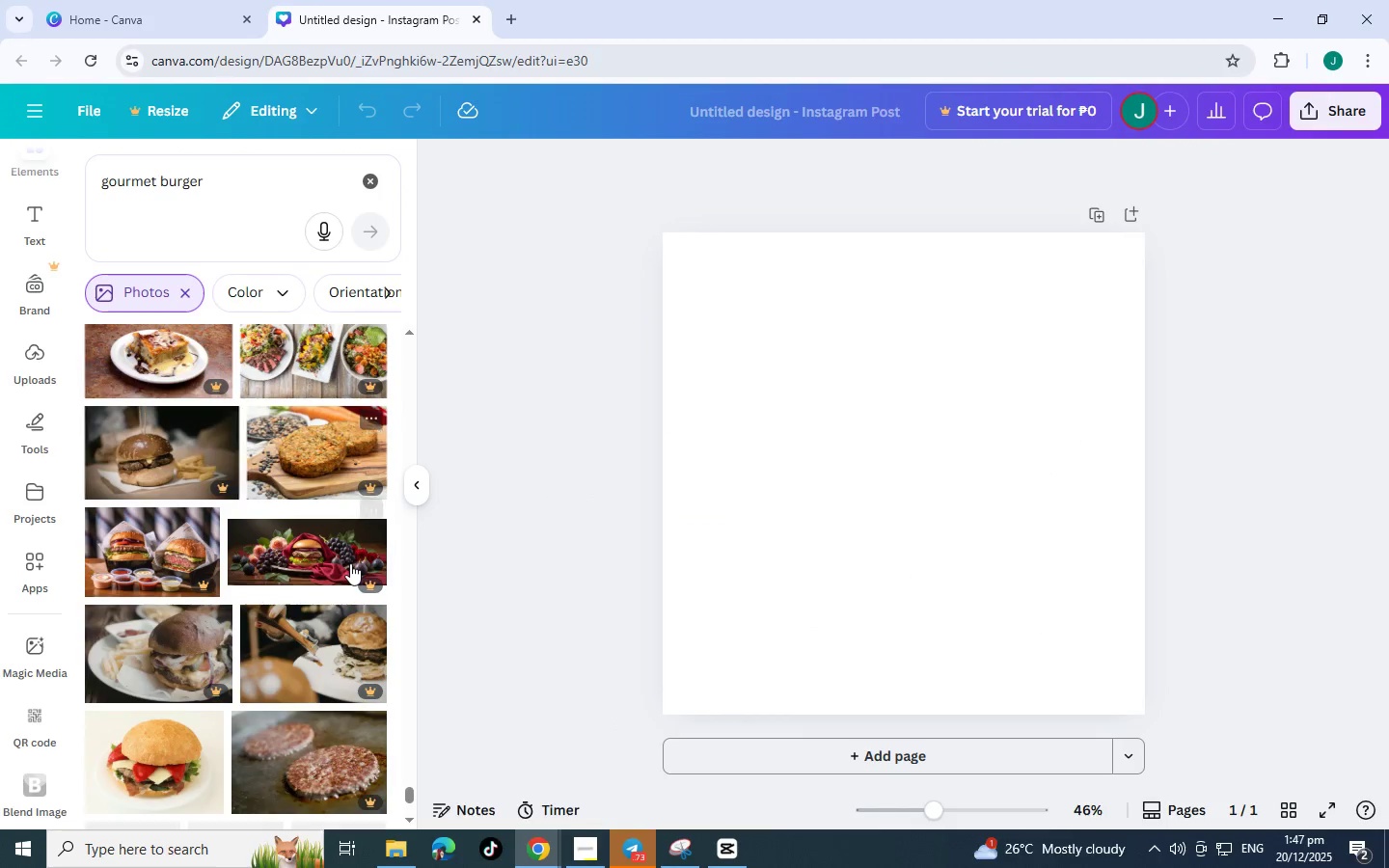 
scroll: coordinate [335, 556], scroll_direction: down, amount: 3.0
 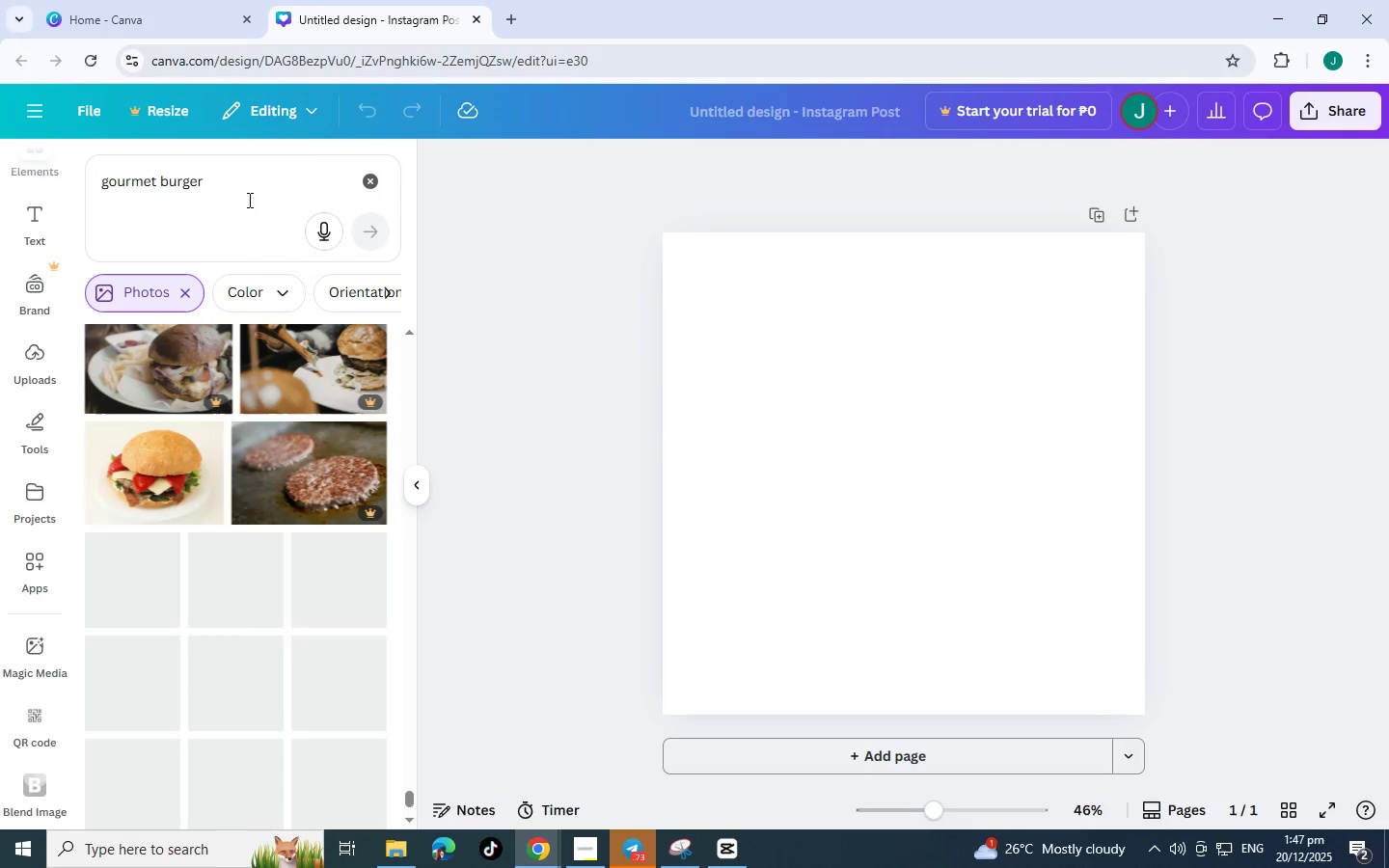 
left_click([250, 199])
 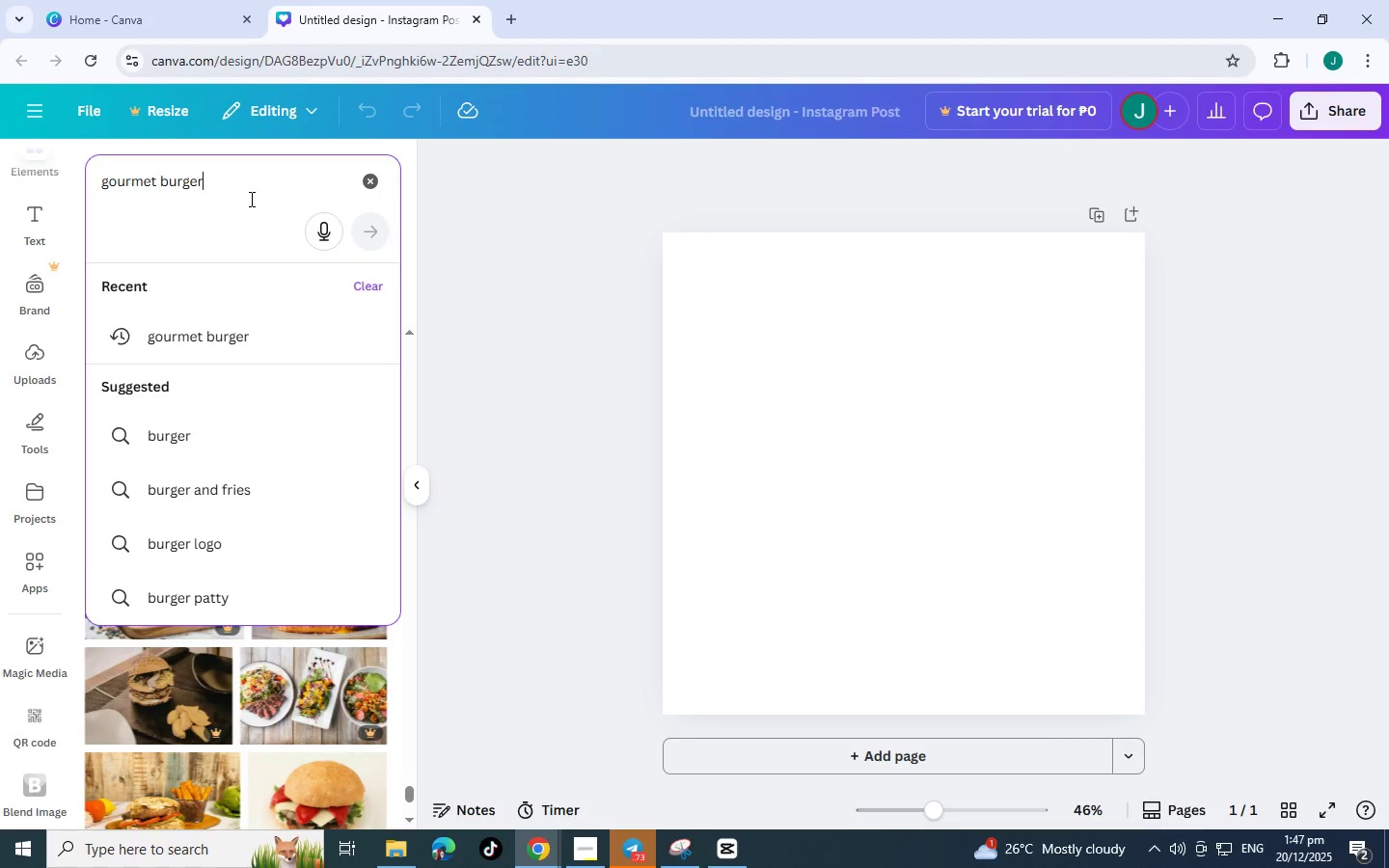 
type( in dark background)
 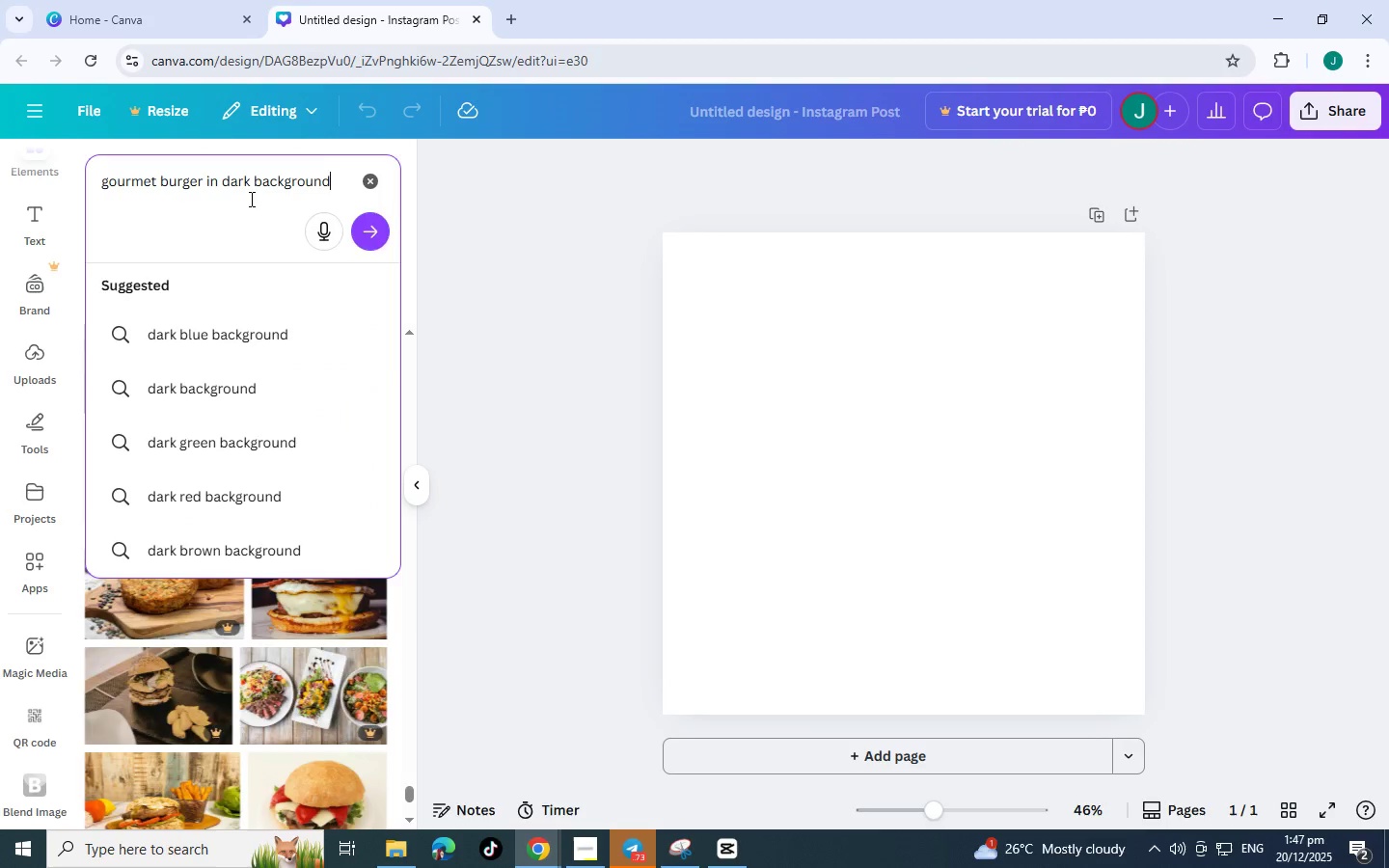 
key(Enter)
 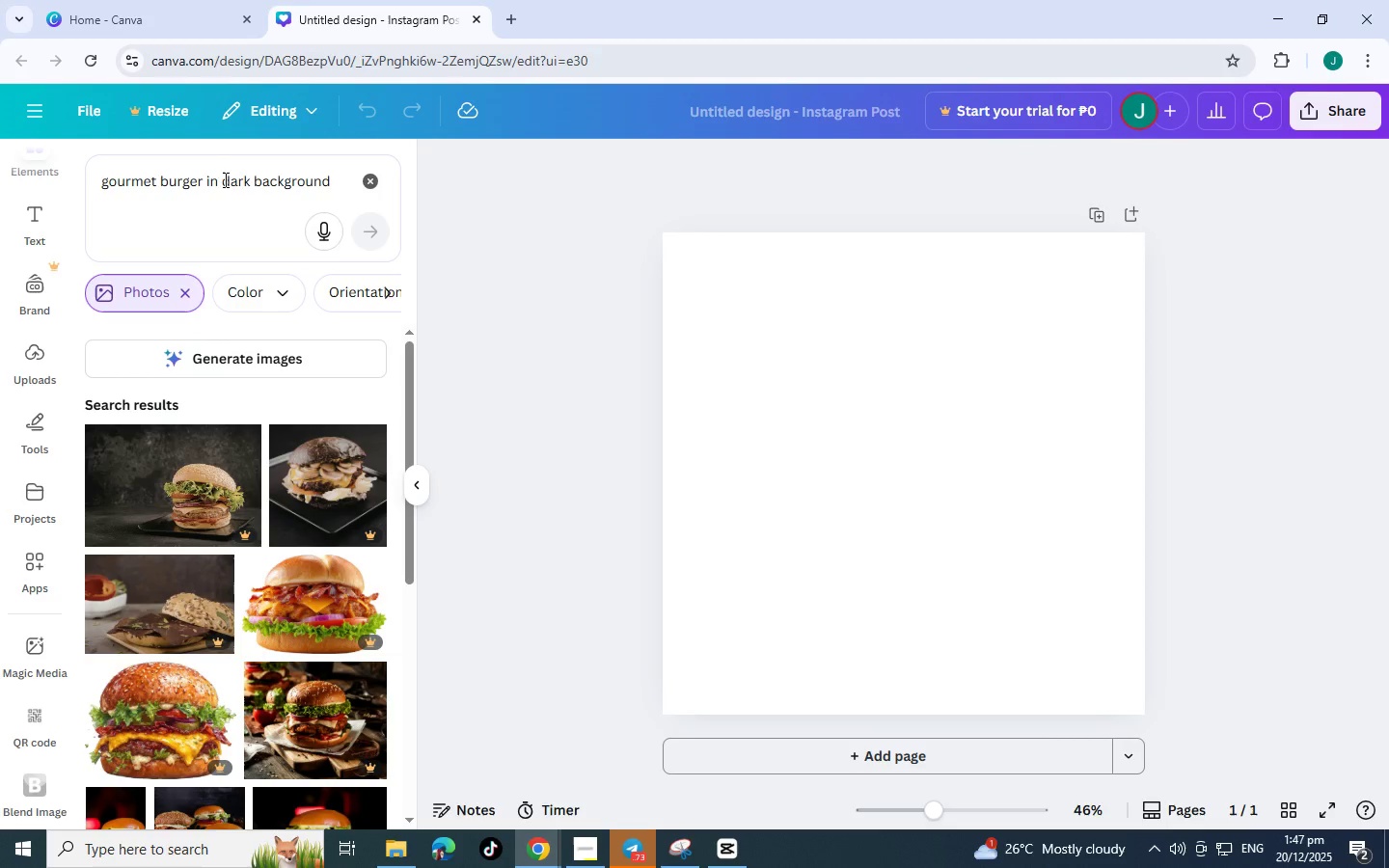 
mouse_move([280, 464])
 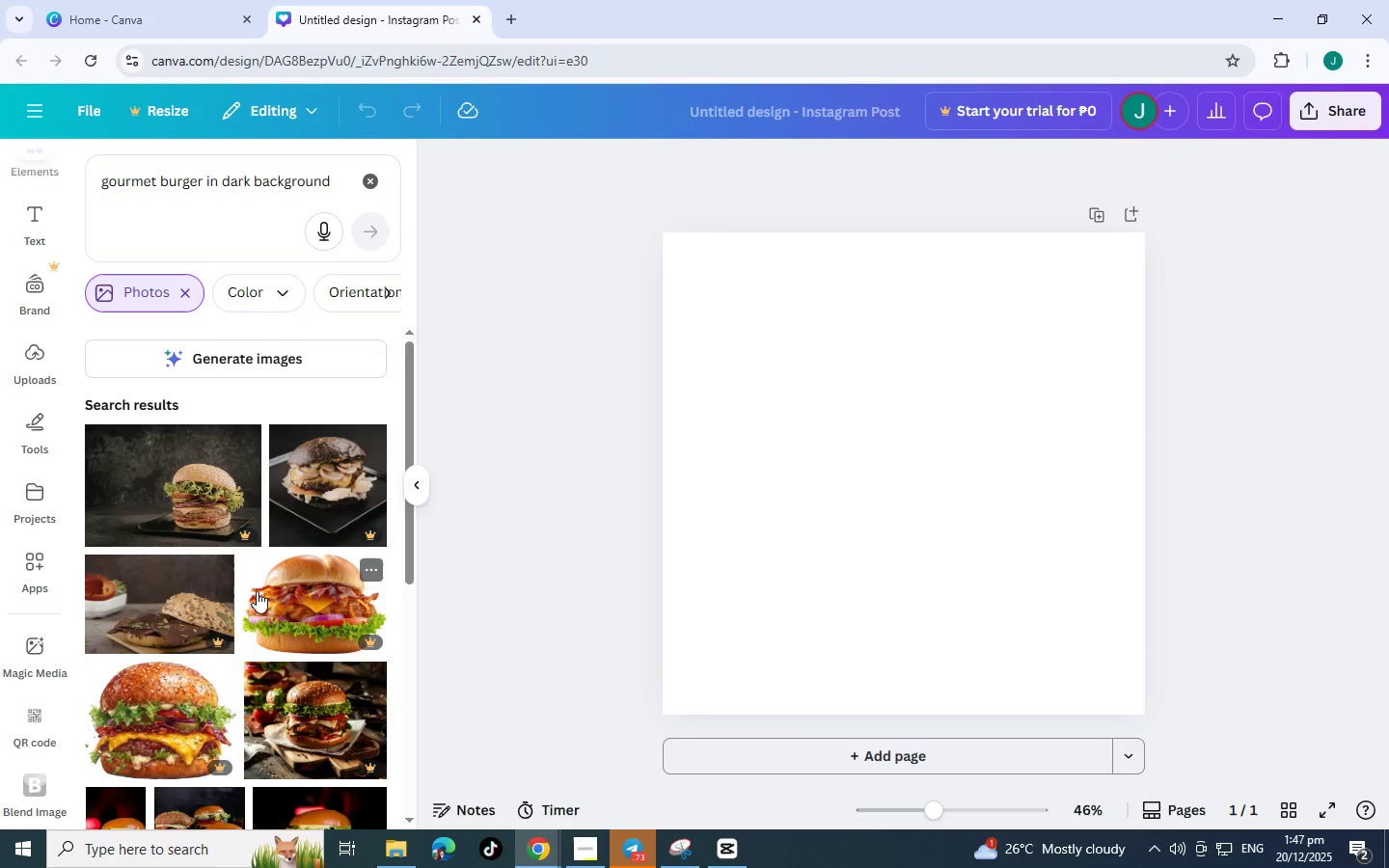 
scroll: coordinate [250, 583], scroll_direction: down, amount: 2.0
 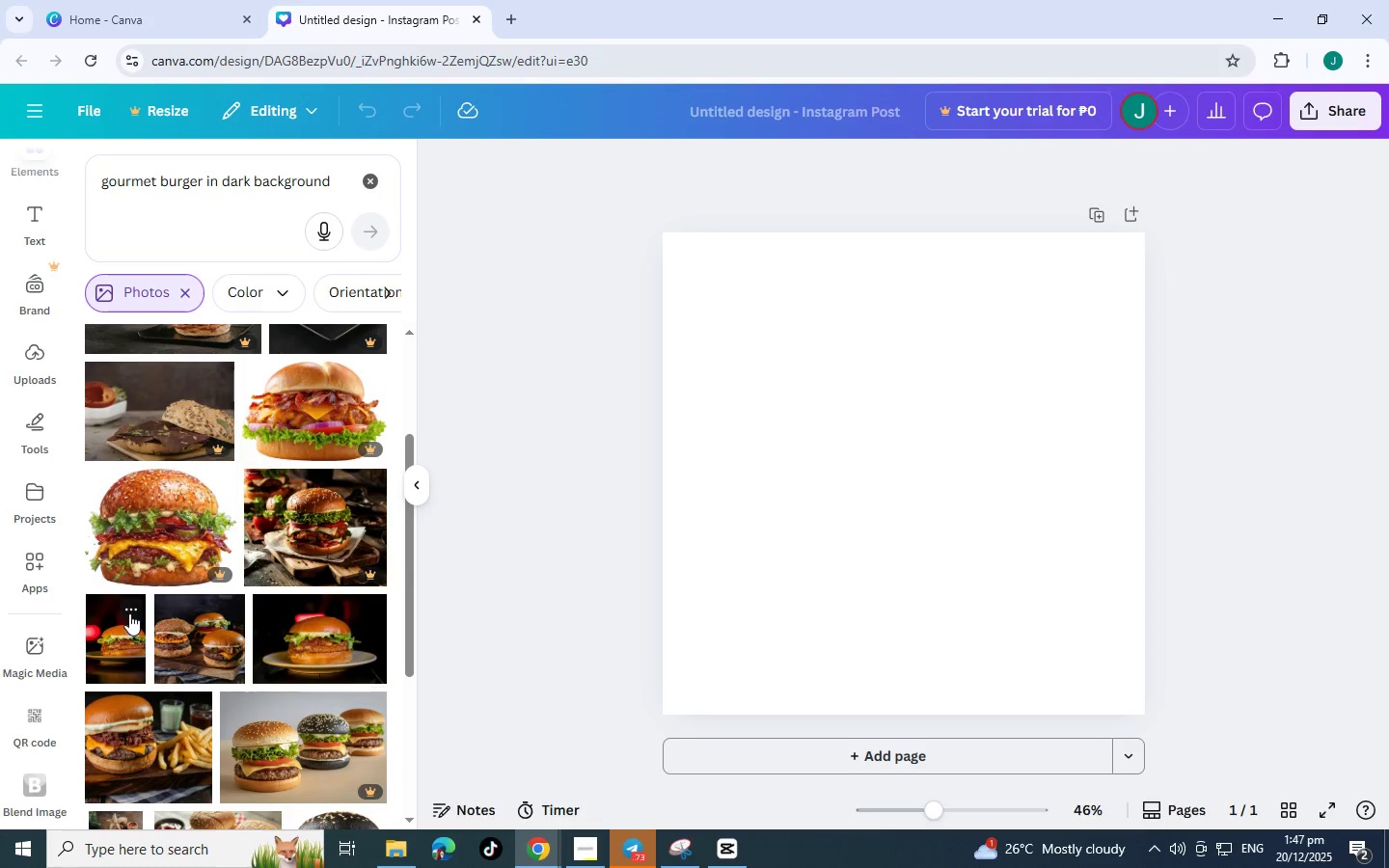 
left_click([129, 613])
 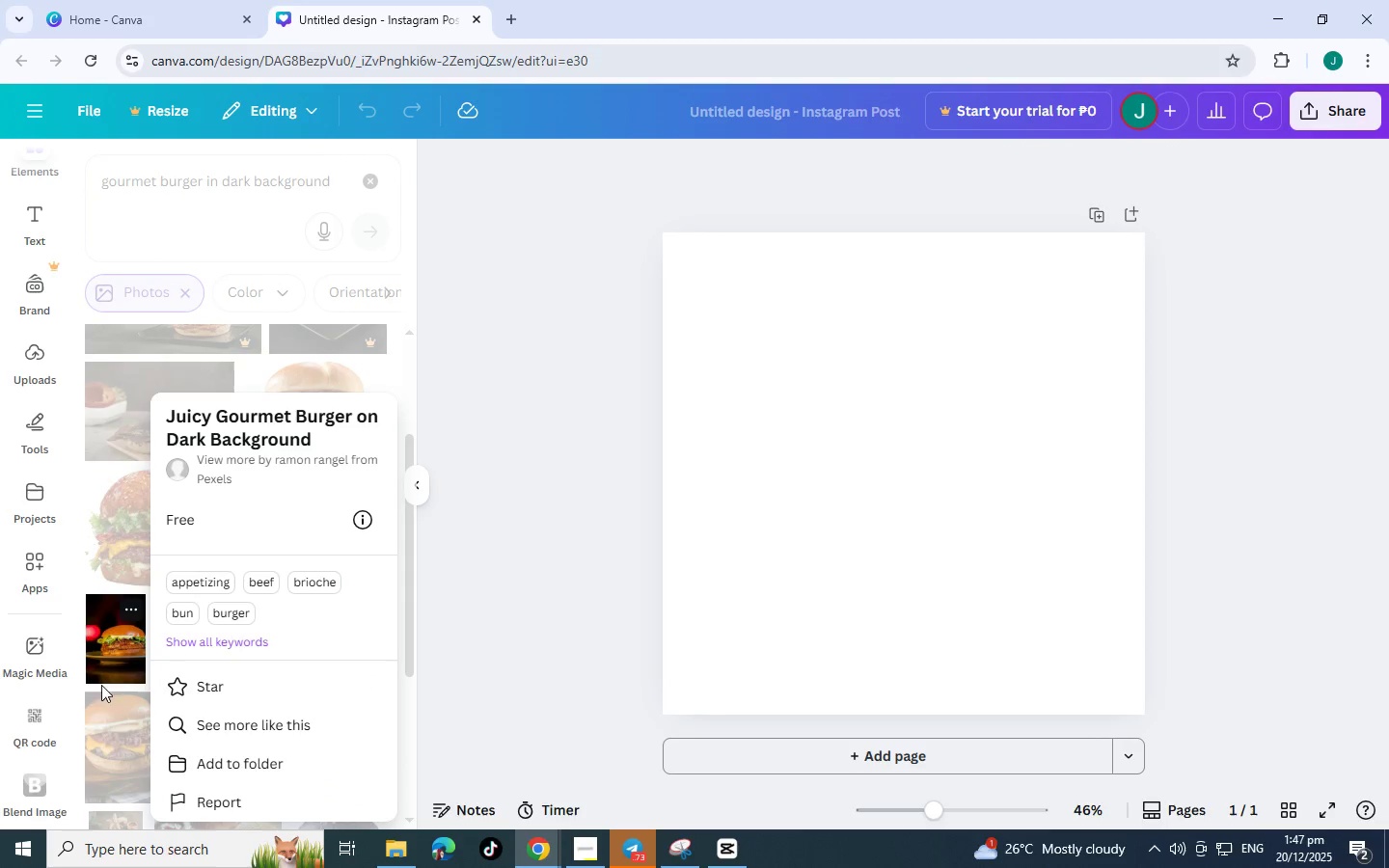 
left_click([105, 716])
 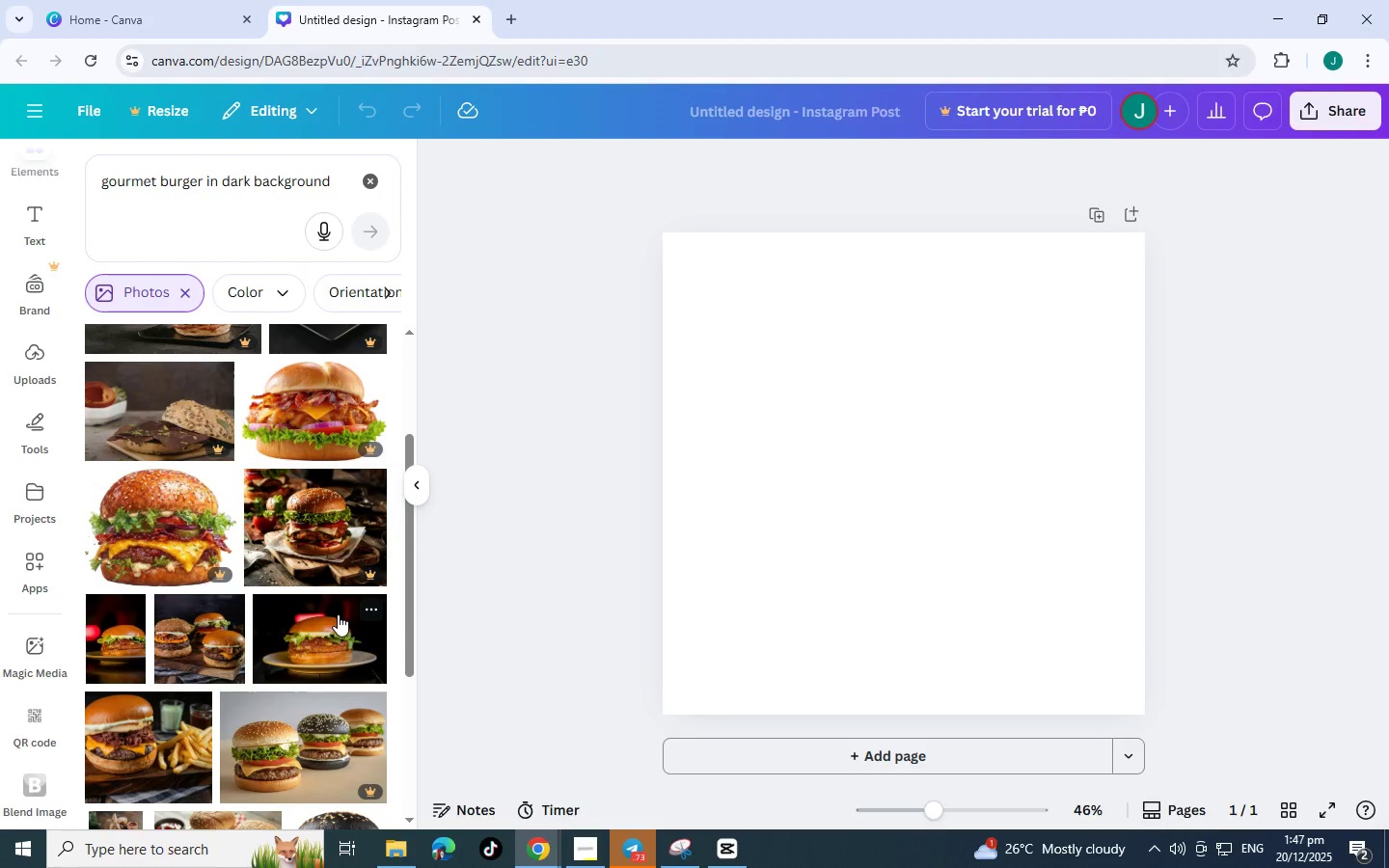 
scroll: coordinate [333, 615], scroll_direction: down, amount: 3.0
 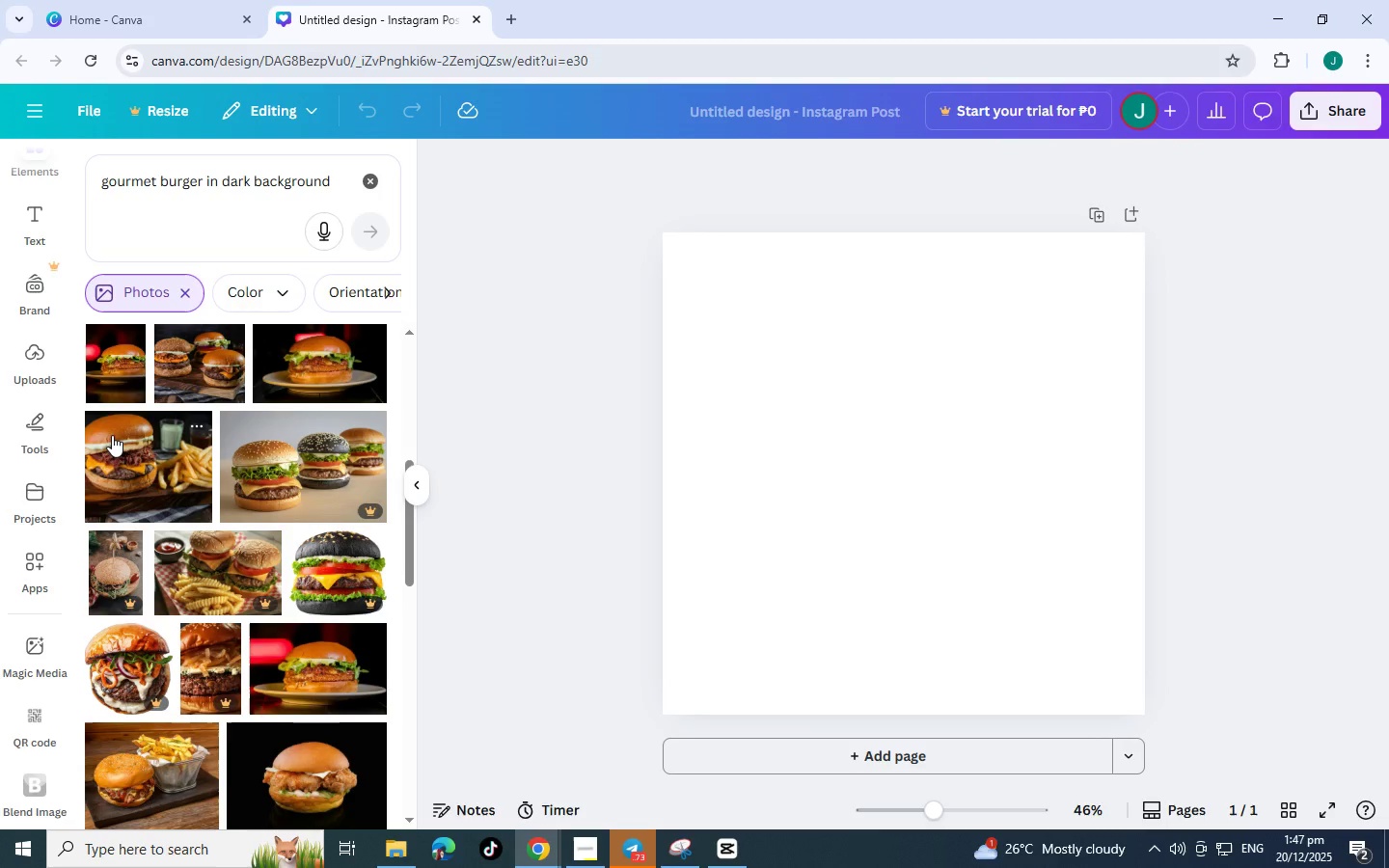 
left_click([112, 435])
 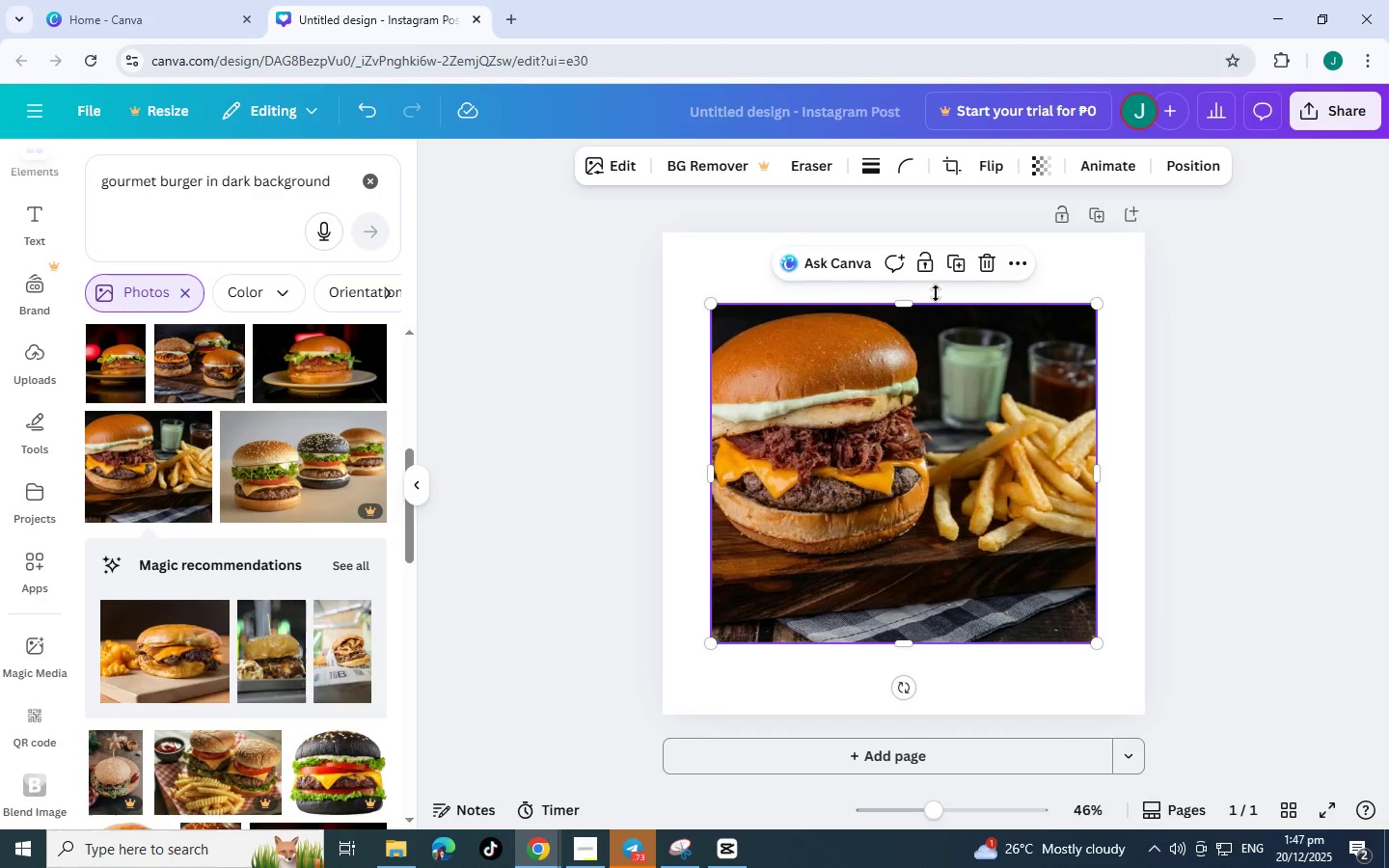 
left_click([991, 266])
 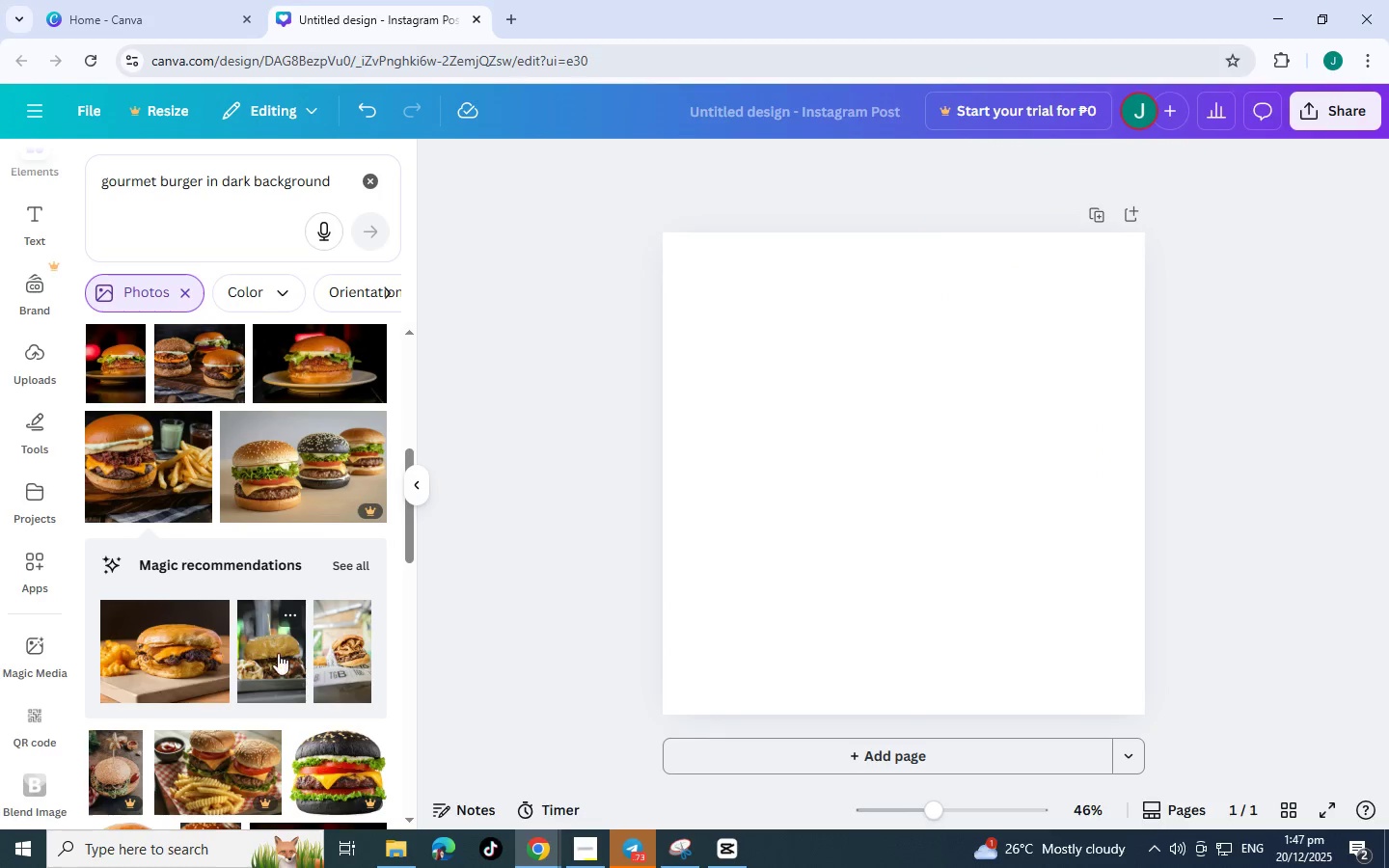 
scroll: coordinate [248, 701], scroll_direction: down, amount: 4.0
 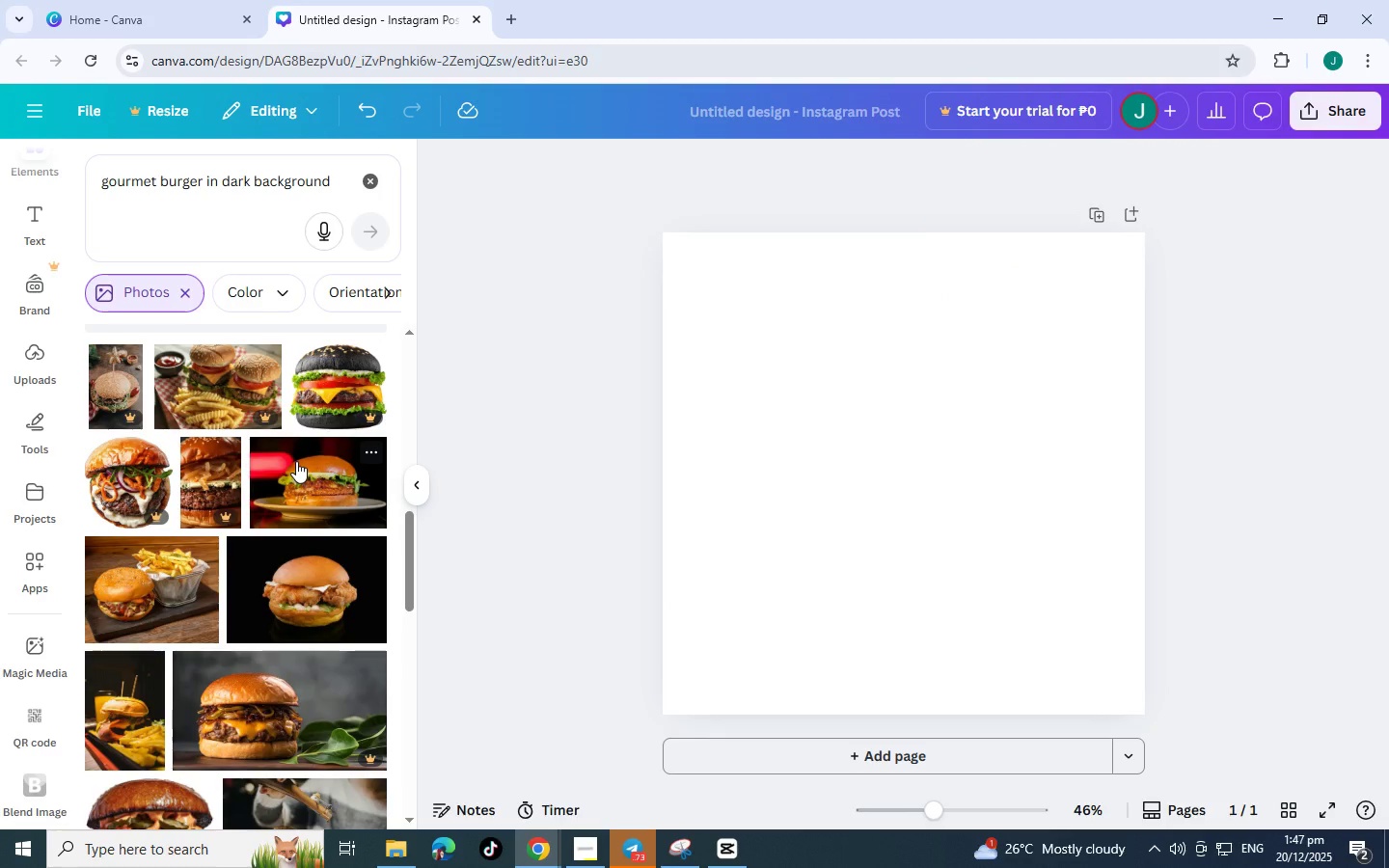 
left_click([296, 461])
 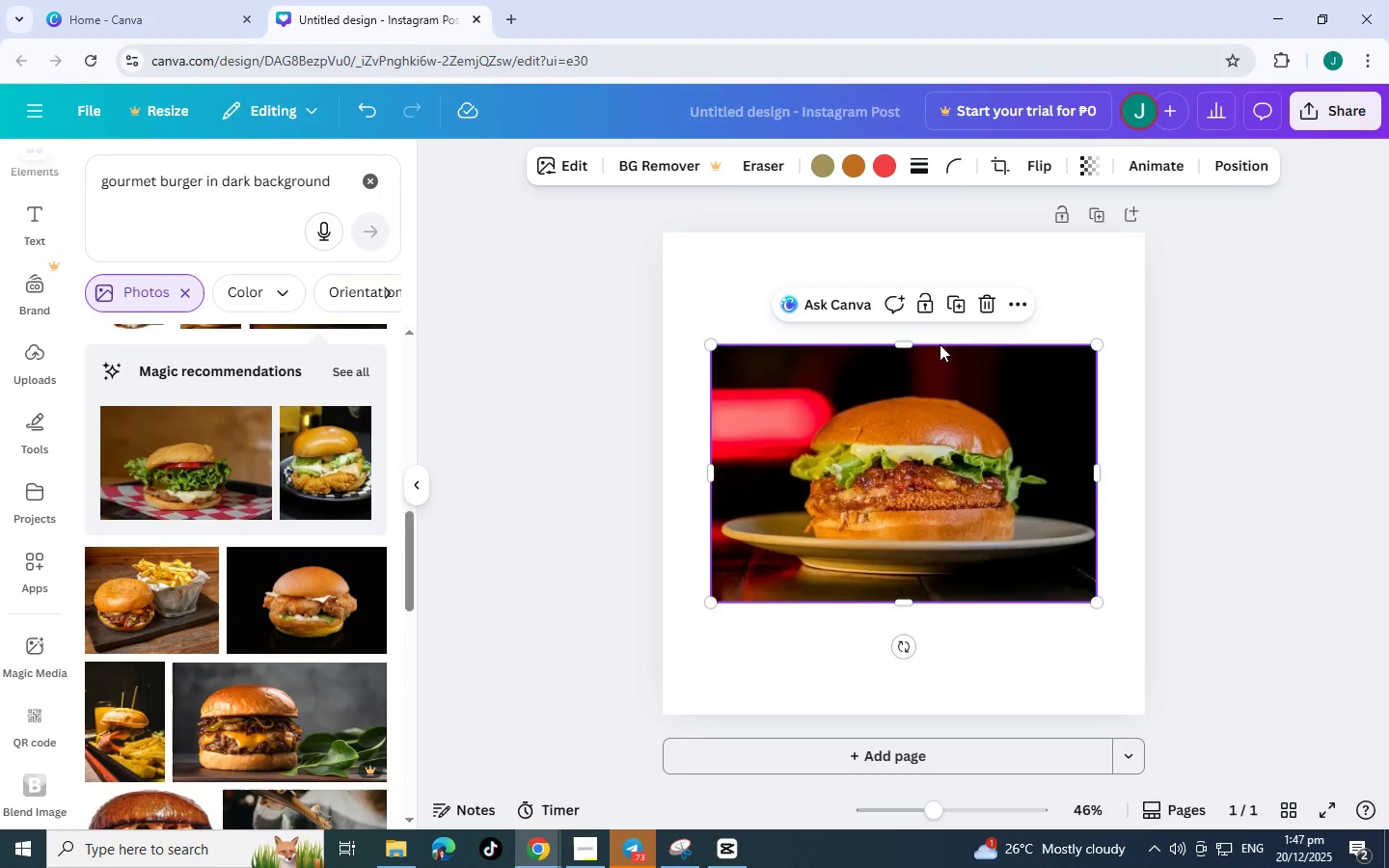 
left_click([988, 307])
 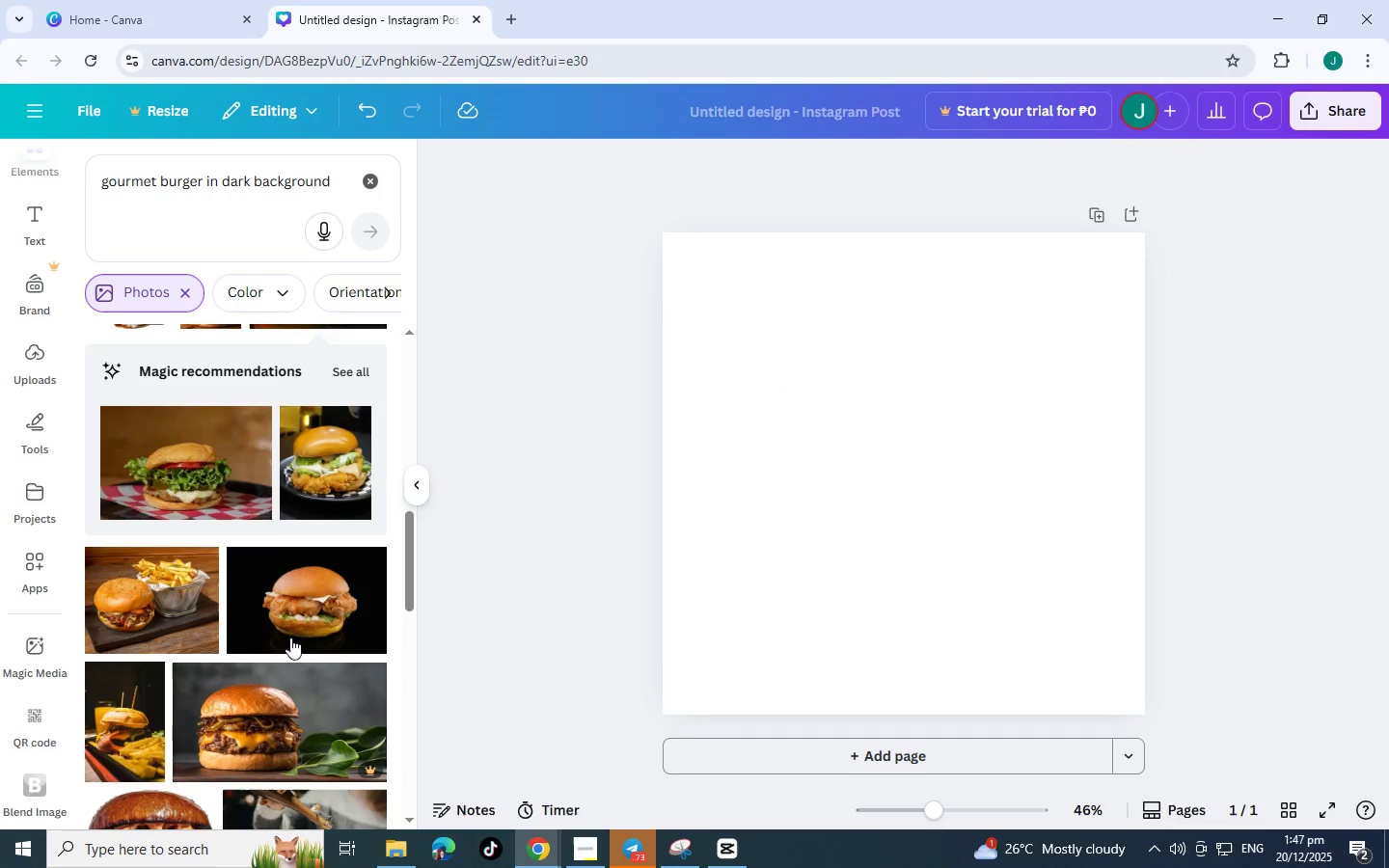 
scroll: coordinate [255, 645], scroll_direction: down, amount: 4.0
 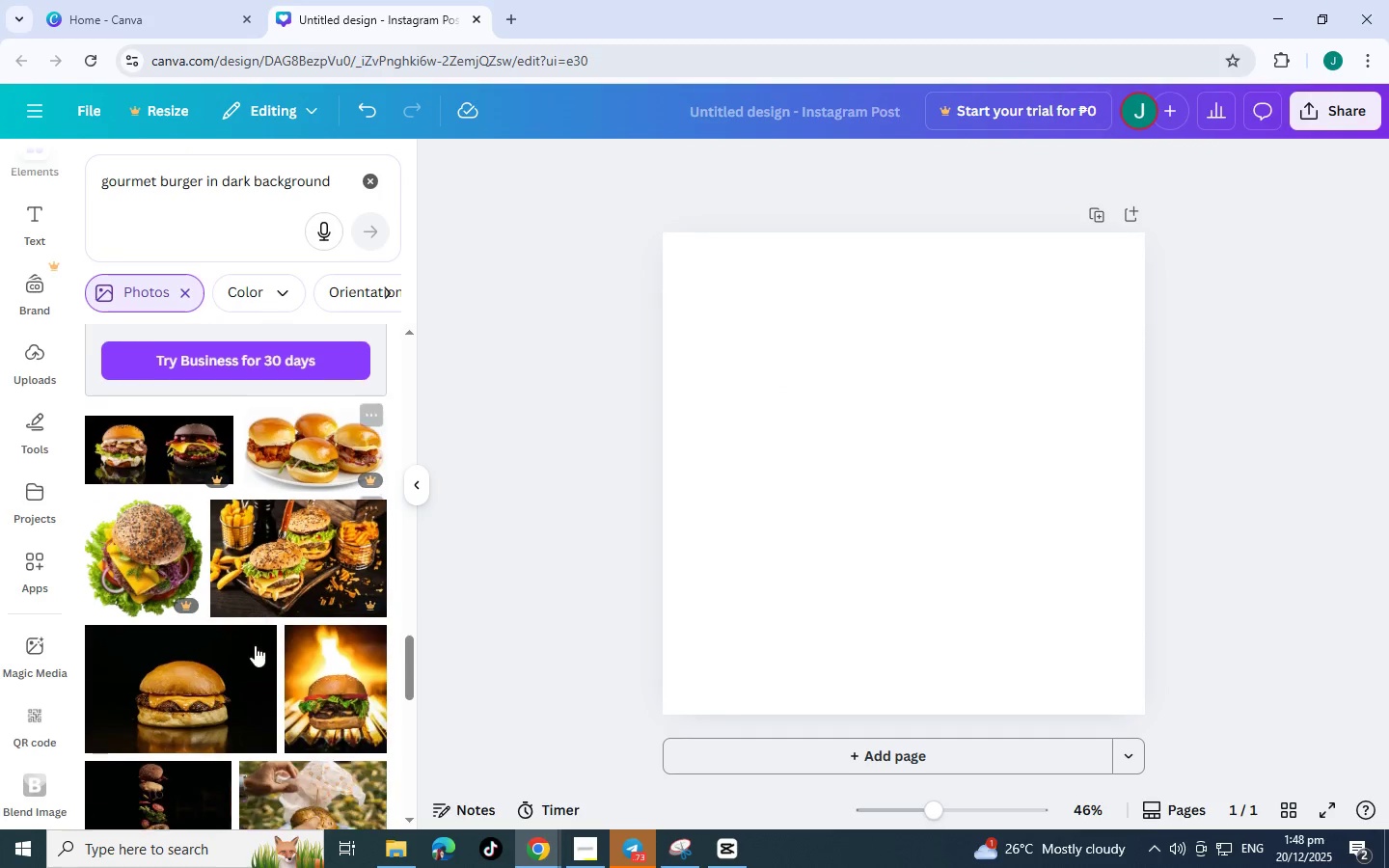 
mouse_move([187, 536])
 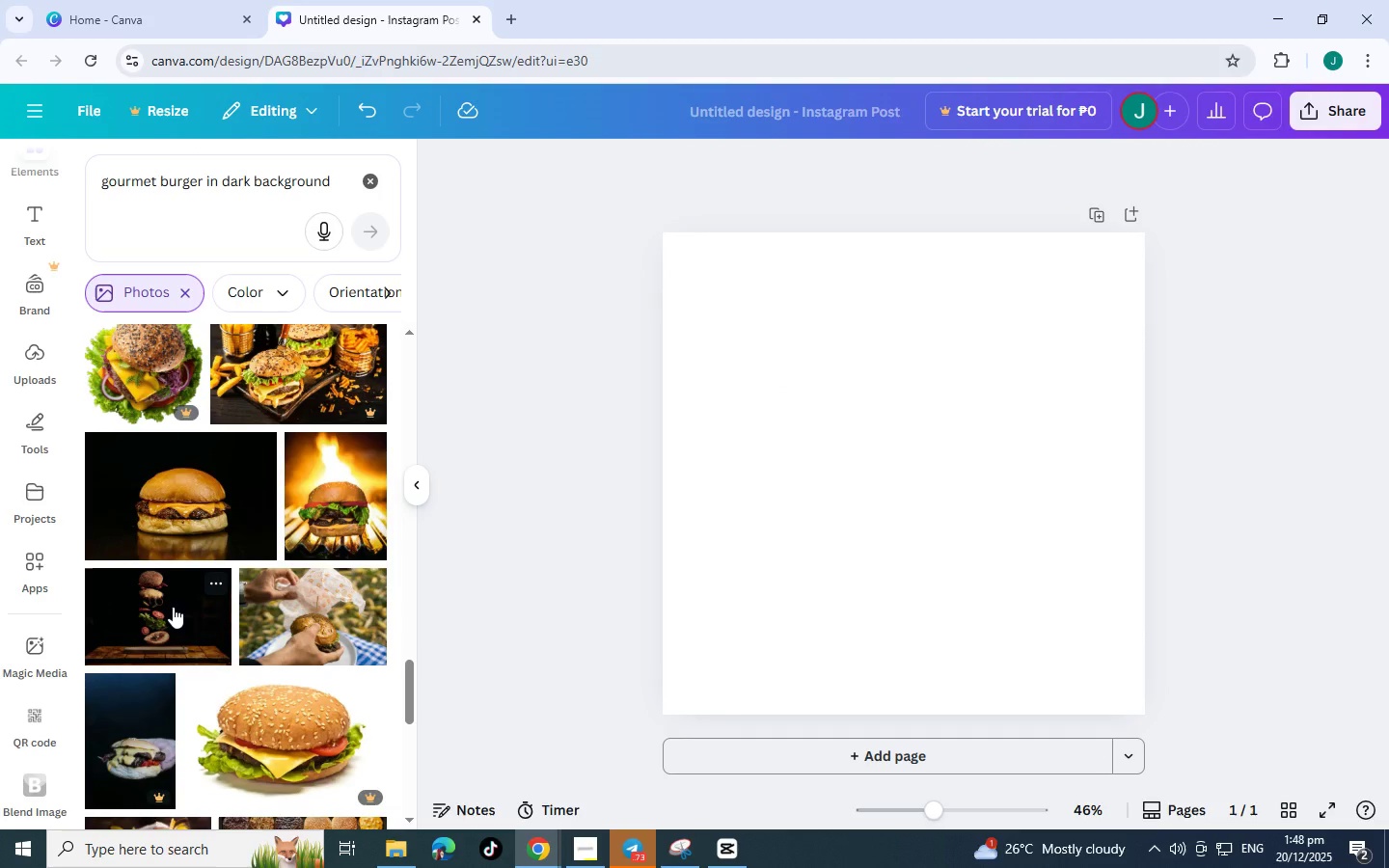 
left_click([173, 607])
 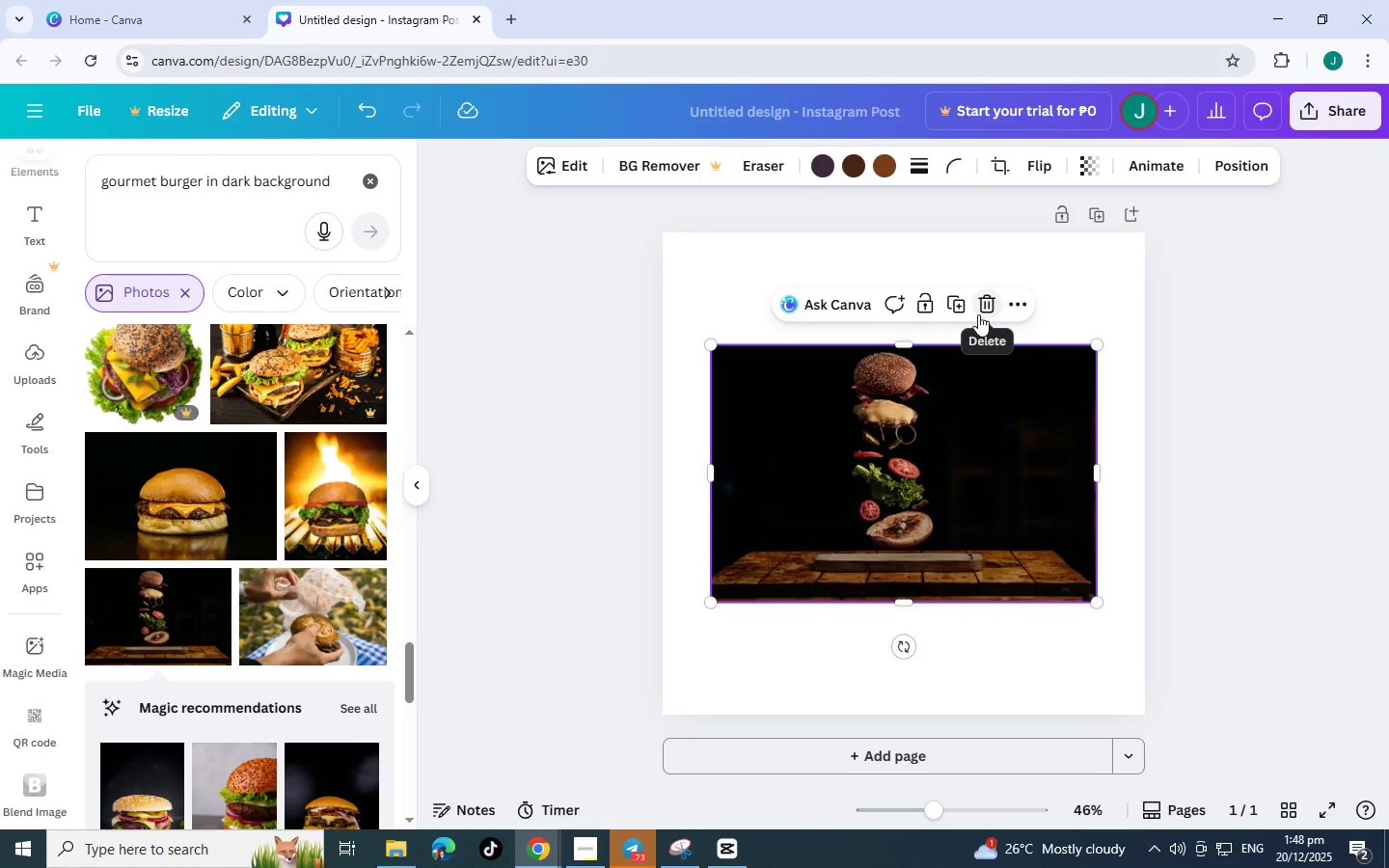 
wait(5.06)
 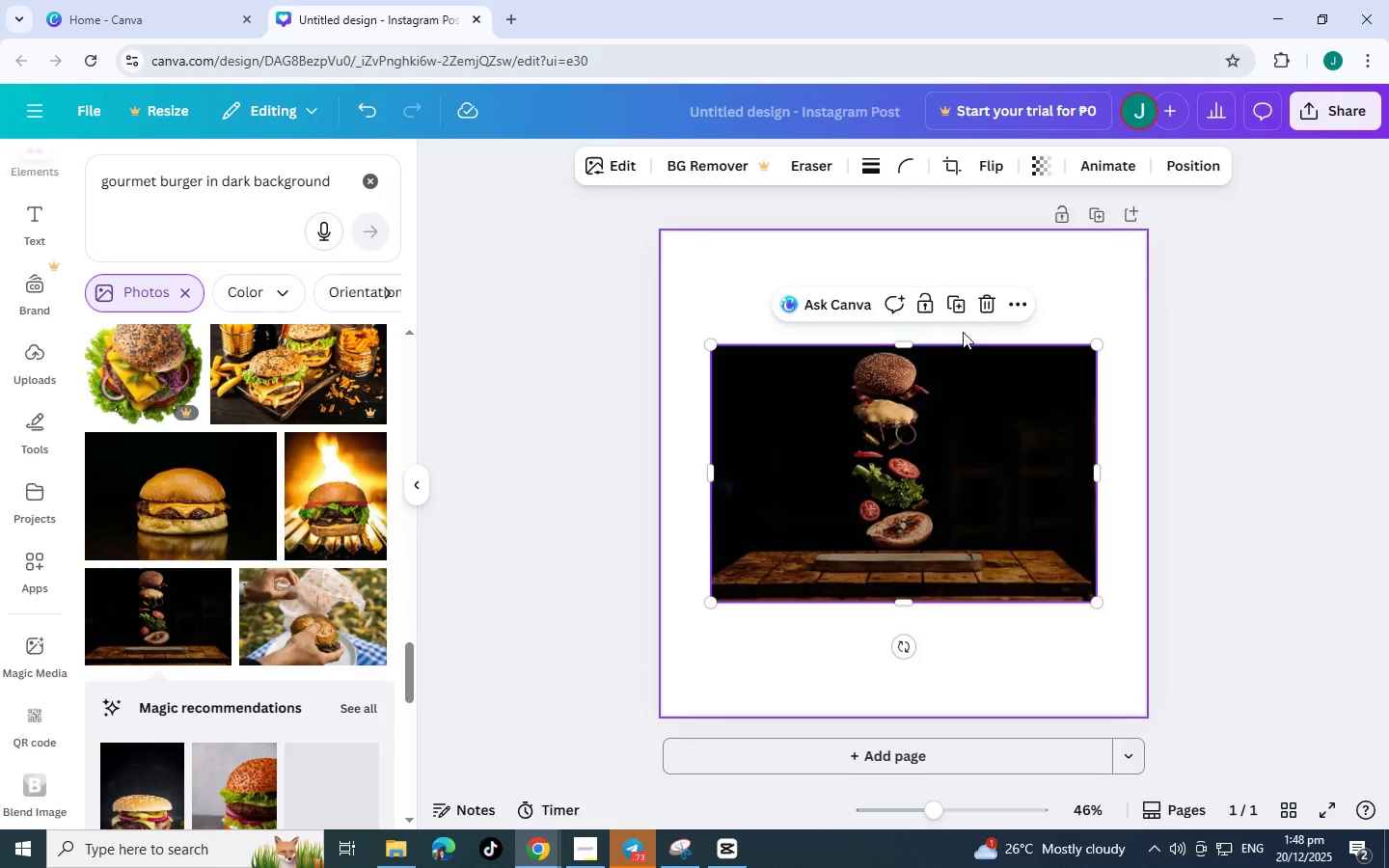 
left_click([978, 314])
 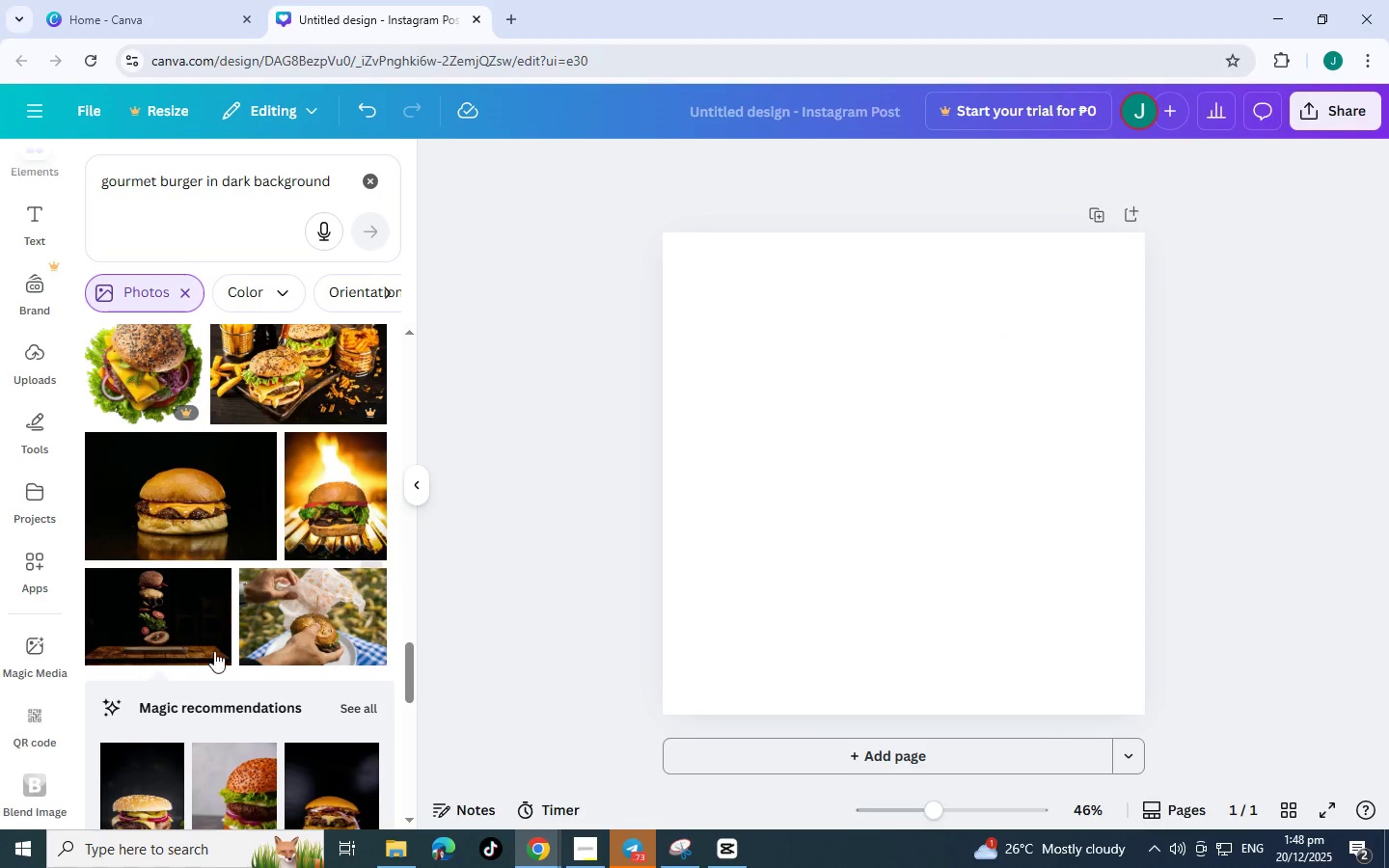 
scroll: coordinate [196, 517], scroll_direction: down, amount: 23.0
 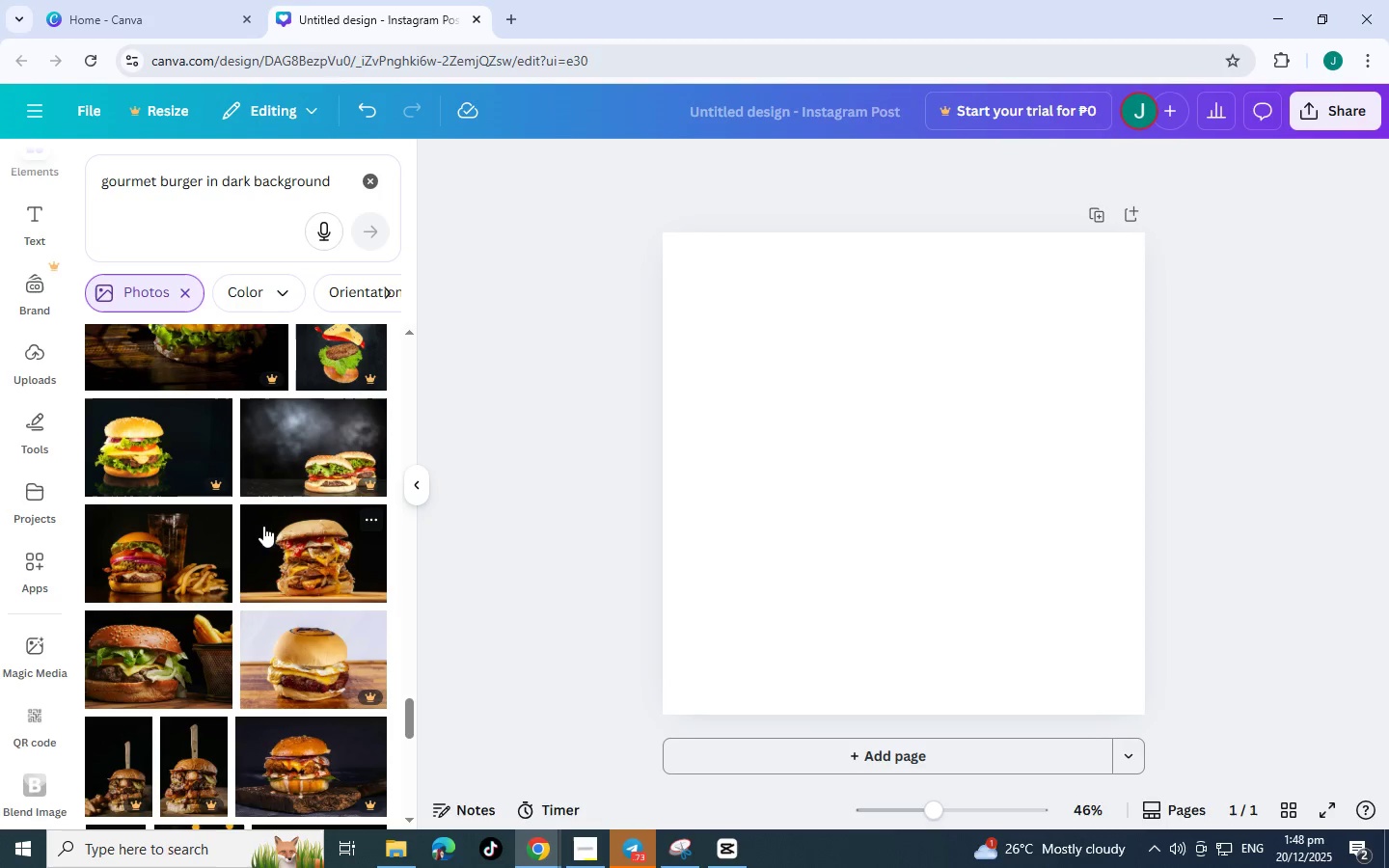 
left_click([277, 531])
 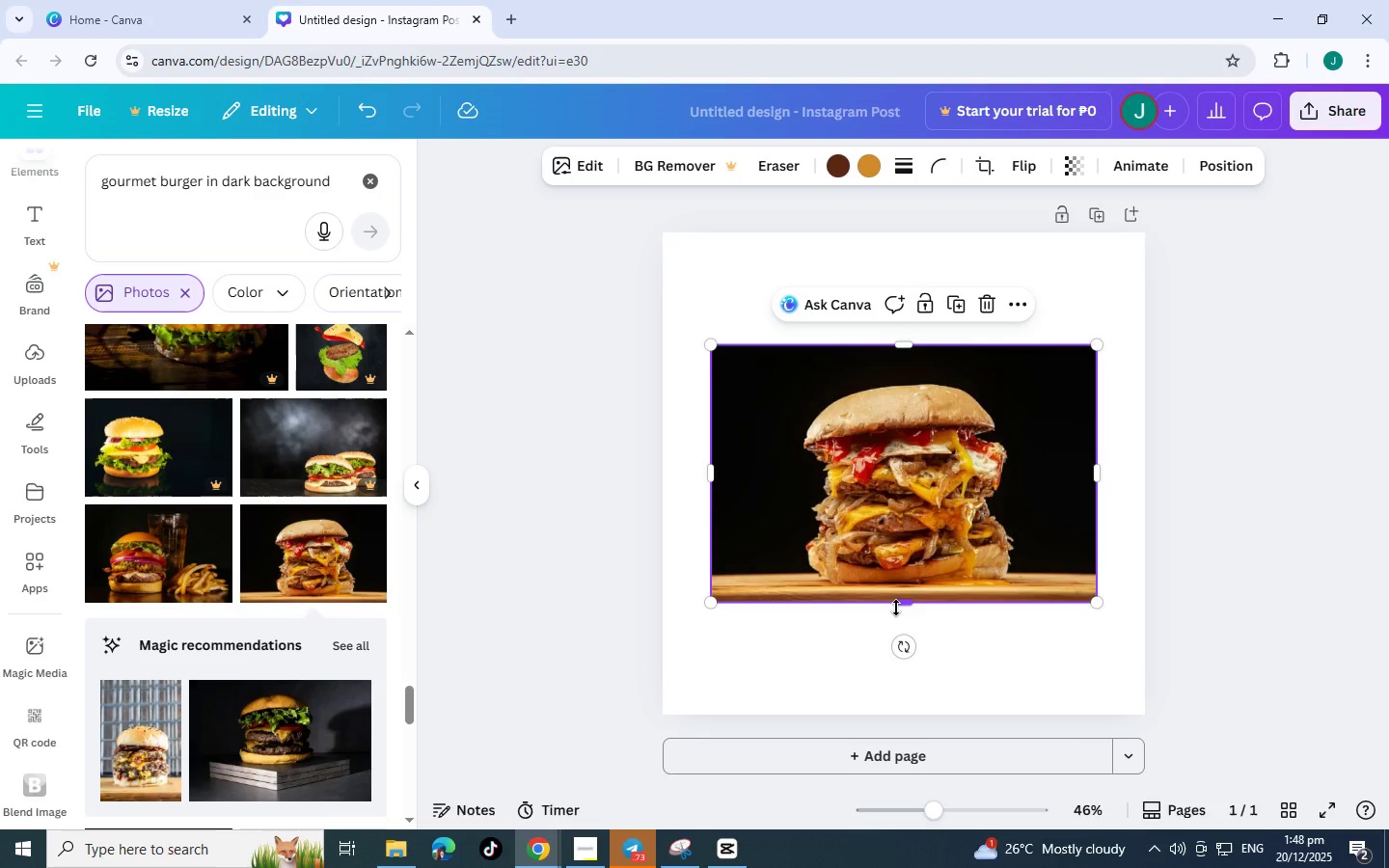 
left_click([977, 307])
 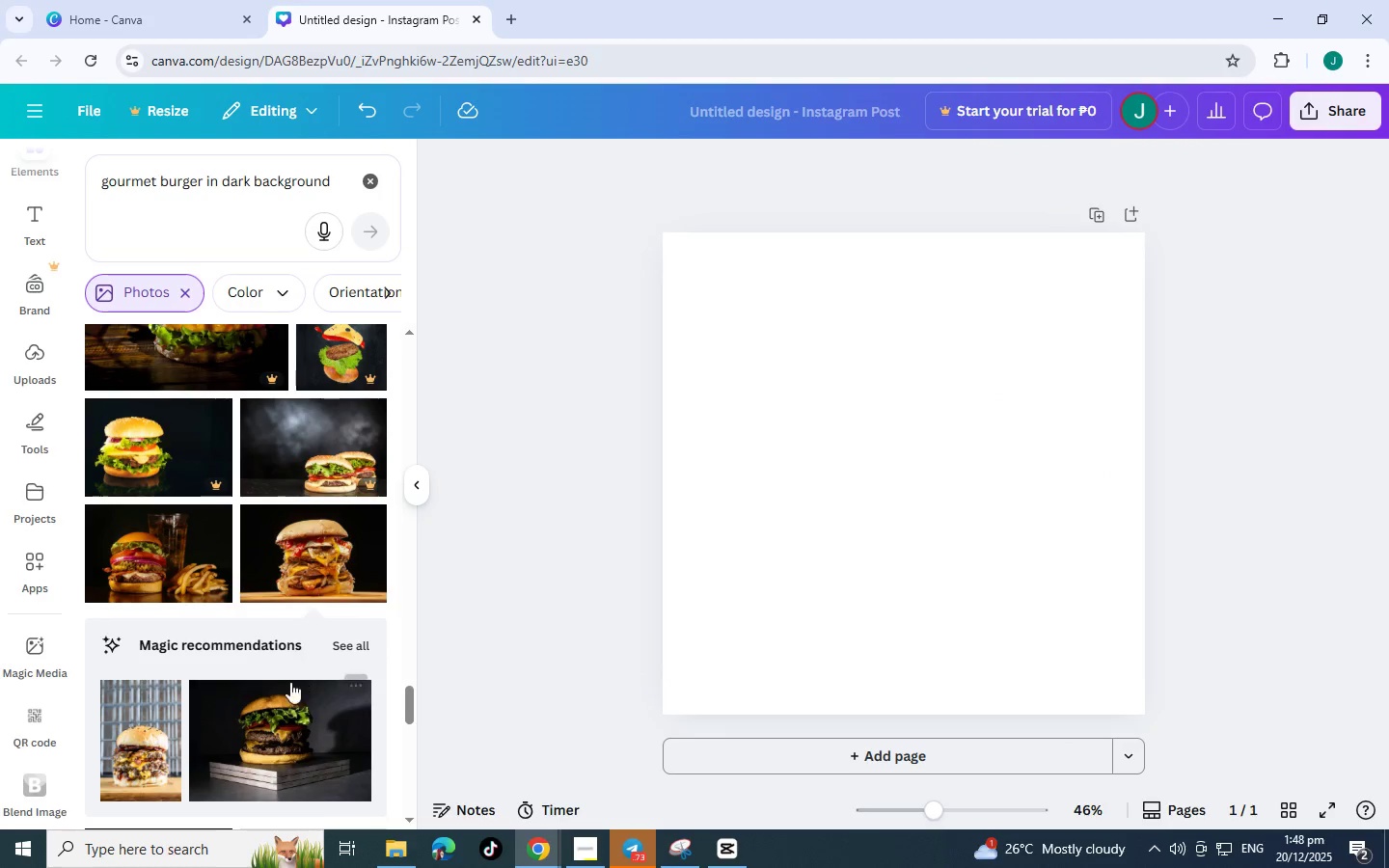 
scroll: coordinate [268, 687], scroll_direction: down, amount: 6.0
 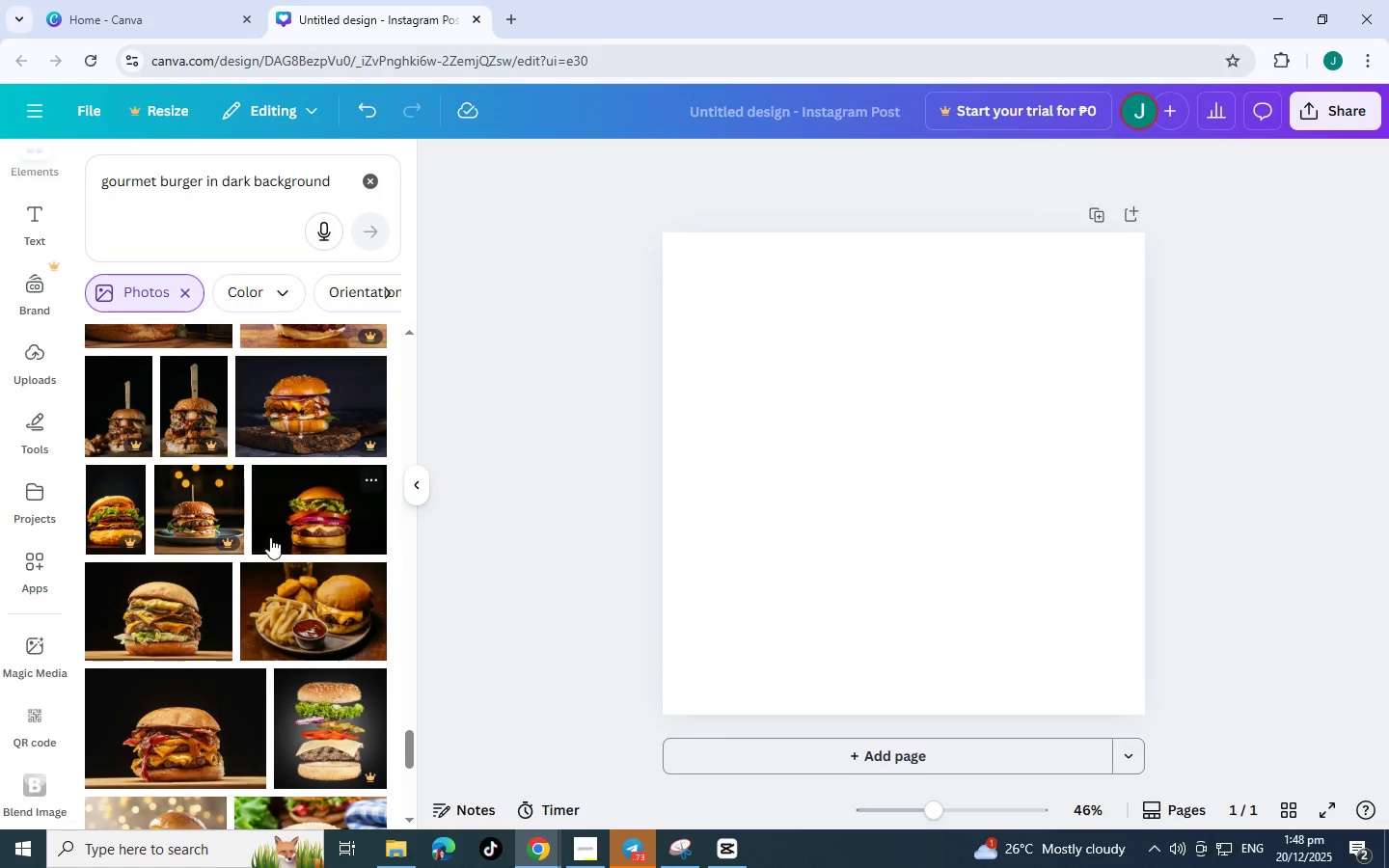 
left_click([270, 537])
 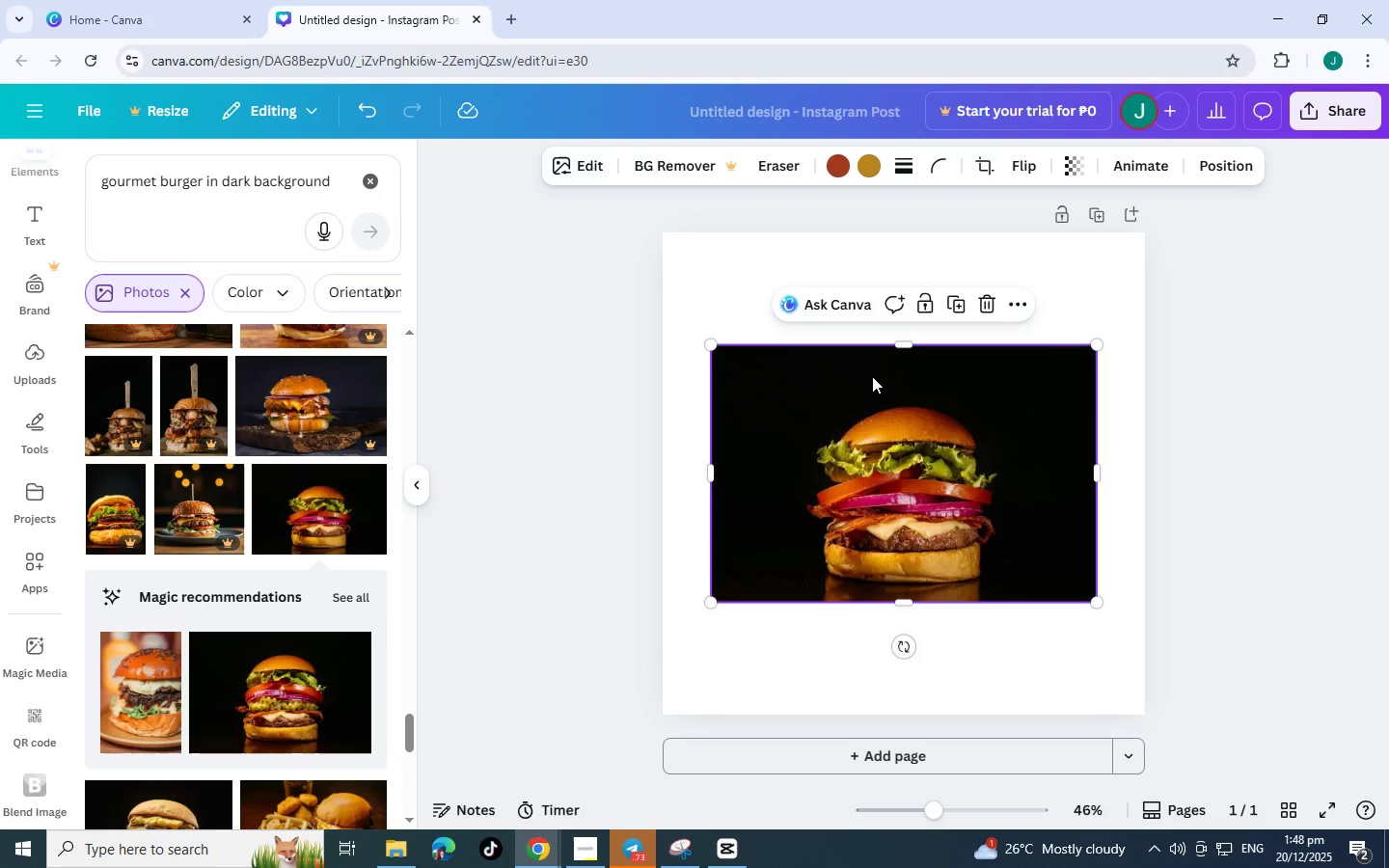 
scroll: coordinate [295, 735], scroll_direction: down, amount: 4.0
 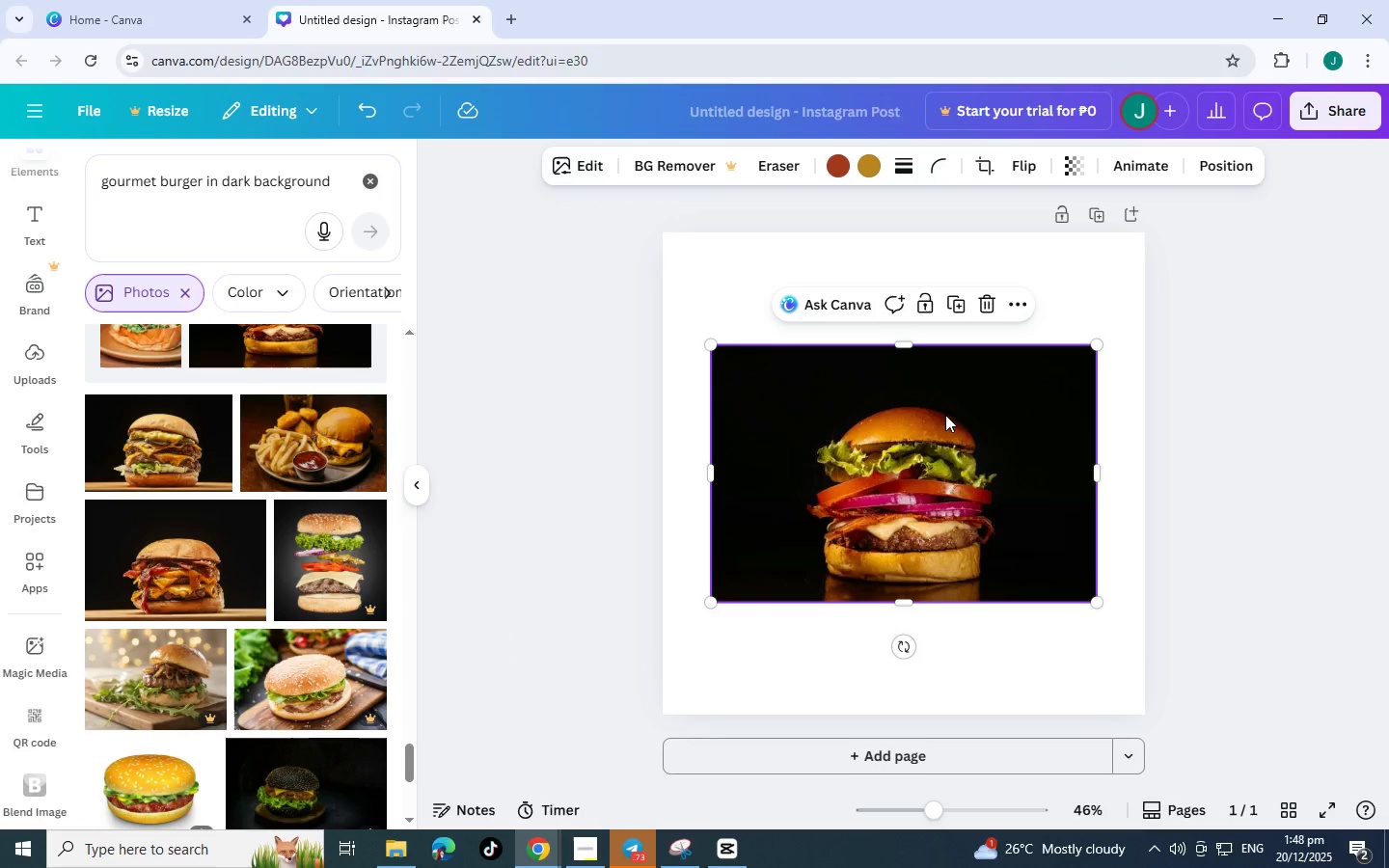 
mouse_move([949, 328])
 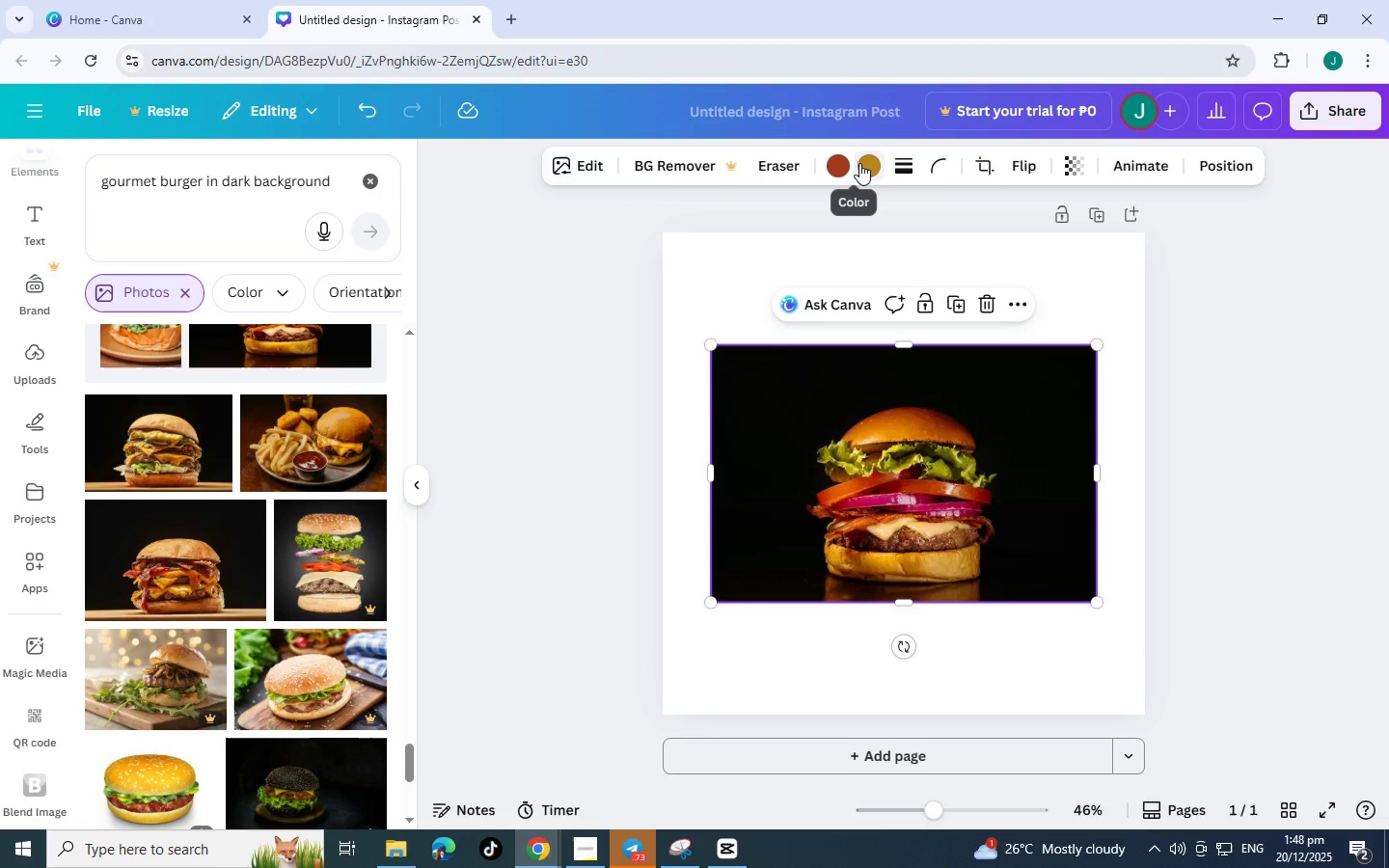 
left_click([845, 164])
 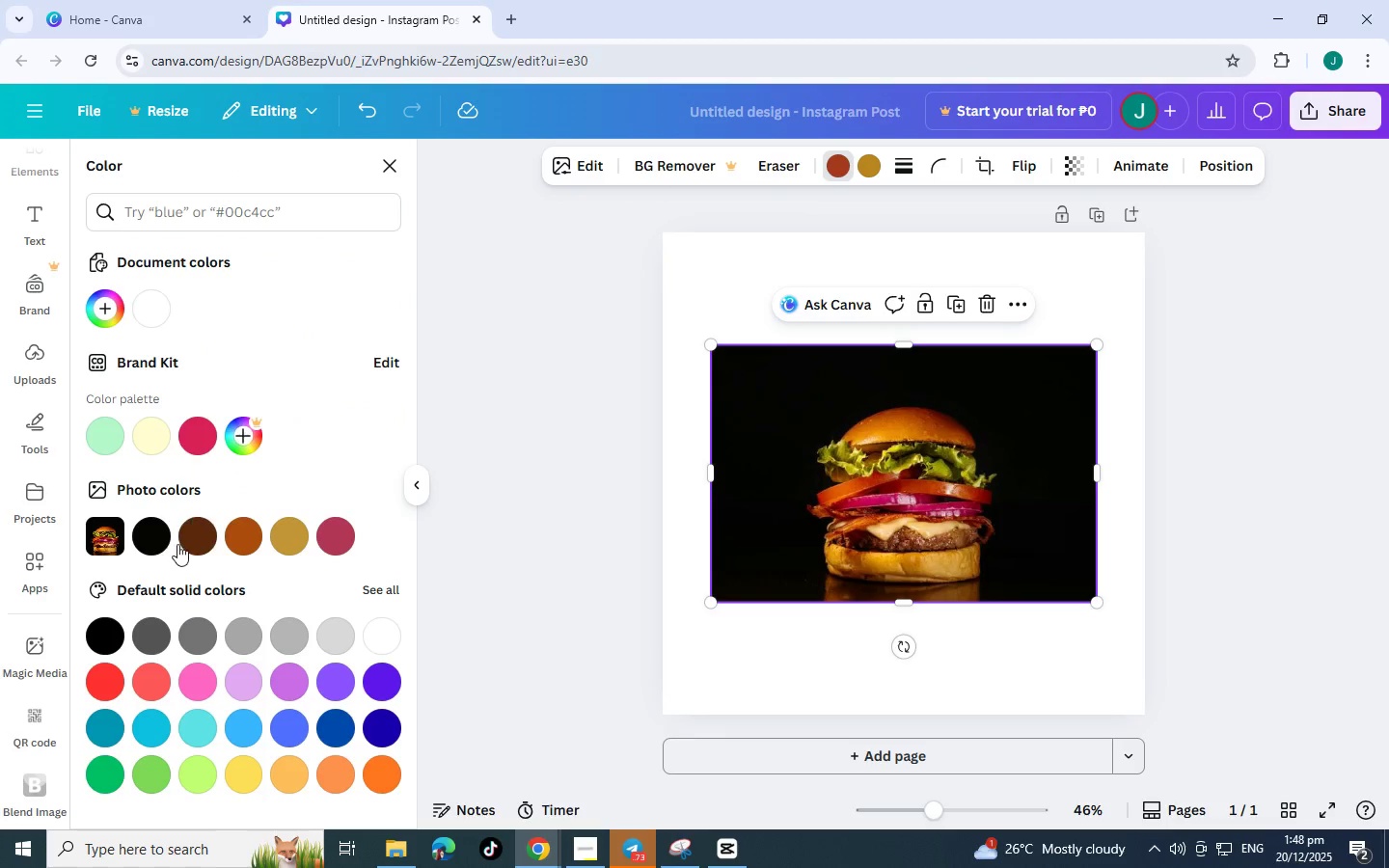 
left_click([152, 546])
 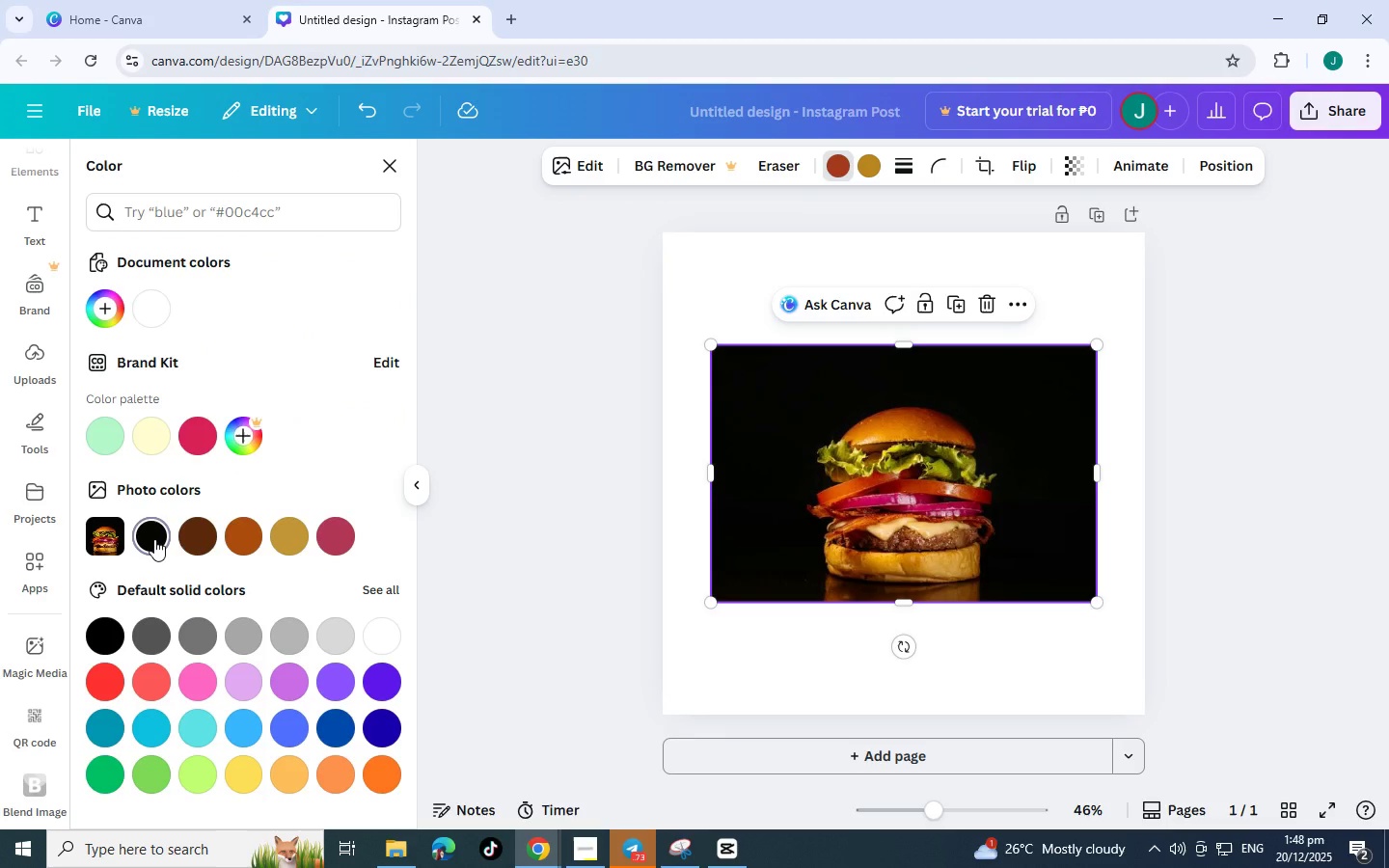 
left_click([154, 539])
 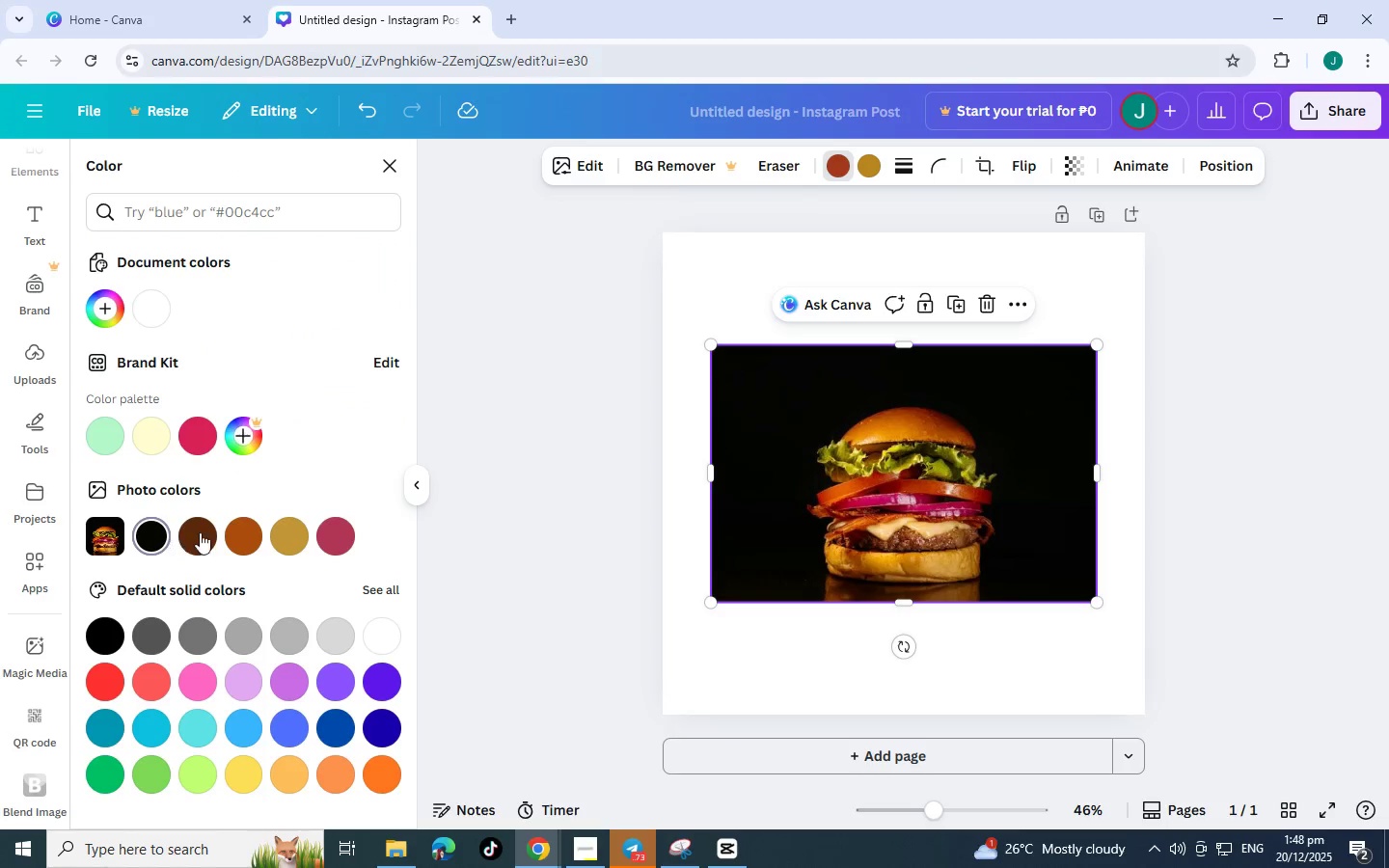 
left_click([207, 531])
 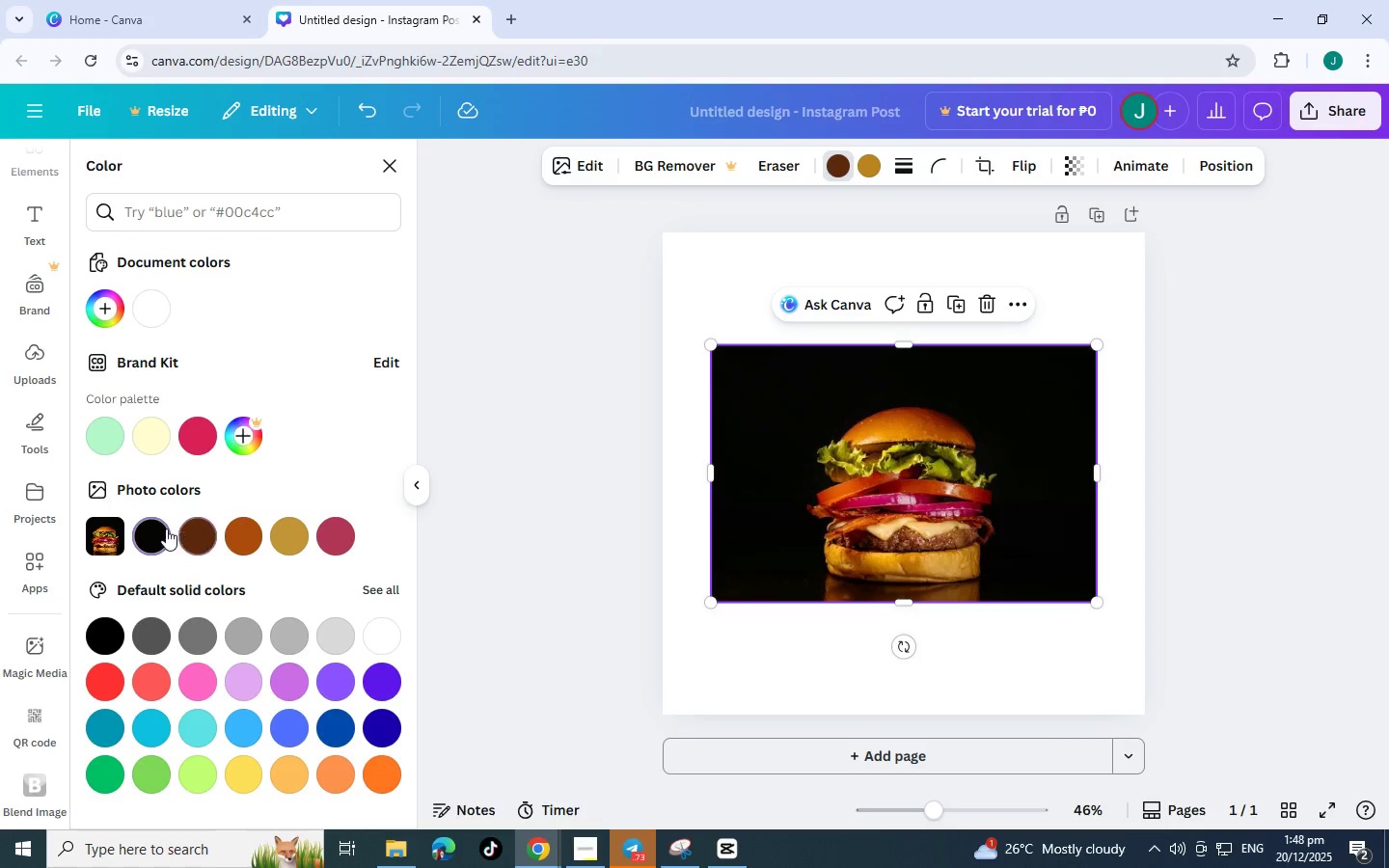 
left_click([163, 529])
 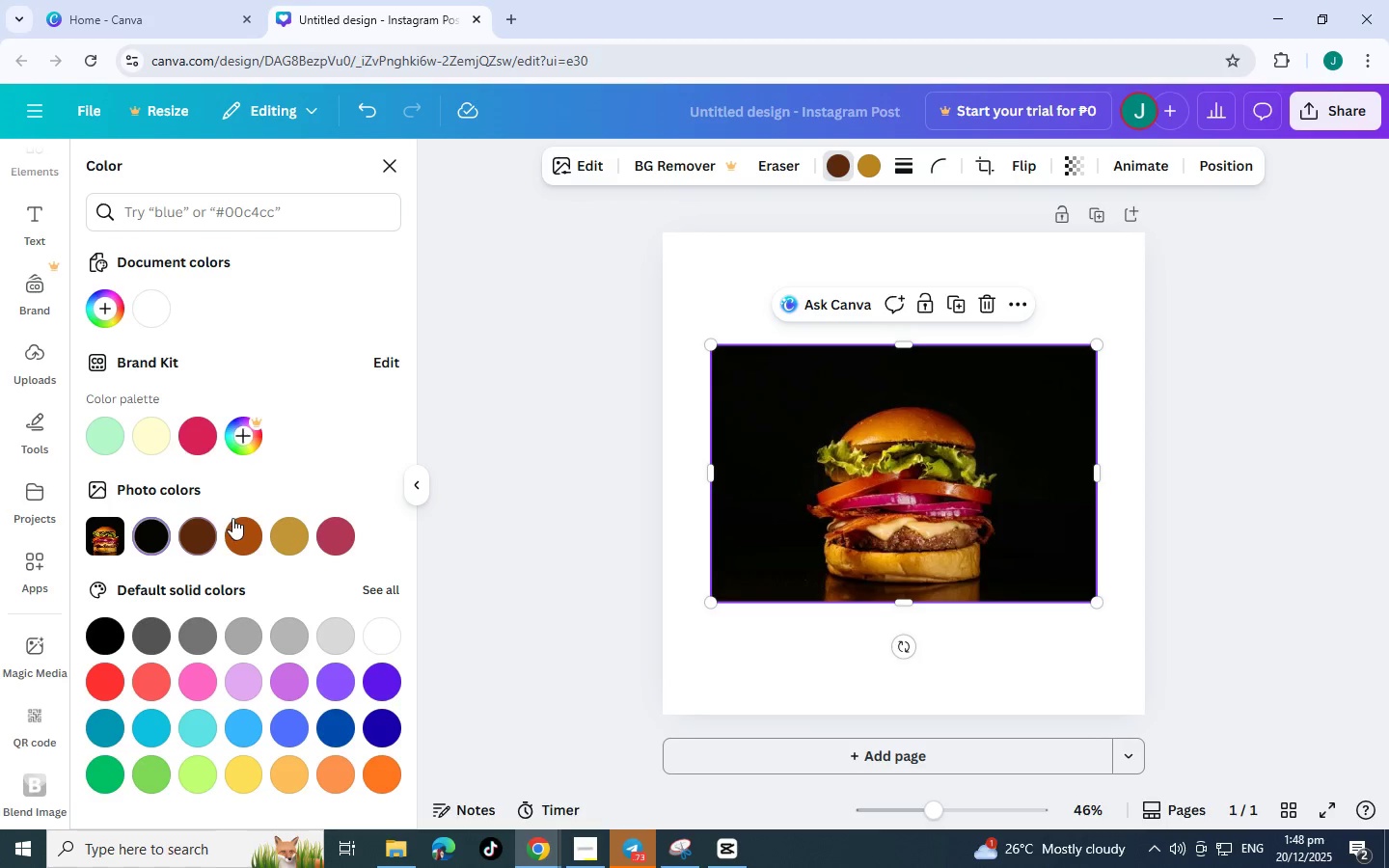 
left_click([237, 521])
 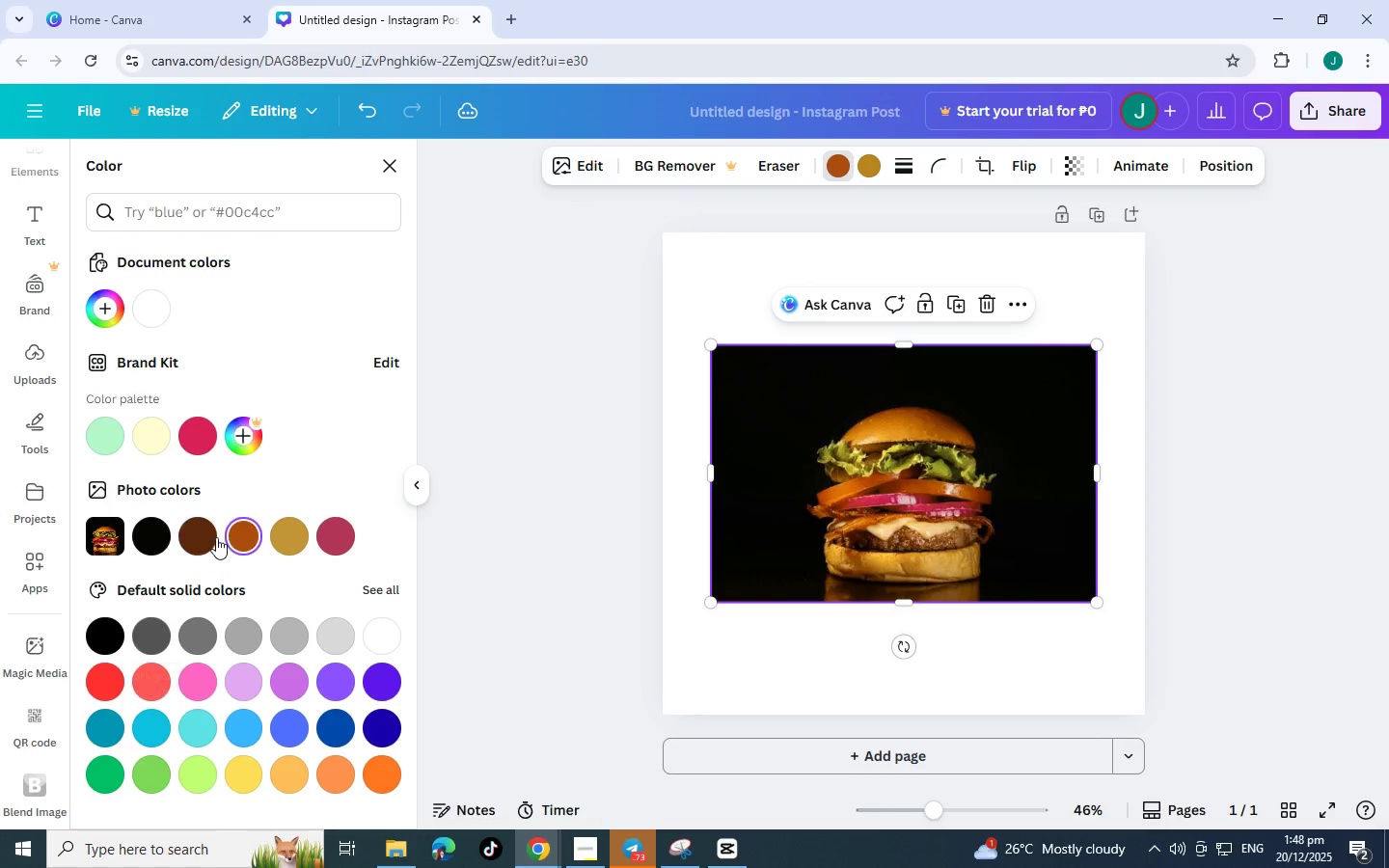 
left_click([204, 522])
 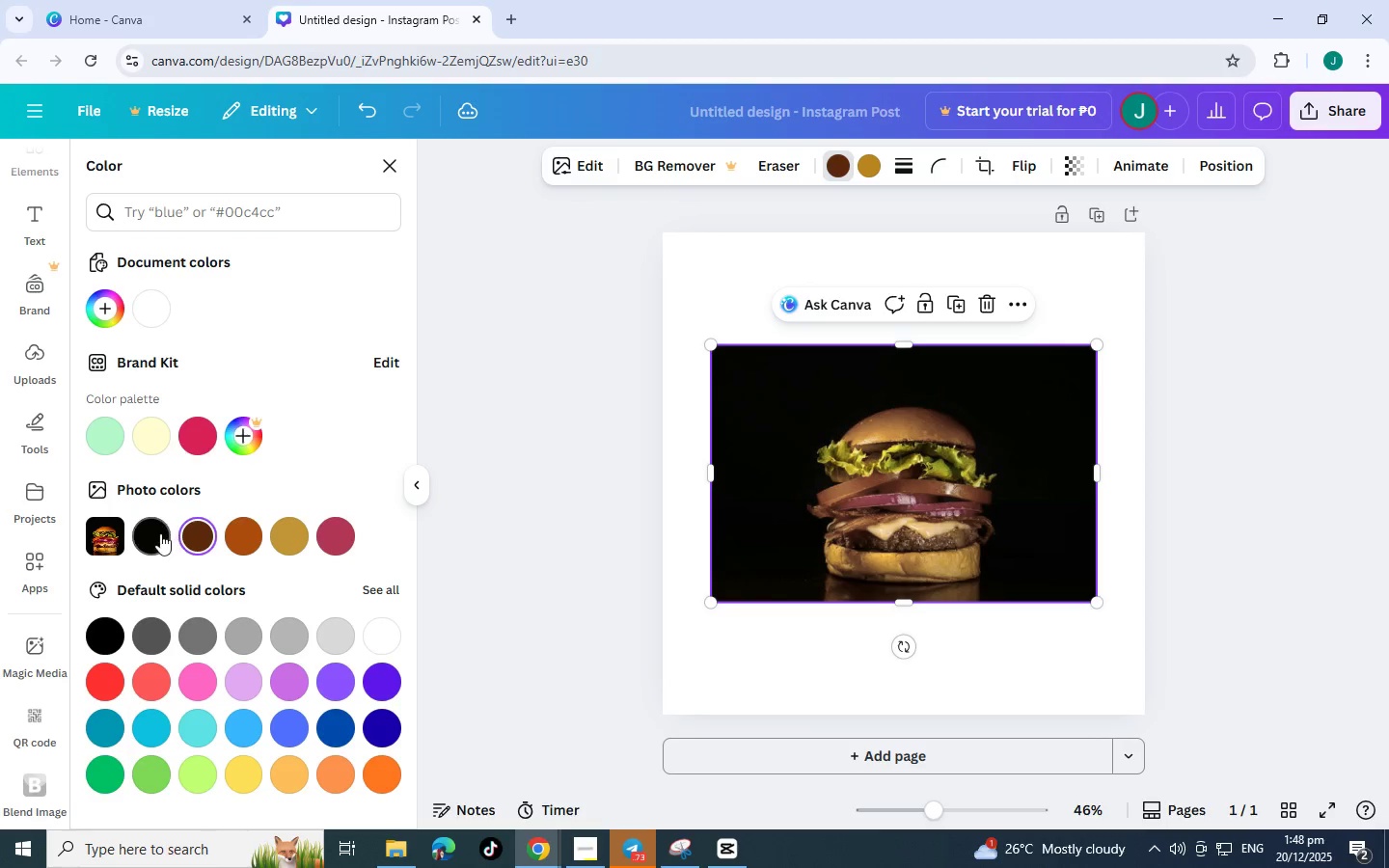 
left_click([159, 533])
 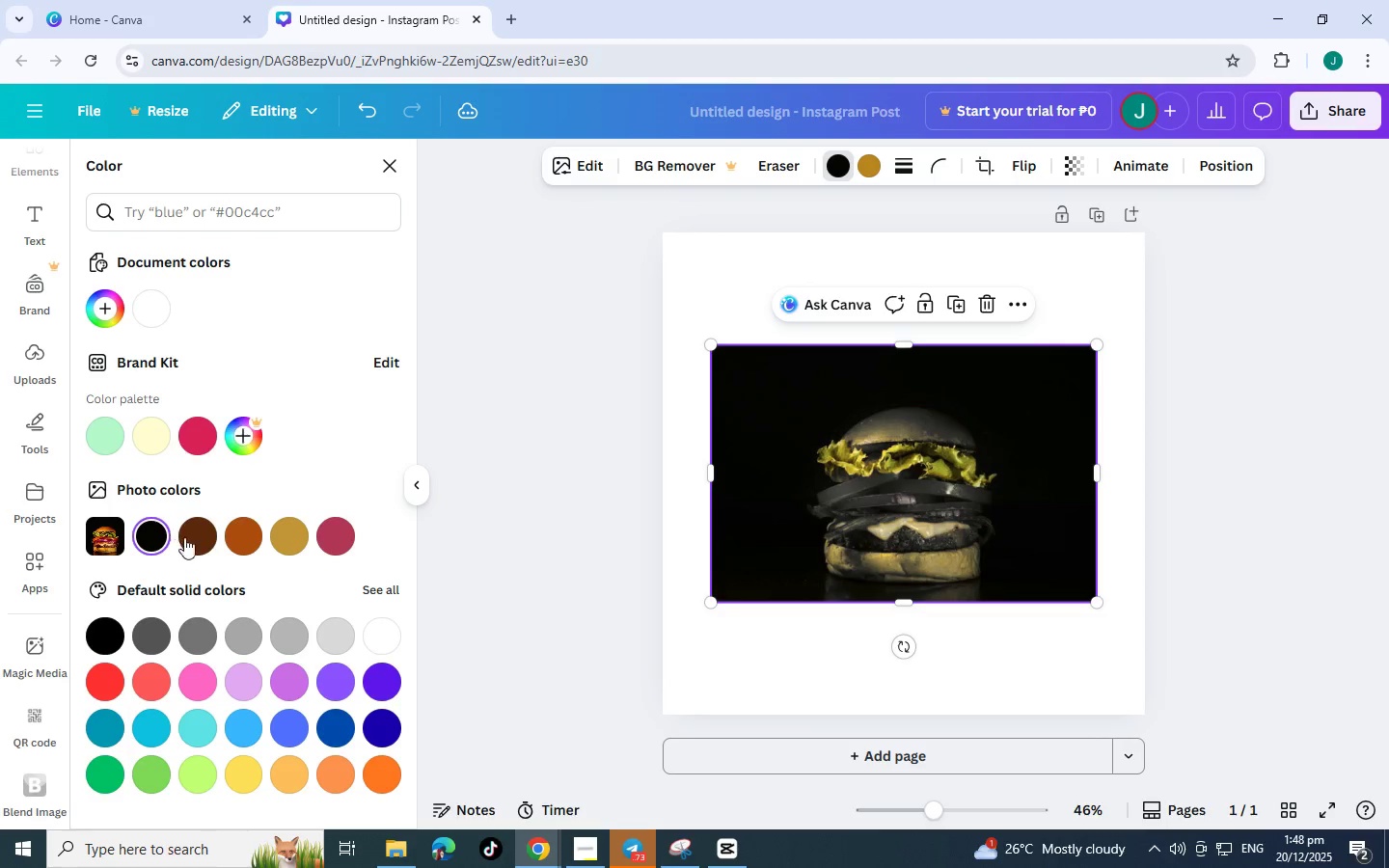 
left_click([197, 539])
 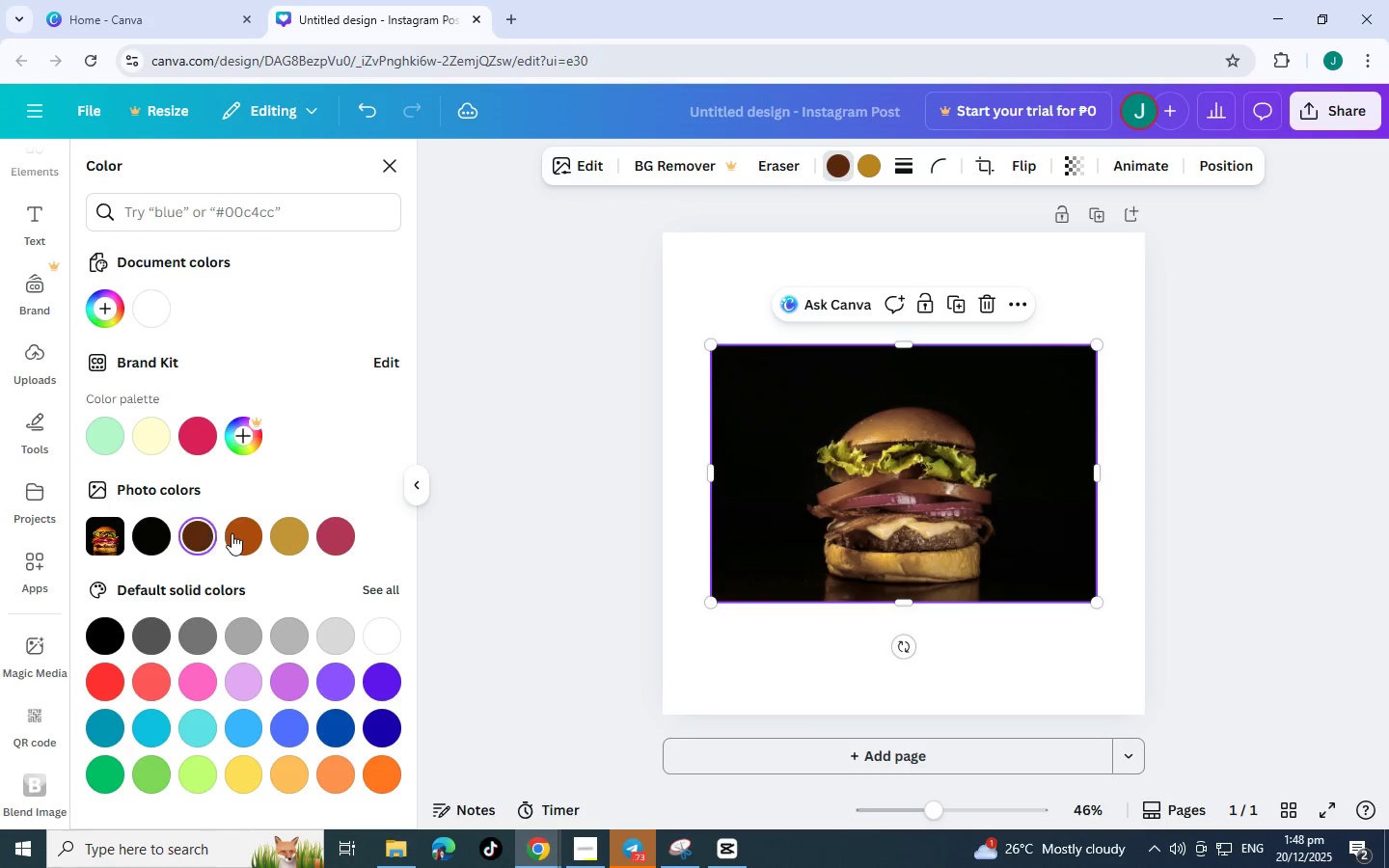 
left_click([234, 533])
 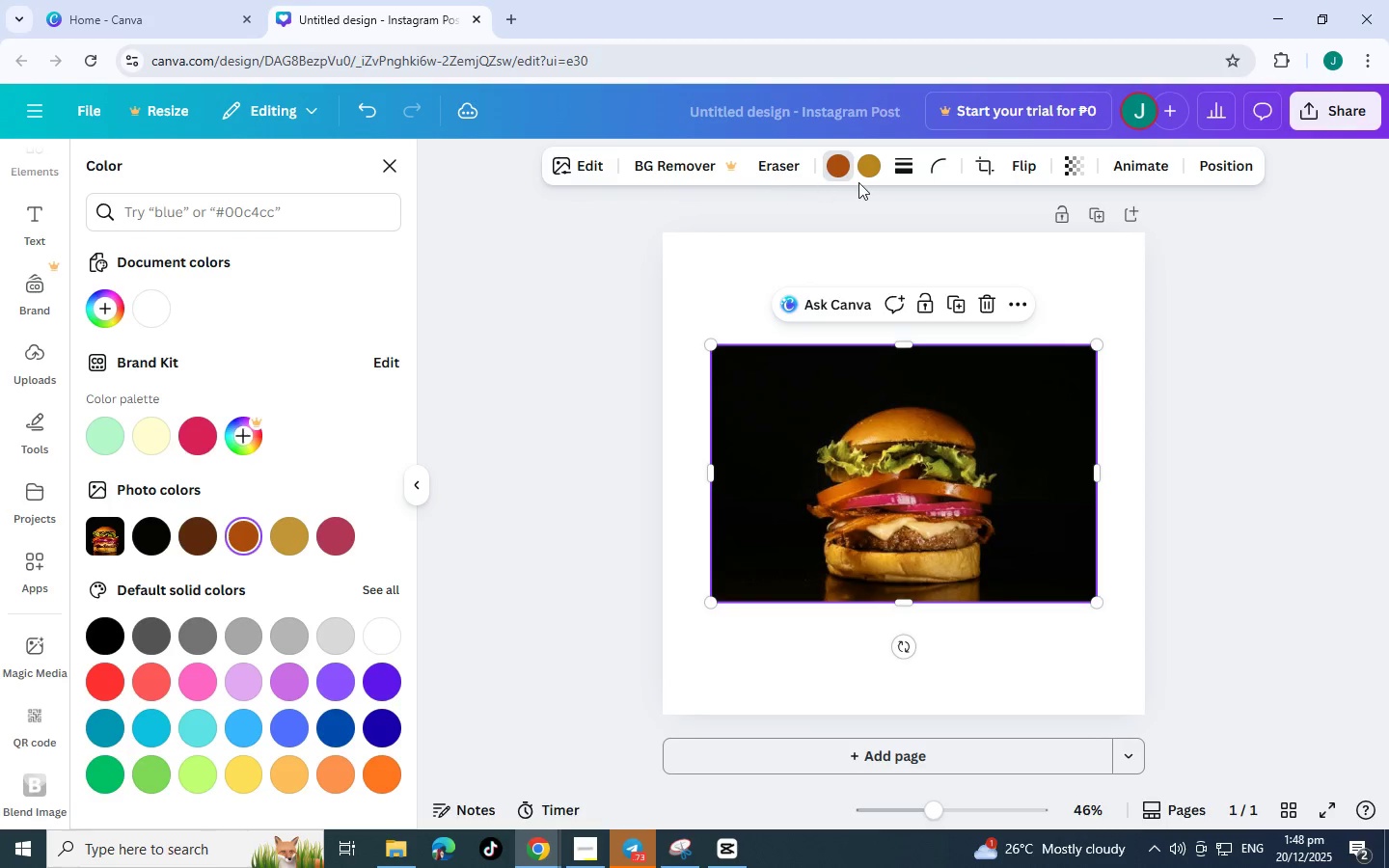 
left_click([875, 174])
 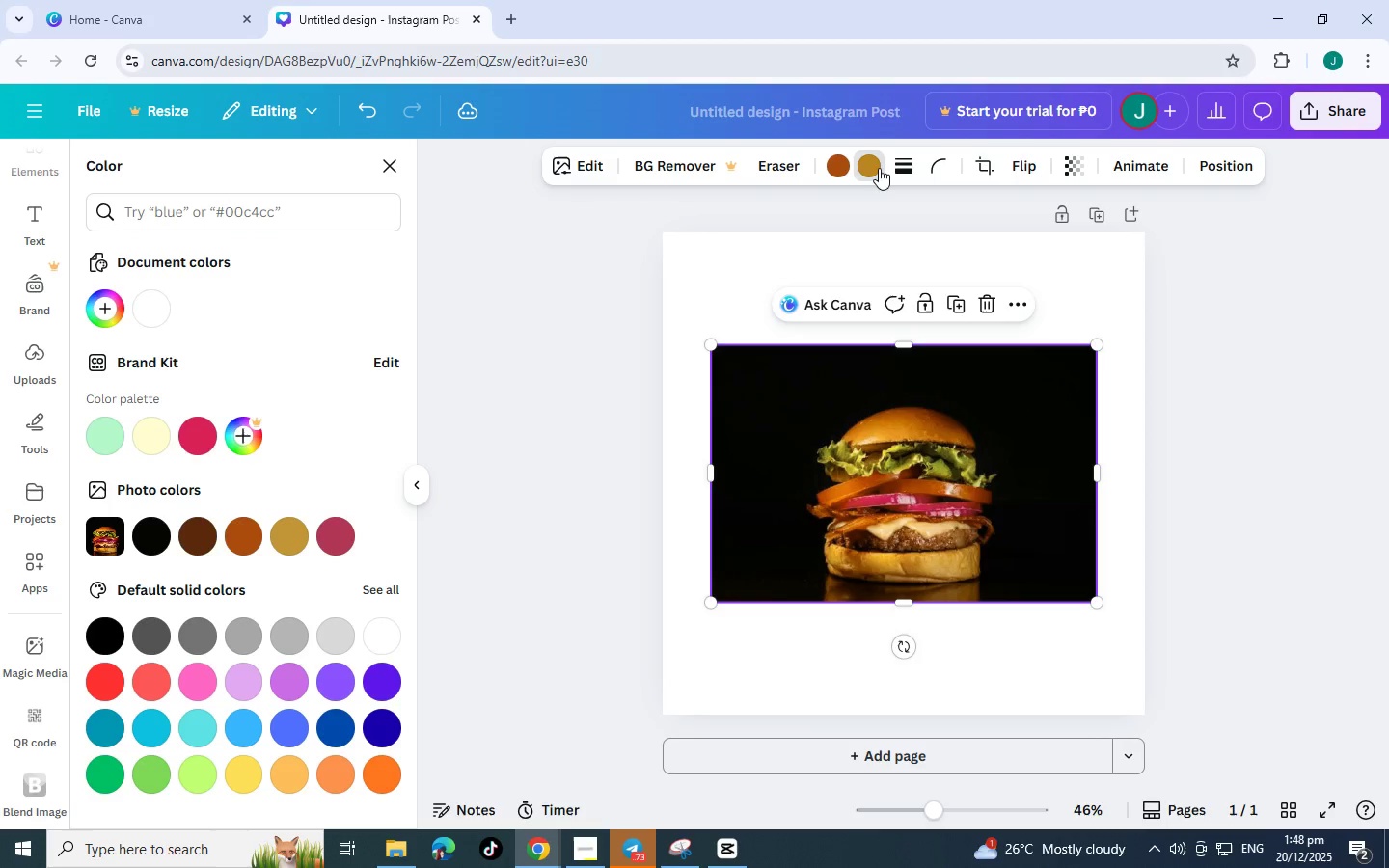 
left_click([877, 168])
 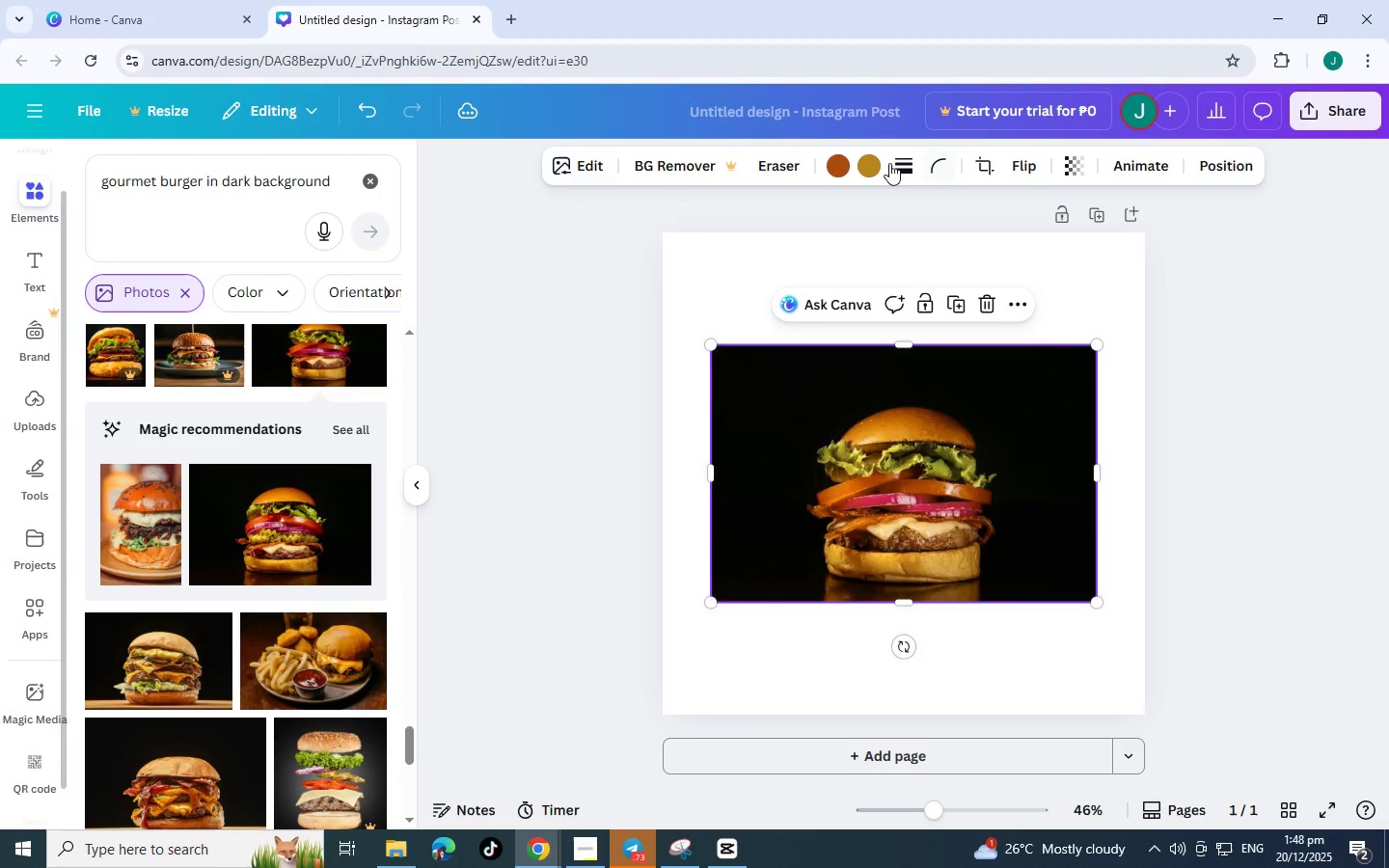 
left_click([877, 168])
 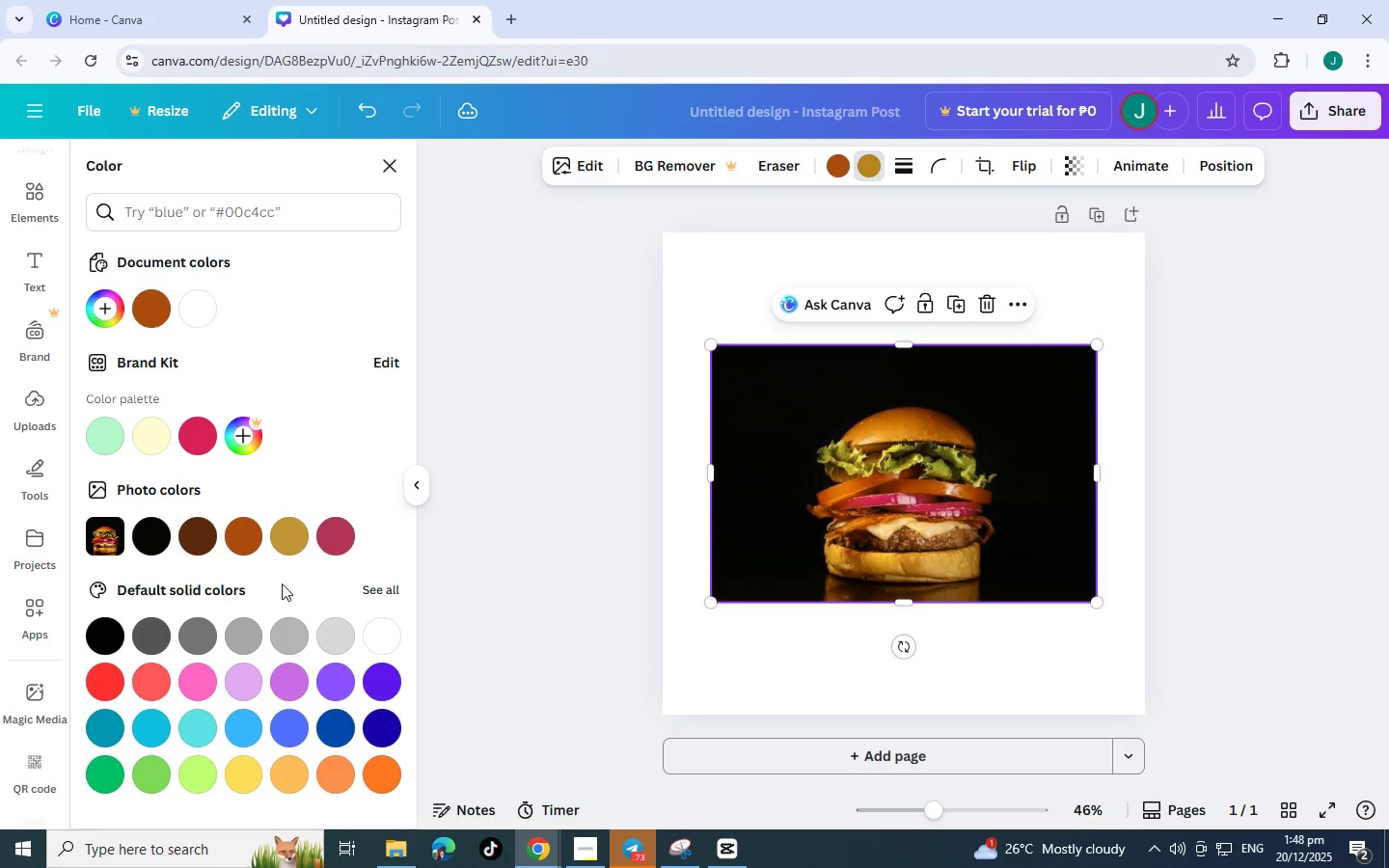 
left_click([287, 532])
 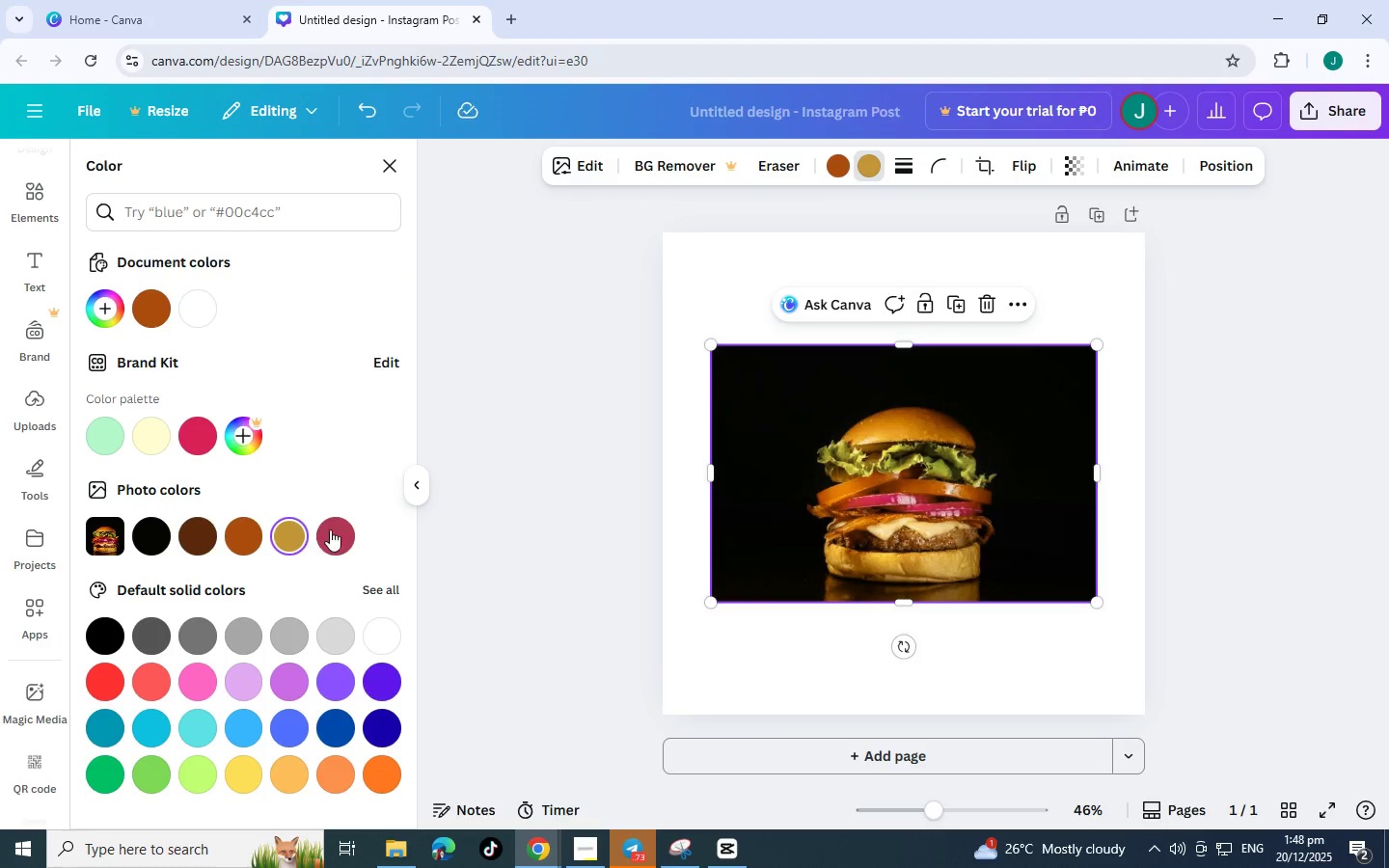 
left_click([334, 529])
 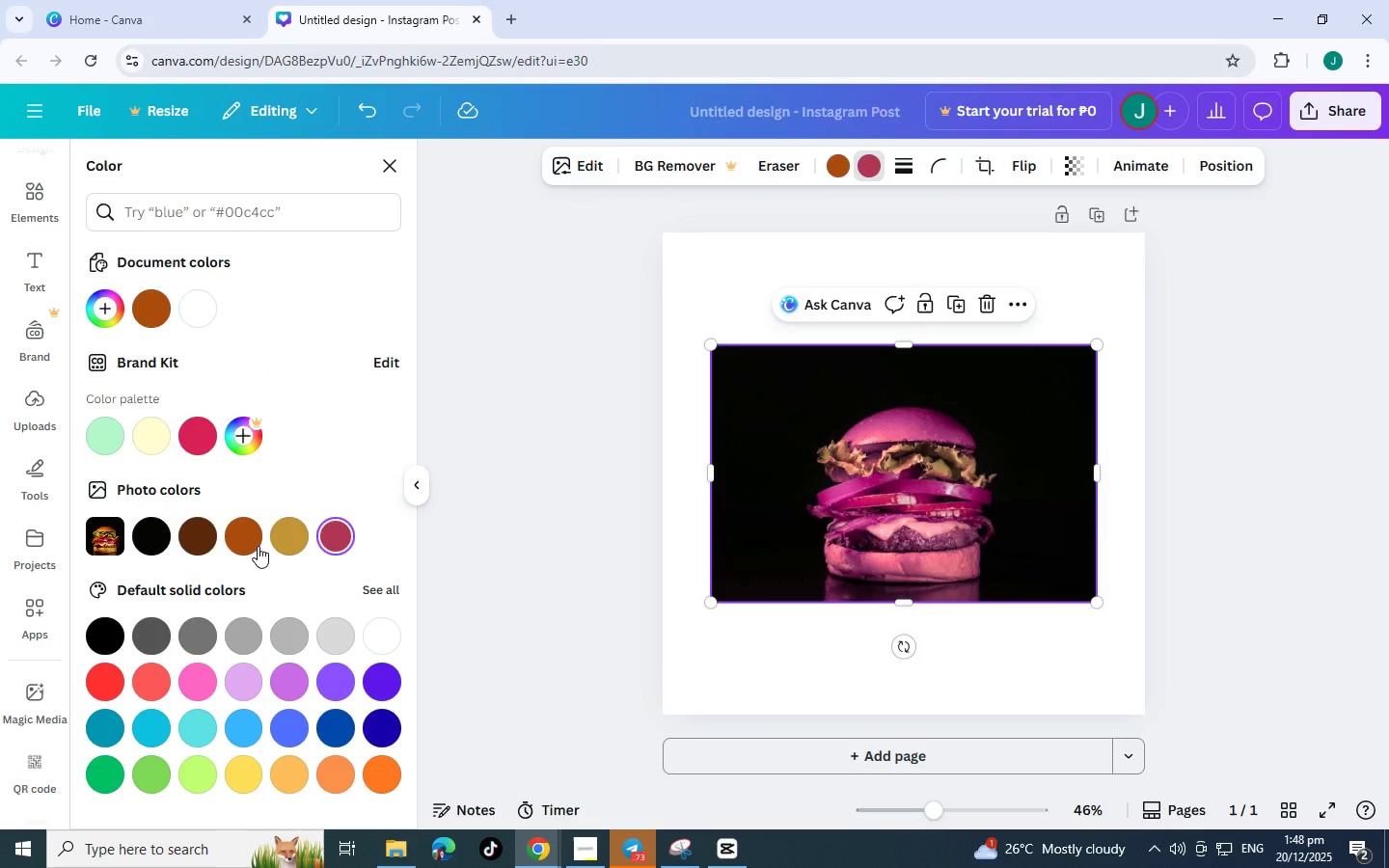 
left_click([241, 546])
 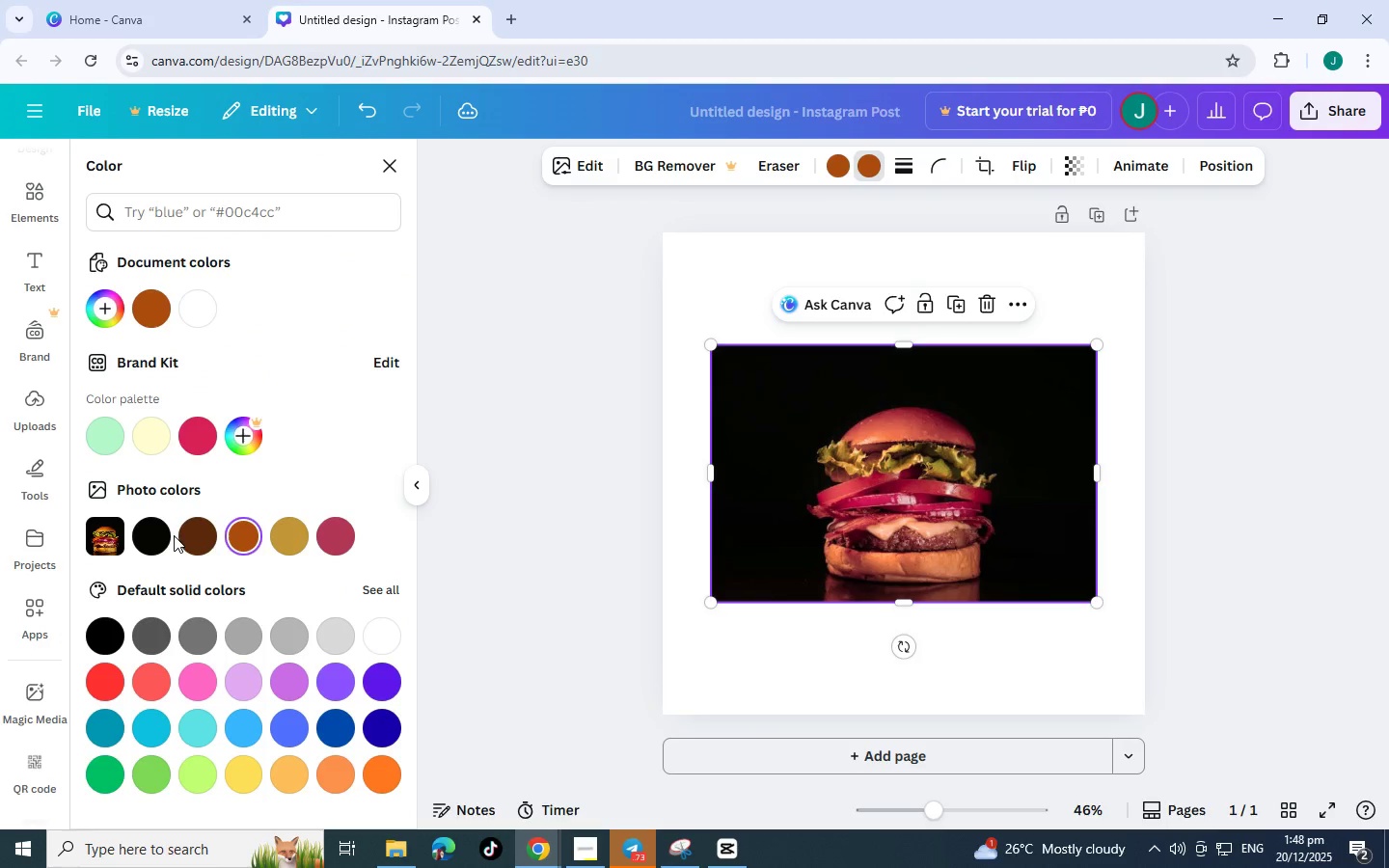 
left_click([177, 534])
 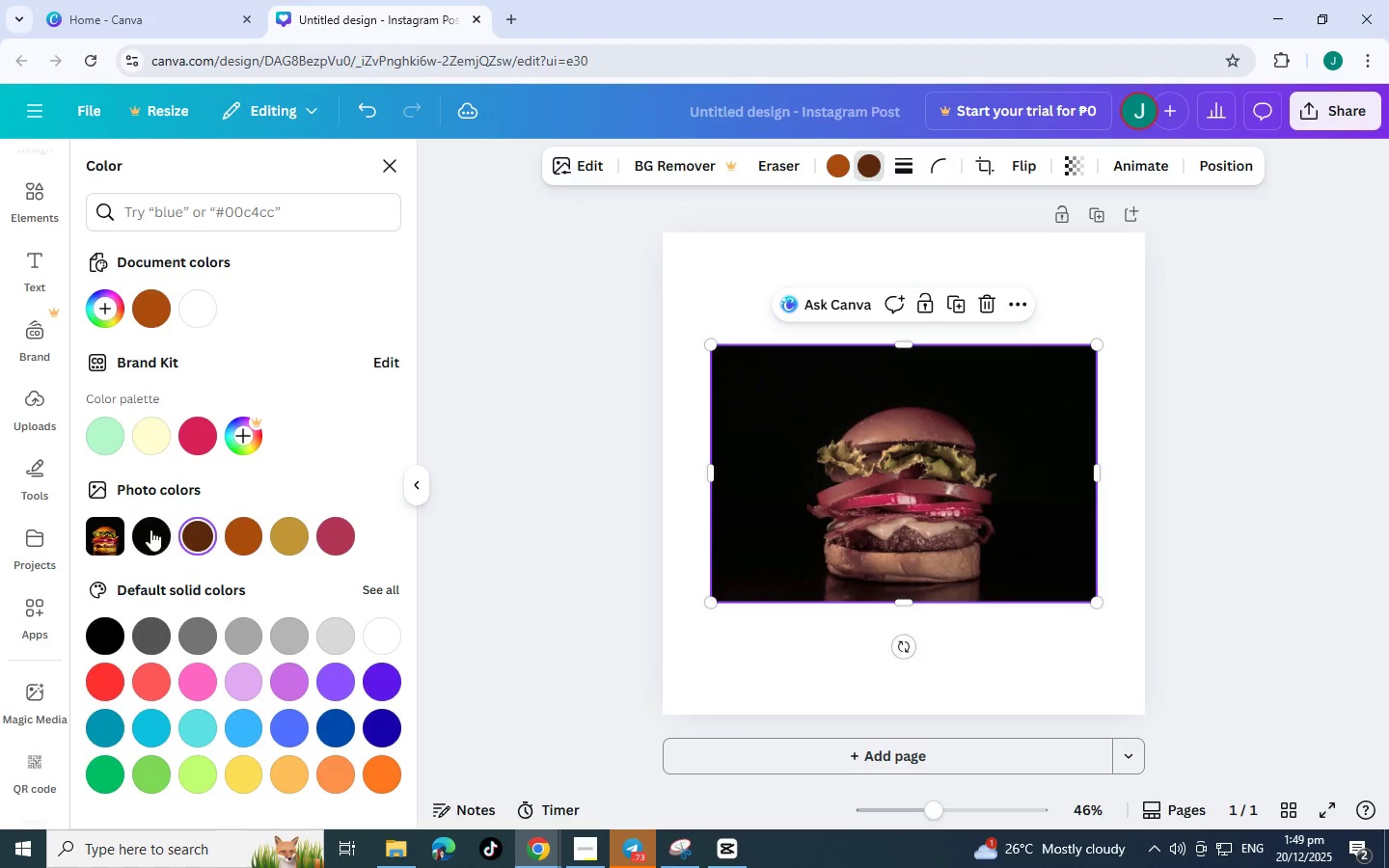 
left_click([141, 530])
 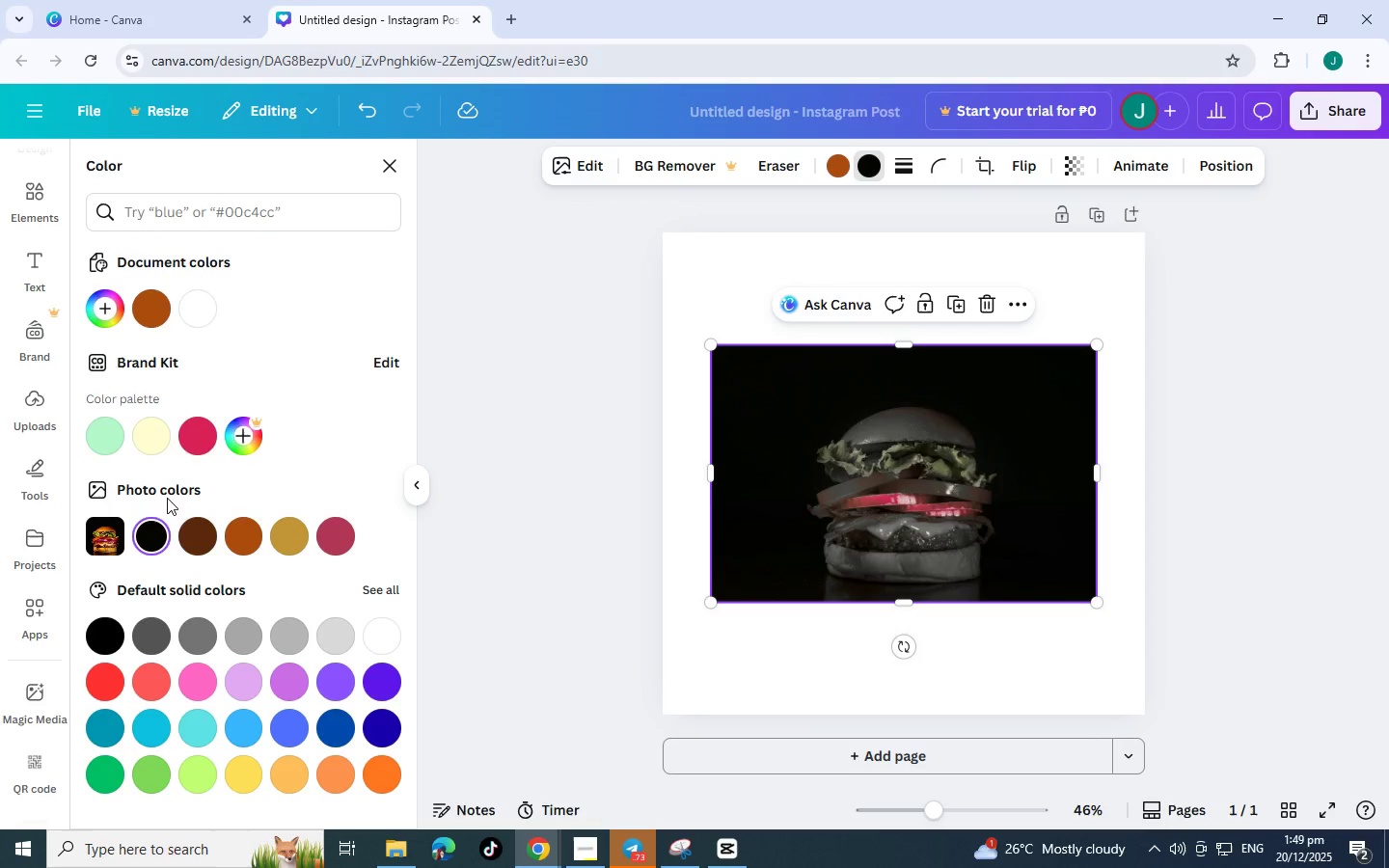 
wait(12.23)
 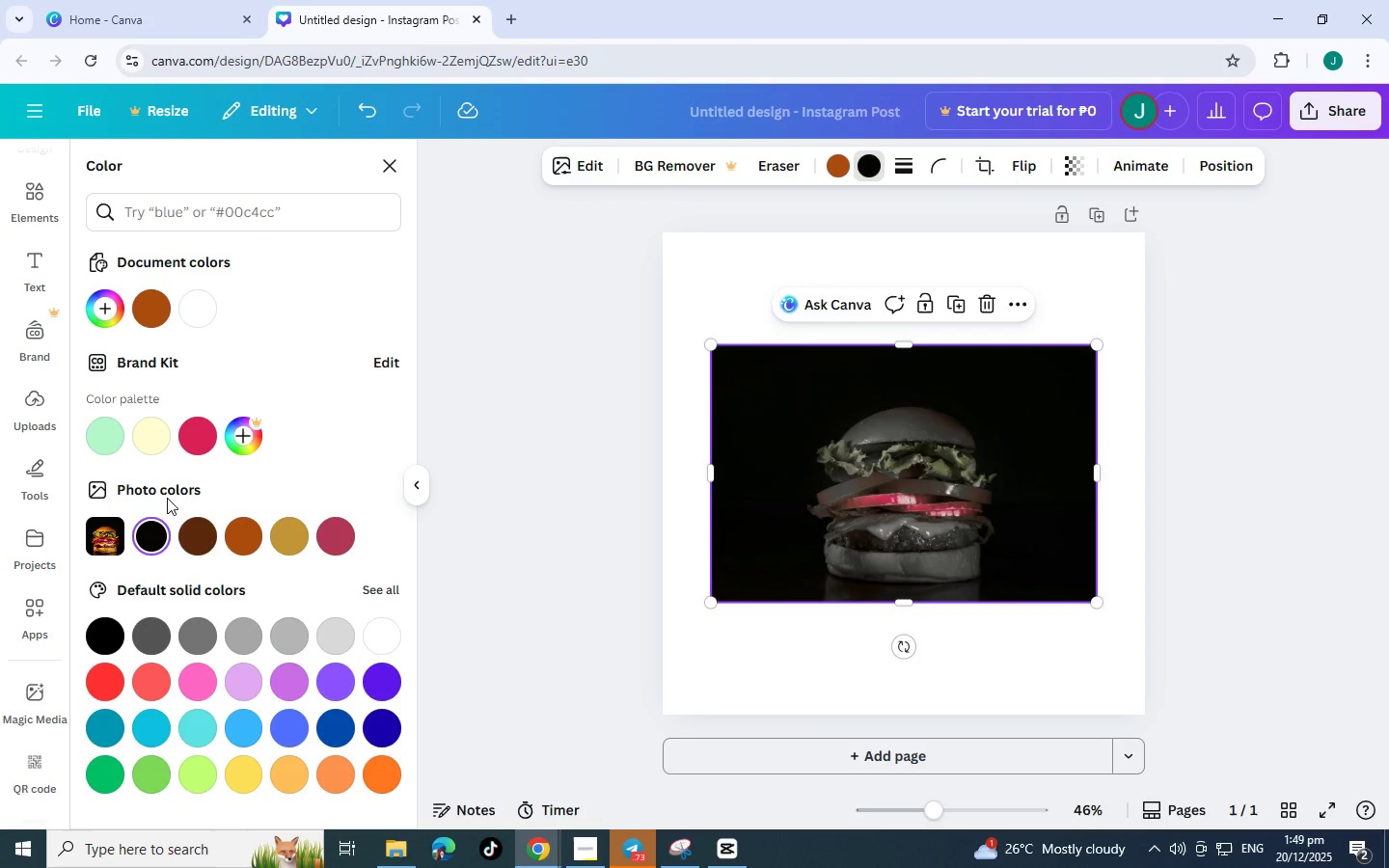 
left_click([195, 524])
 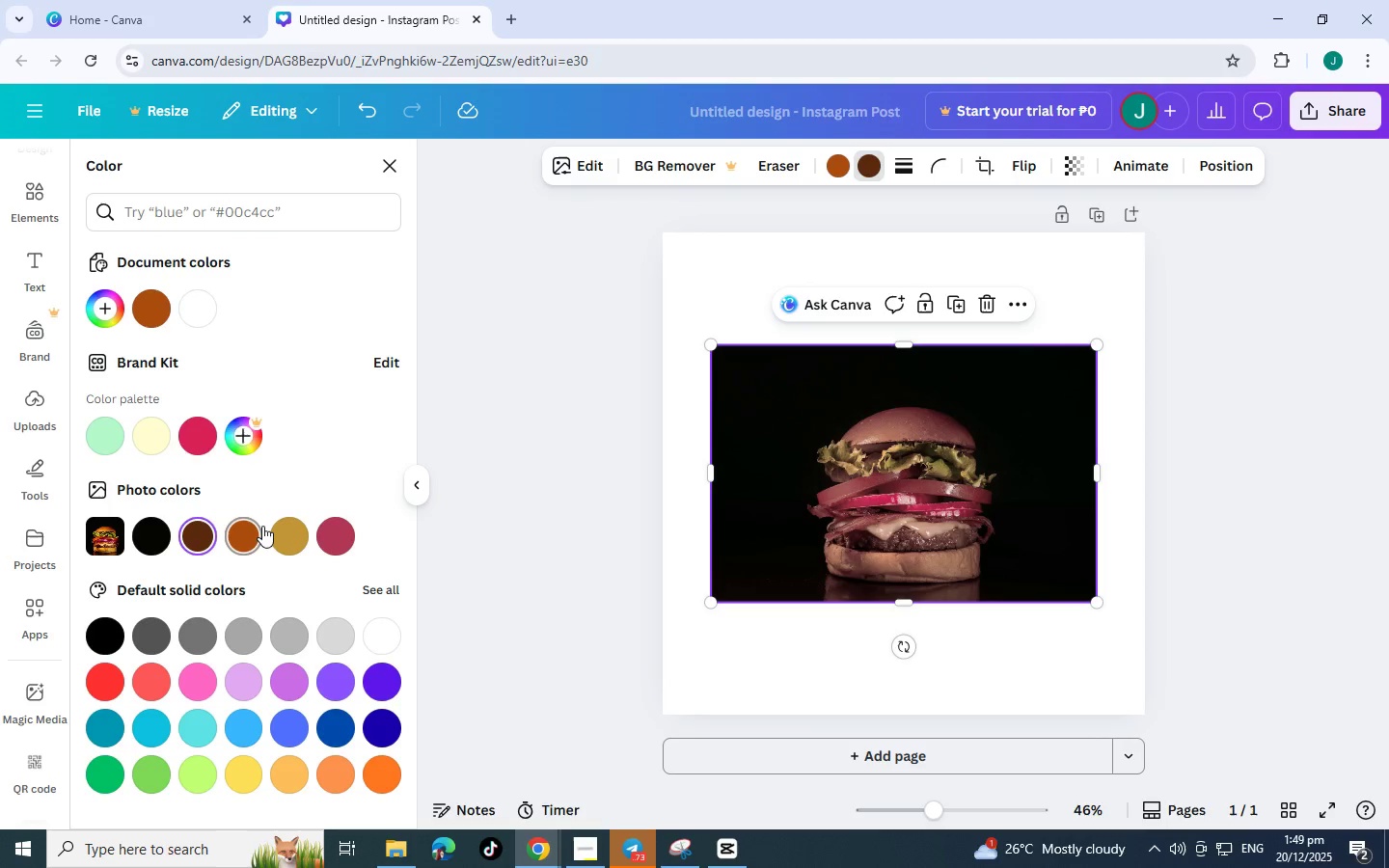 
left_click([262, 526])
 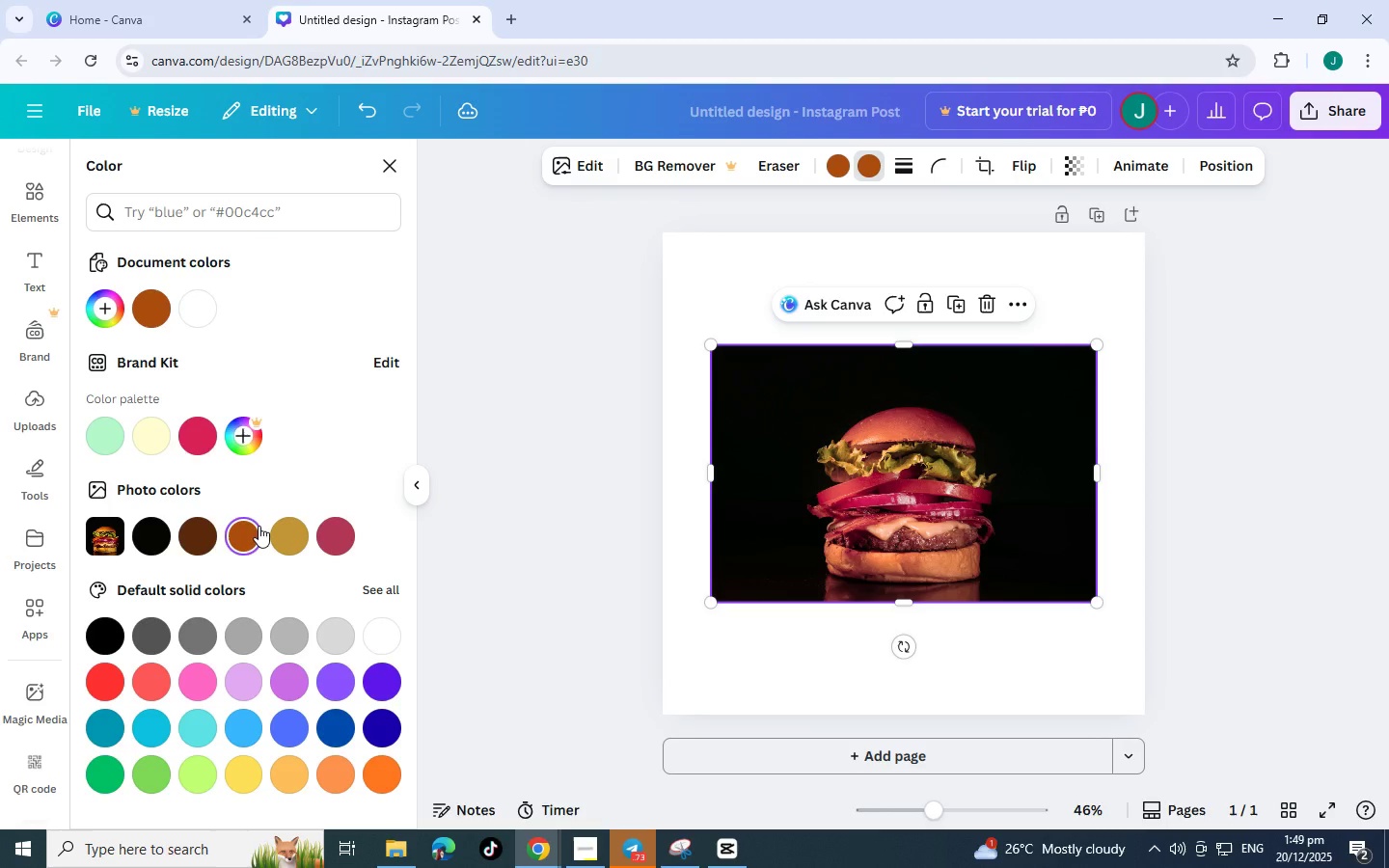 
left_click([259, 526])
 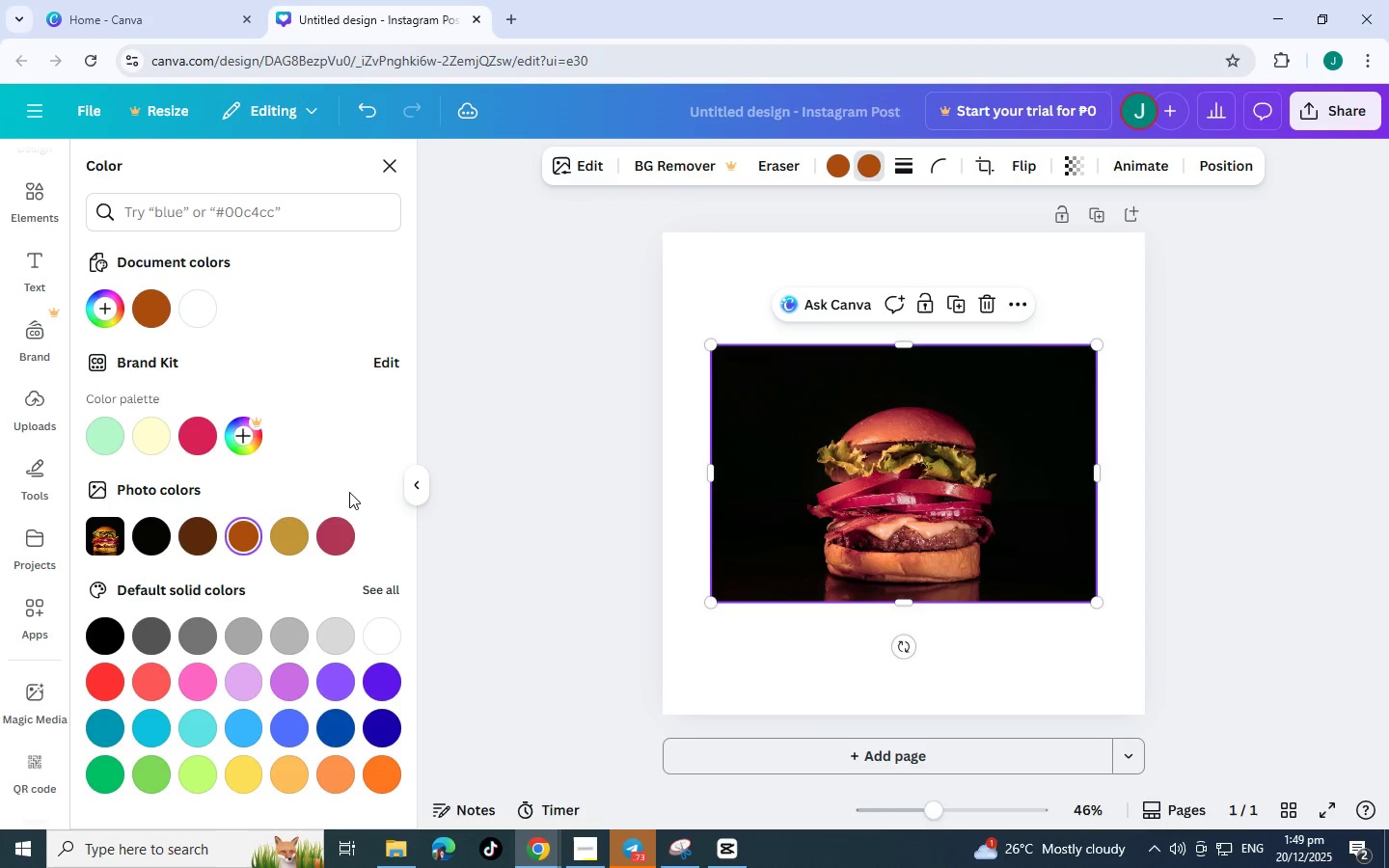 
left_click([273, 534])
 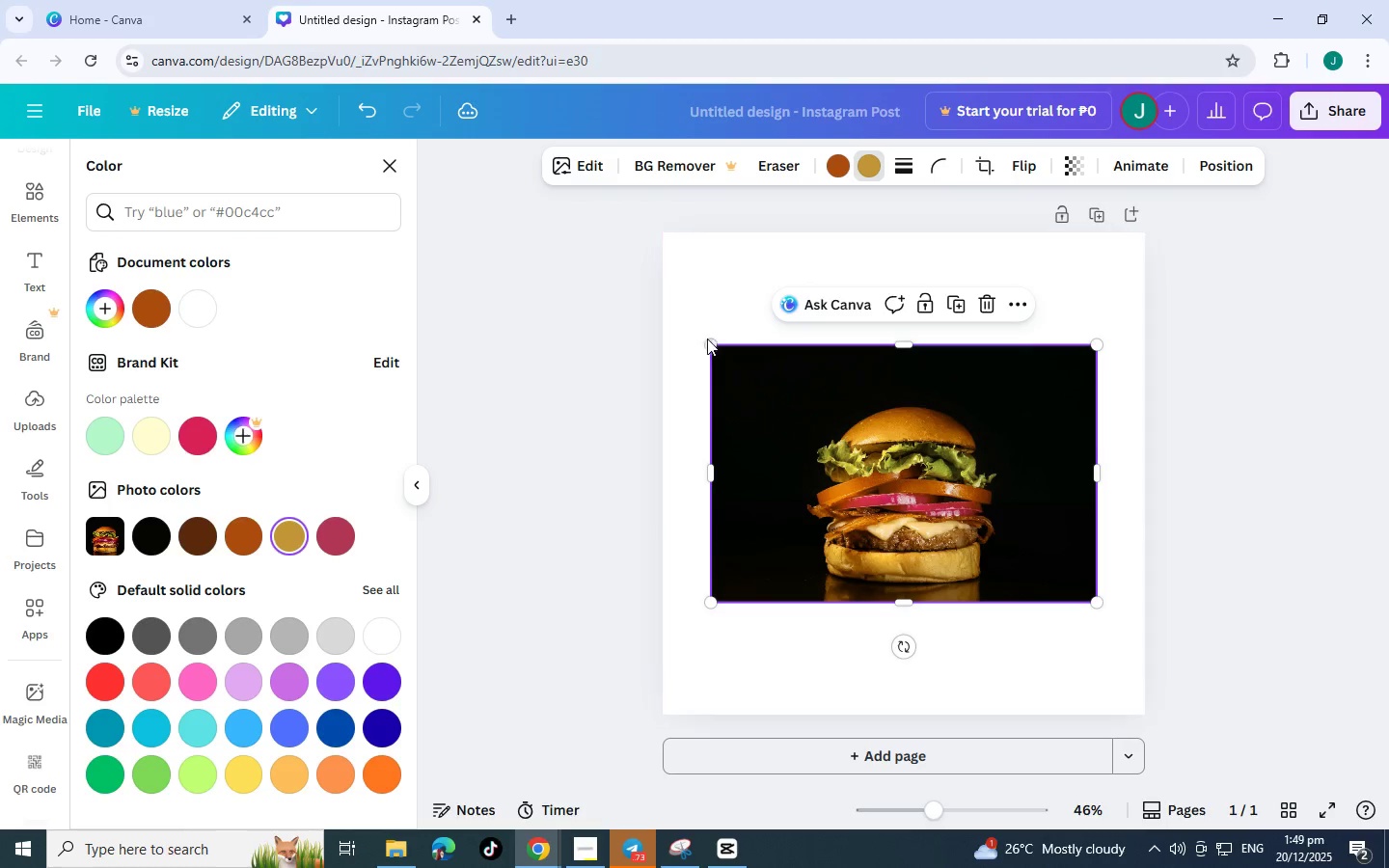 
left_click_drag(start_coordinate=[709, 339], to_coordinate=[517, 246])
 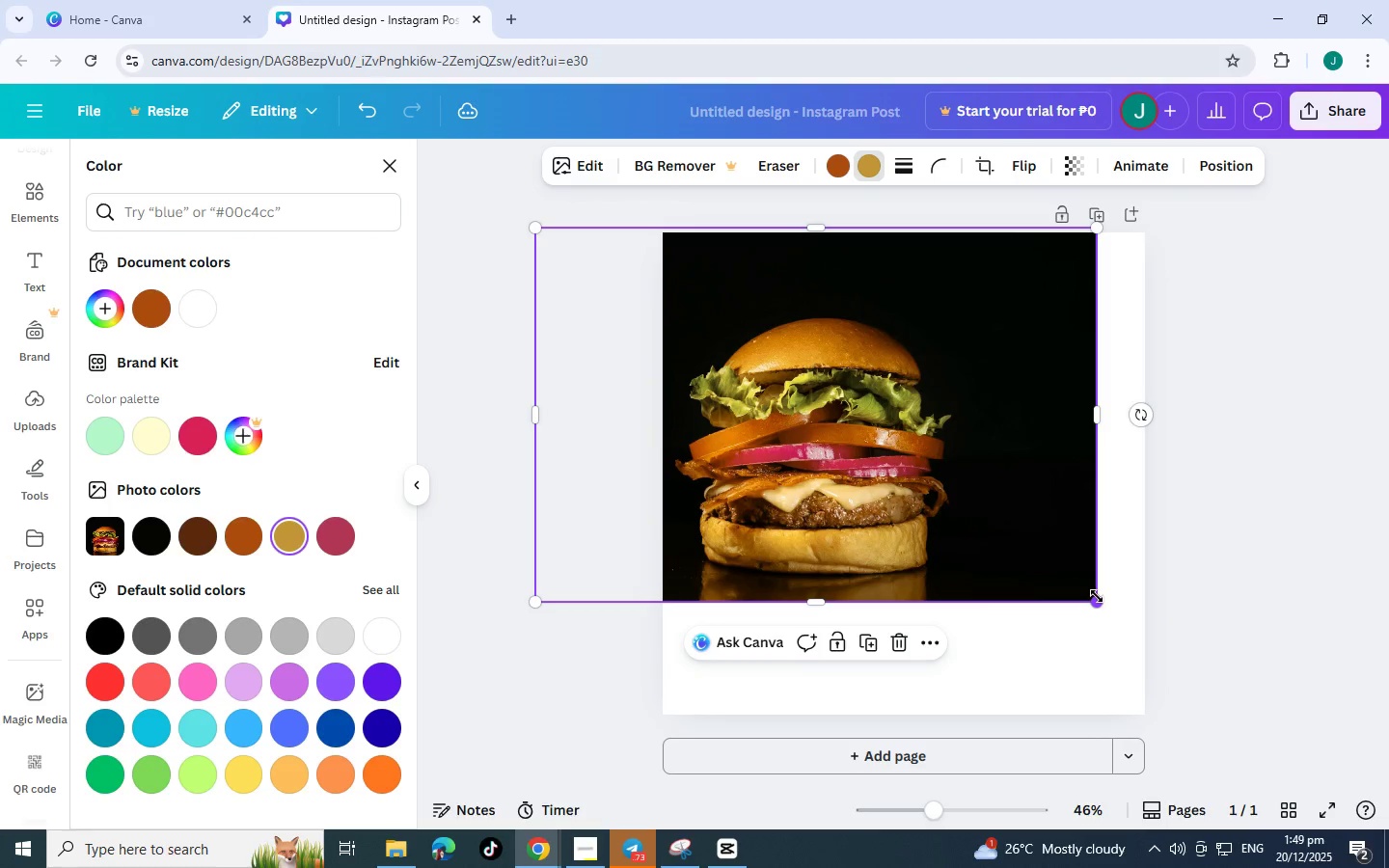 
left_click_drag(start_coordinate=[1097, 596], to_coordinate=[1252, 649])
 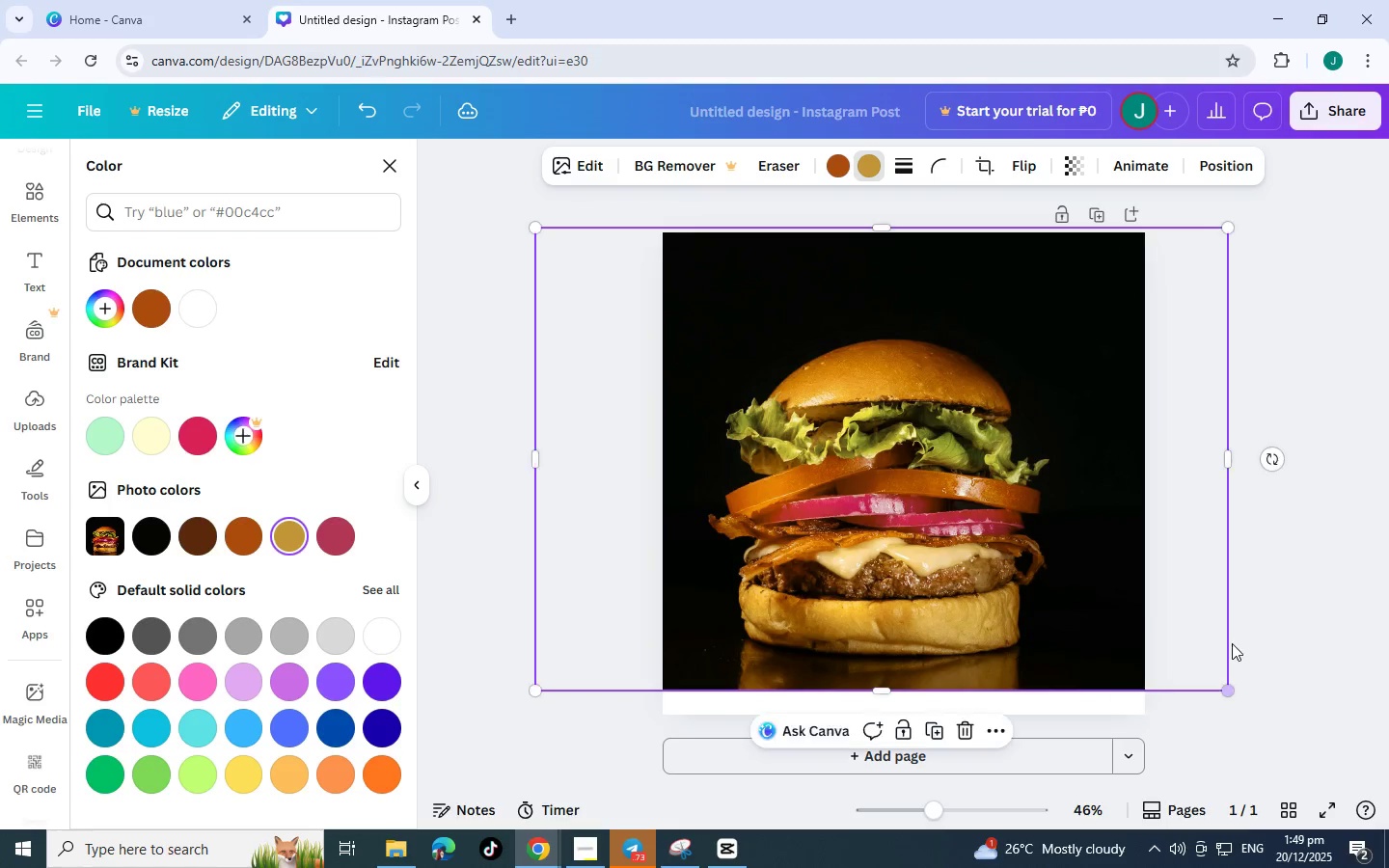 
left_click_drag(start_coordinate=[1240, 646], to_coordinate=[1213, 637])
 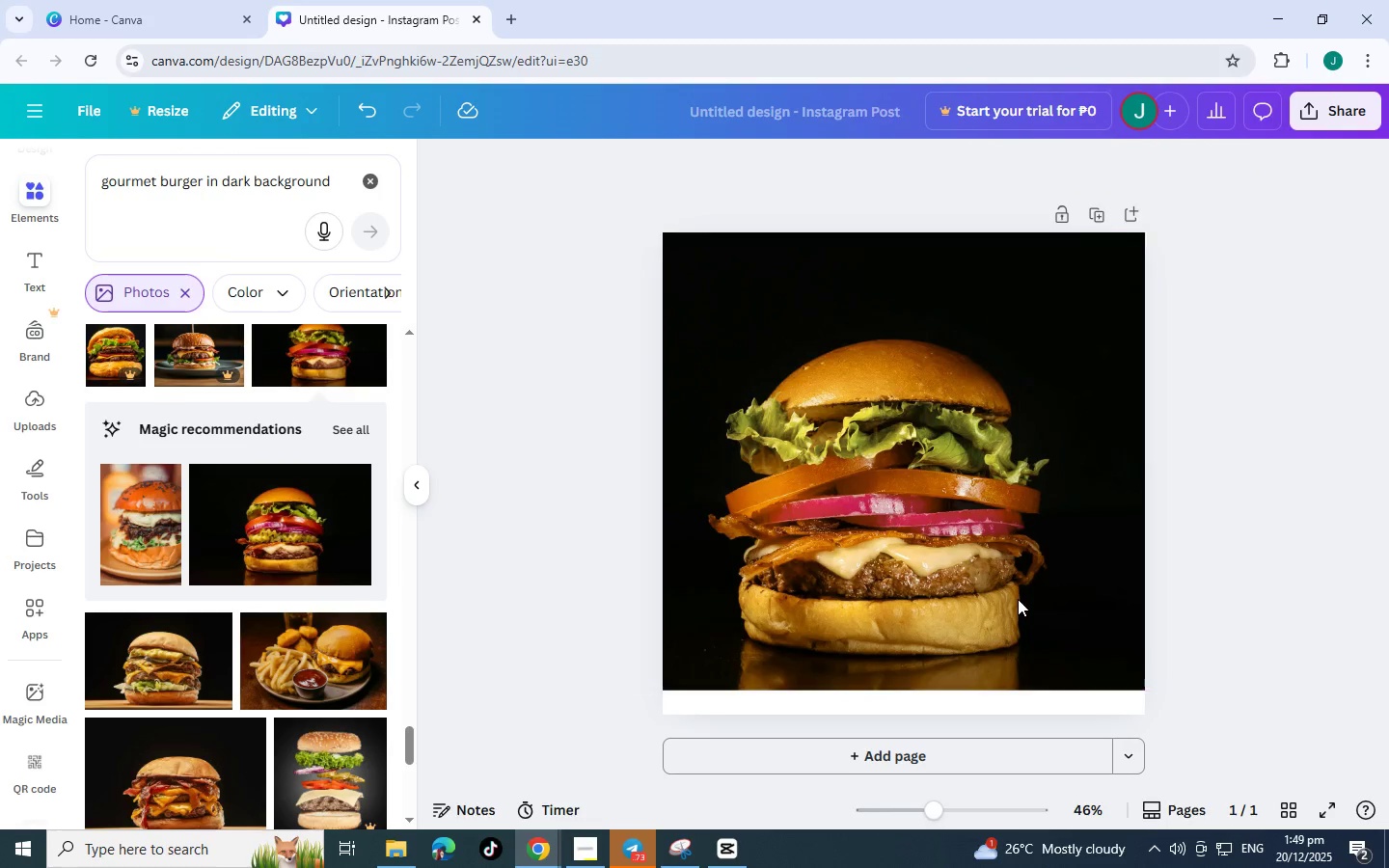 
left_click([1018, 599])
 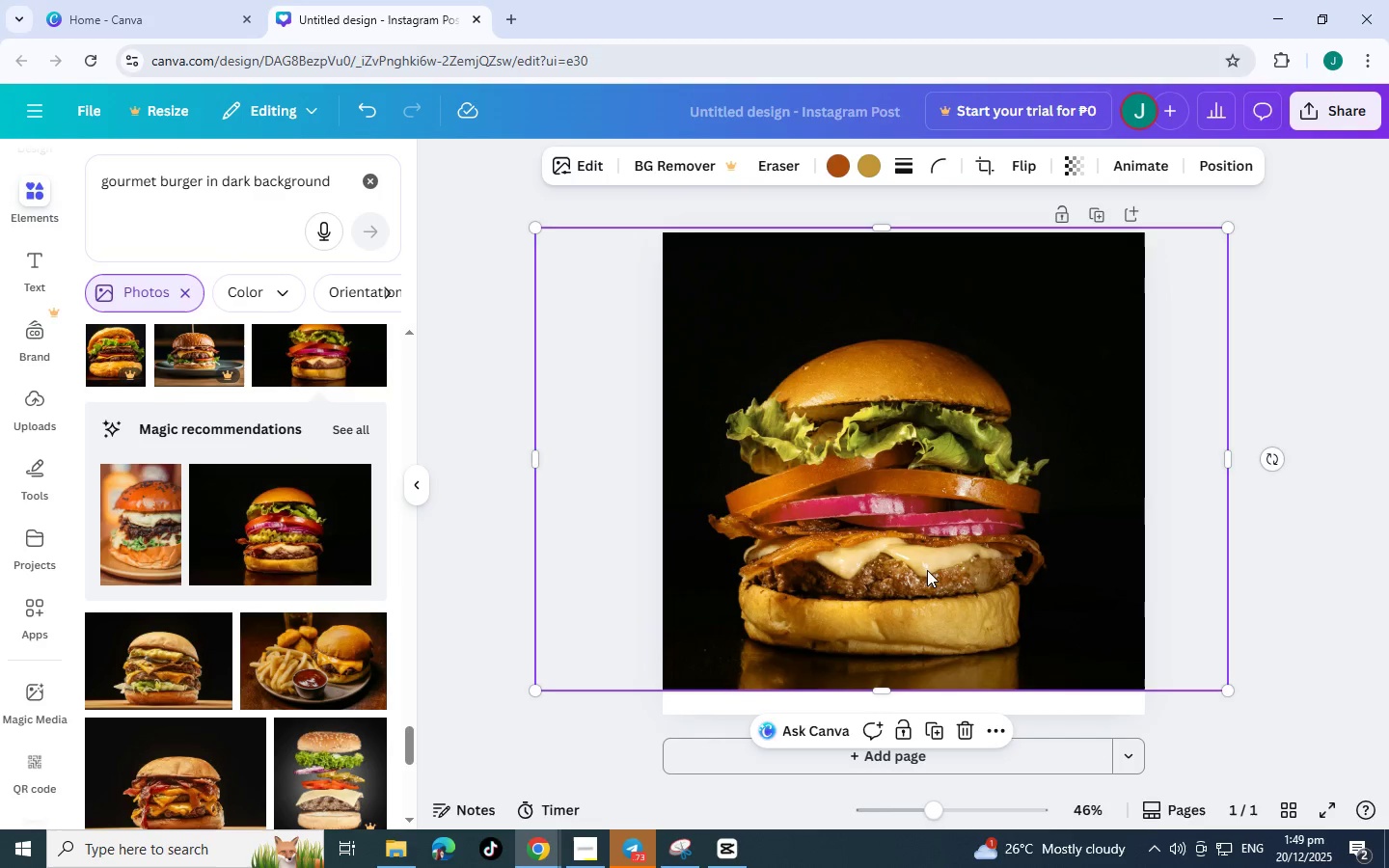 
left_click_drag(start_coordinate=[927, 570], to_coordinate=[941, 581])
 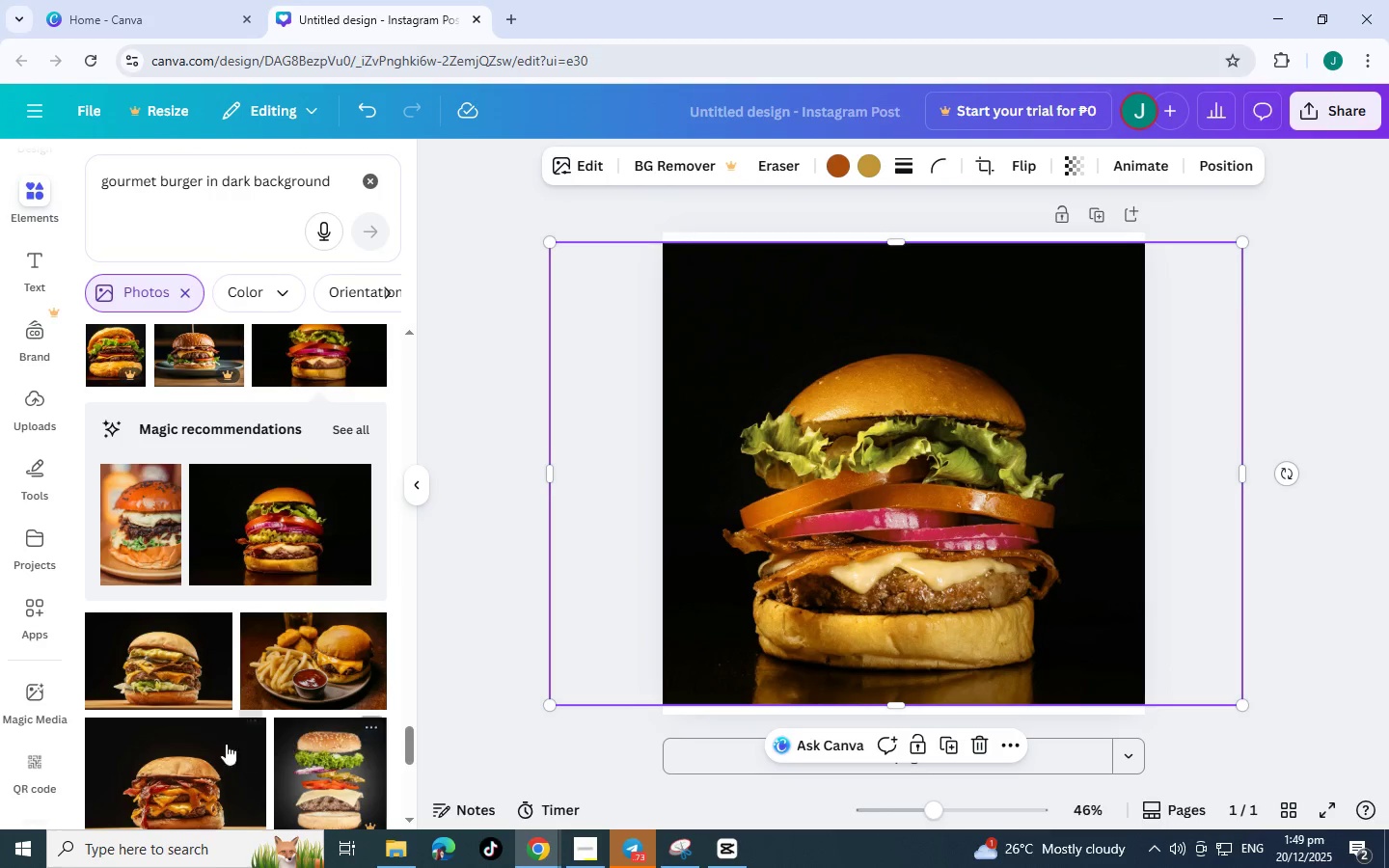 
left_click([214, 747])
 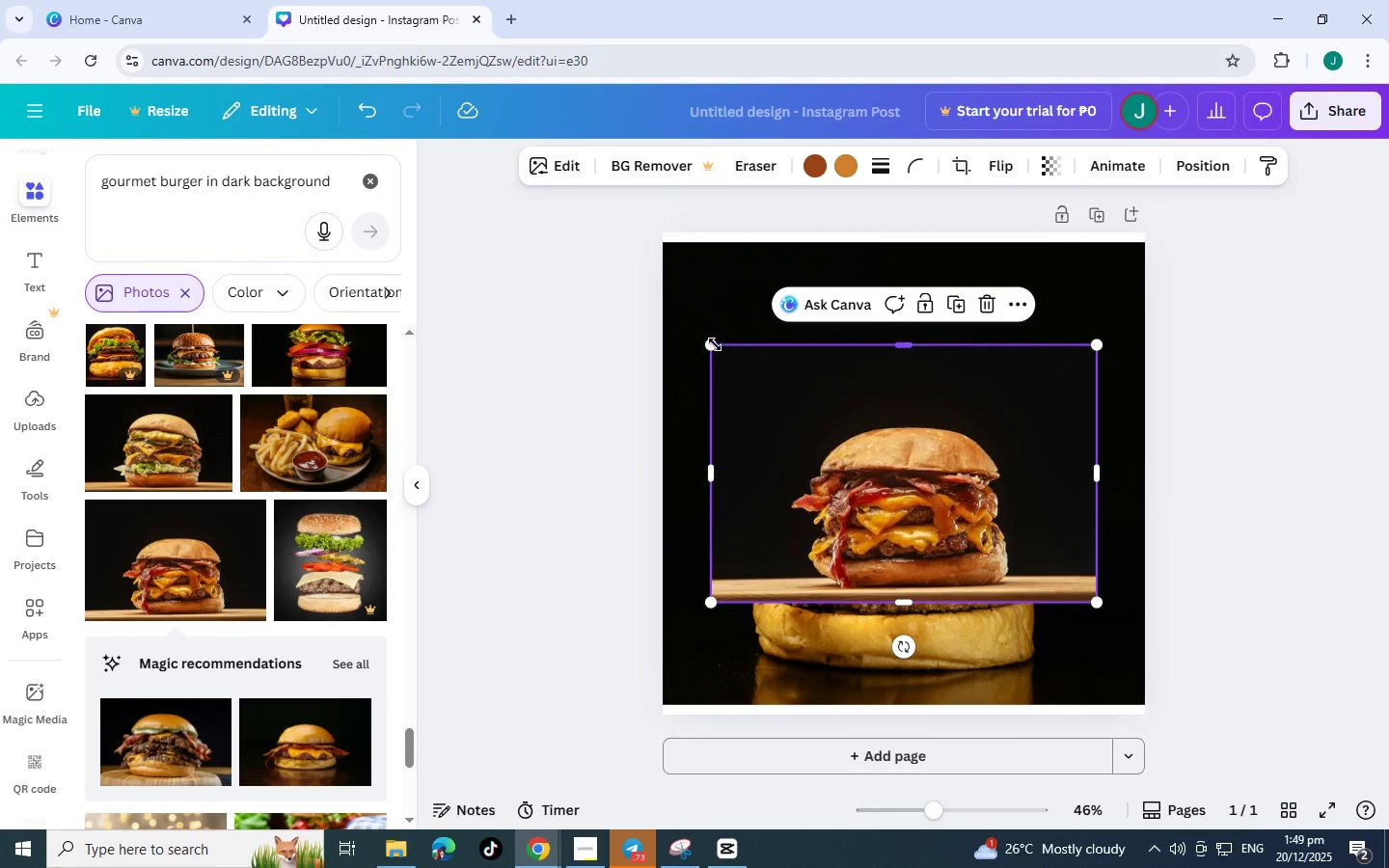 
left_click_drag(start_coordinate=[702, 342], to_coordinate=[365, 251])
 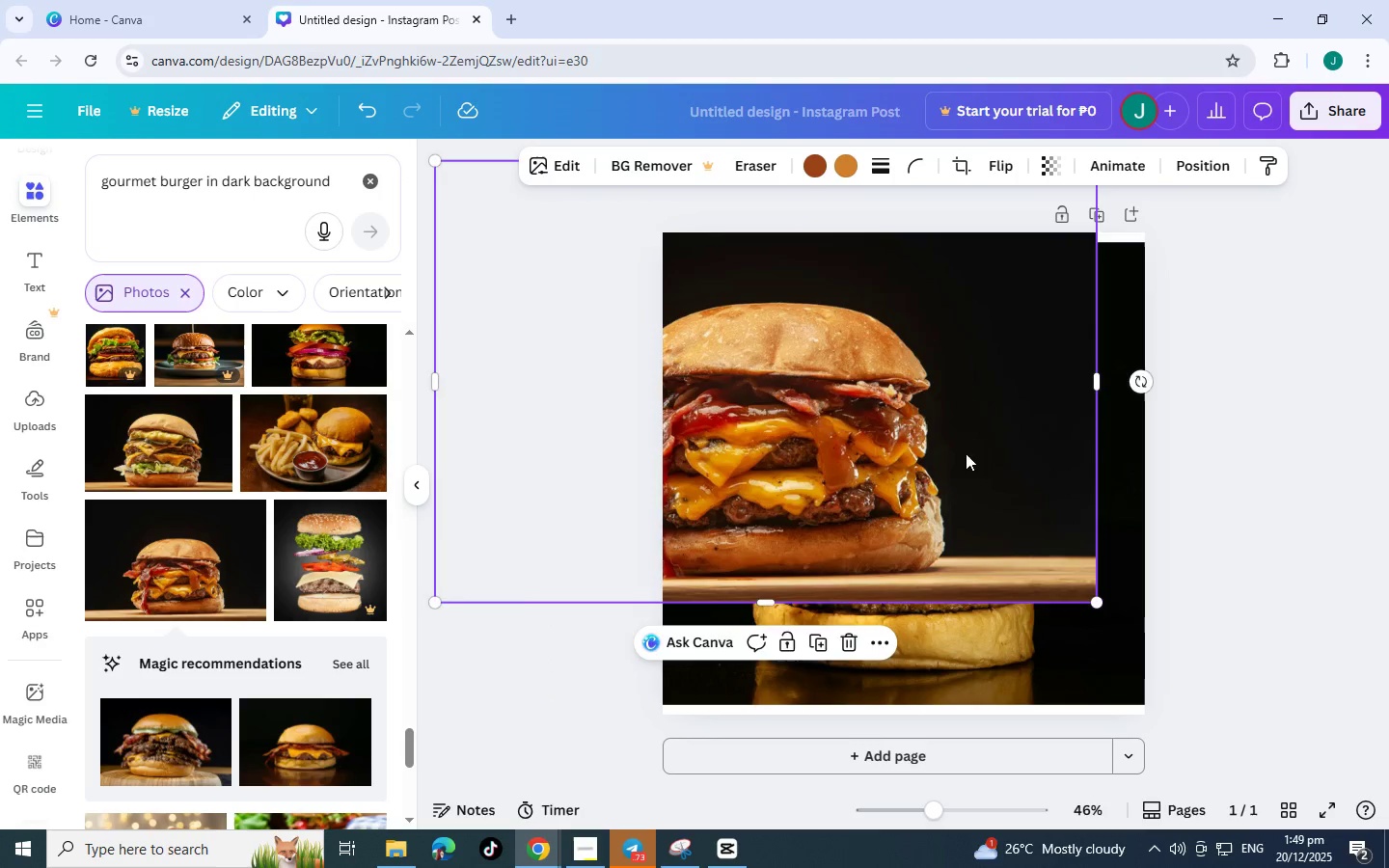 
left_click_drag(start_coordinate=[963, 453], to_coordinate=[1081, 482])
 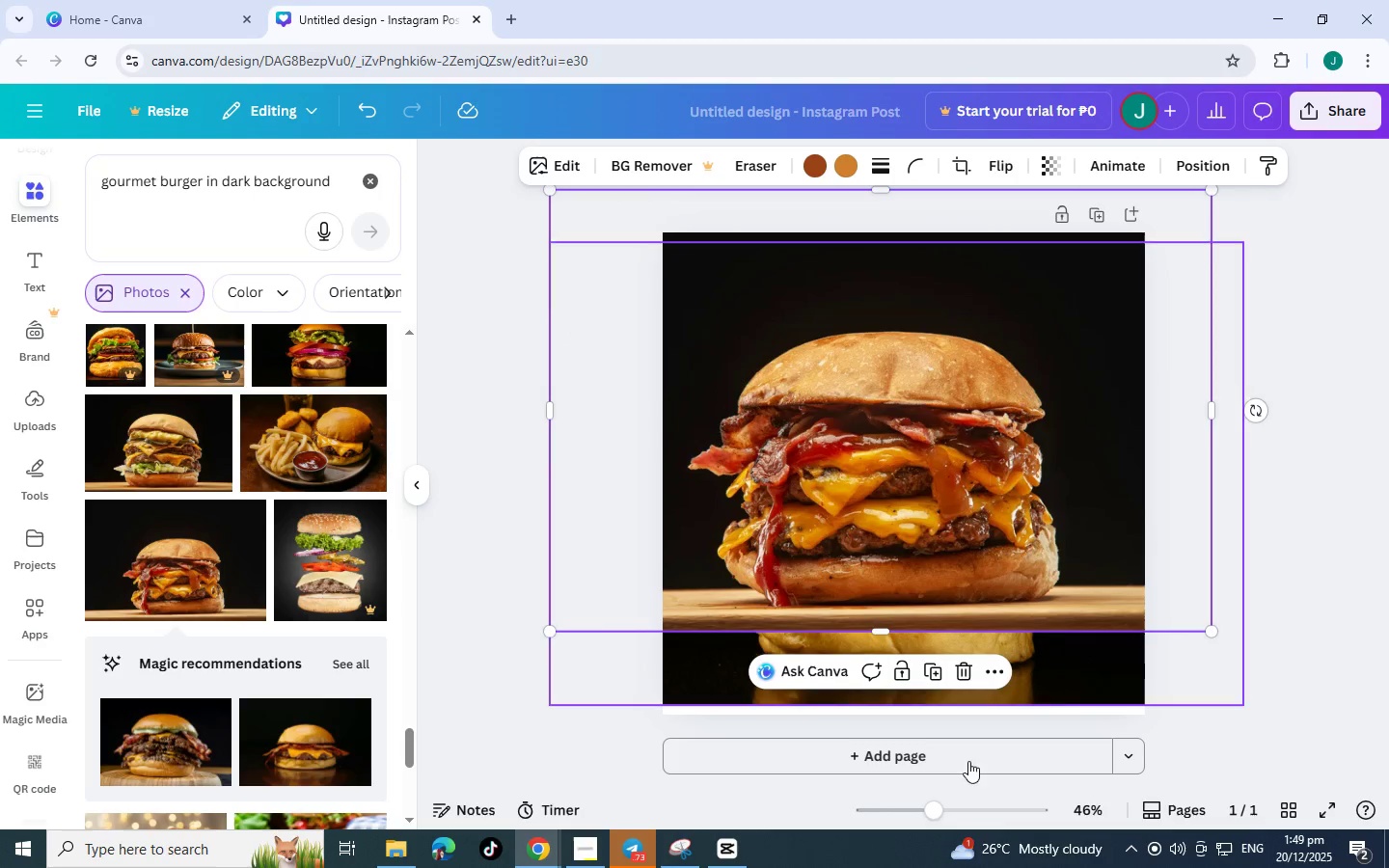 
left_click([962, 670])
 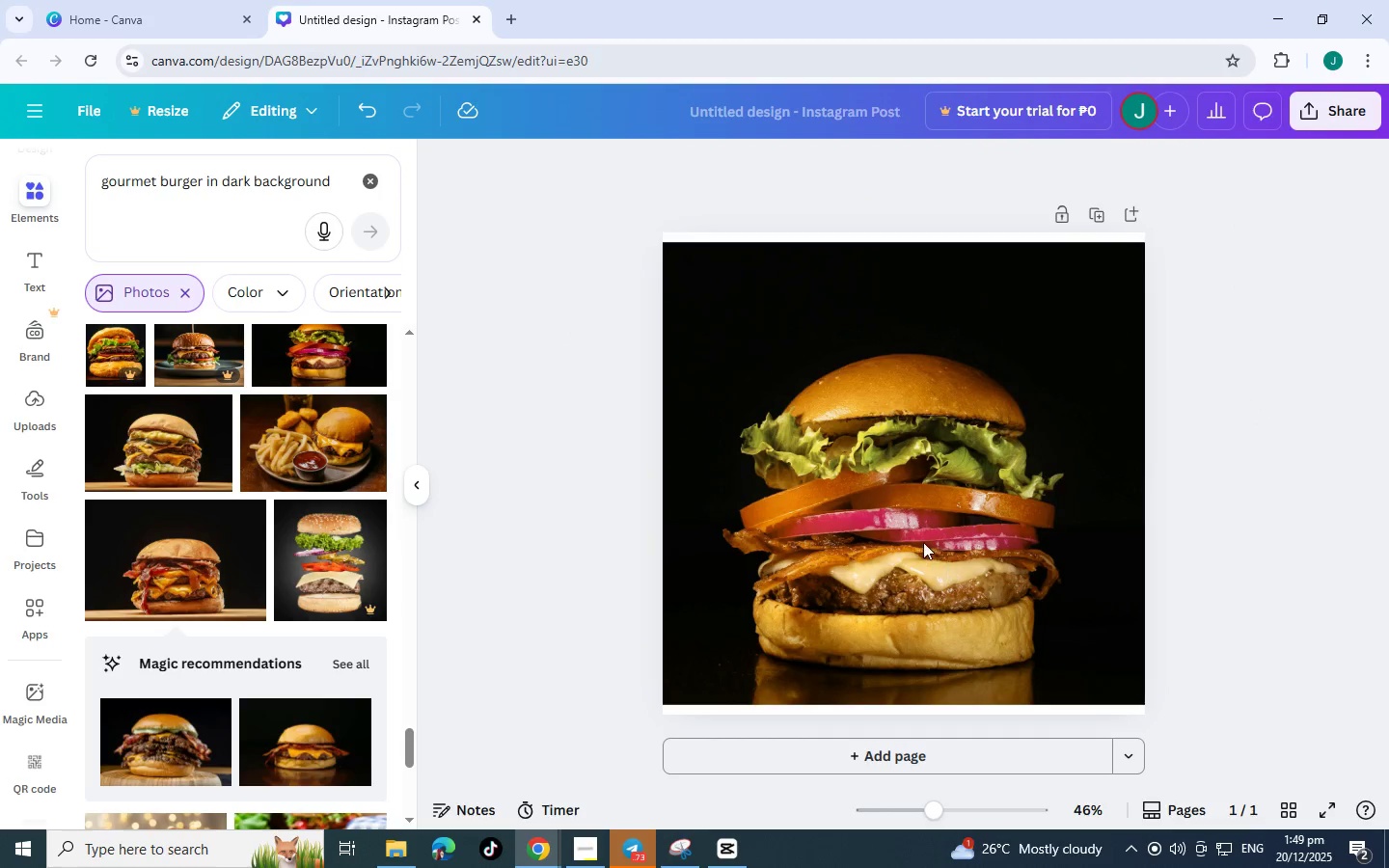 
left_click([924, 541])
 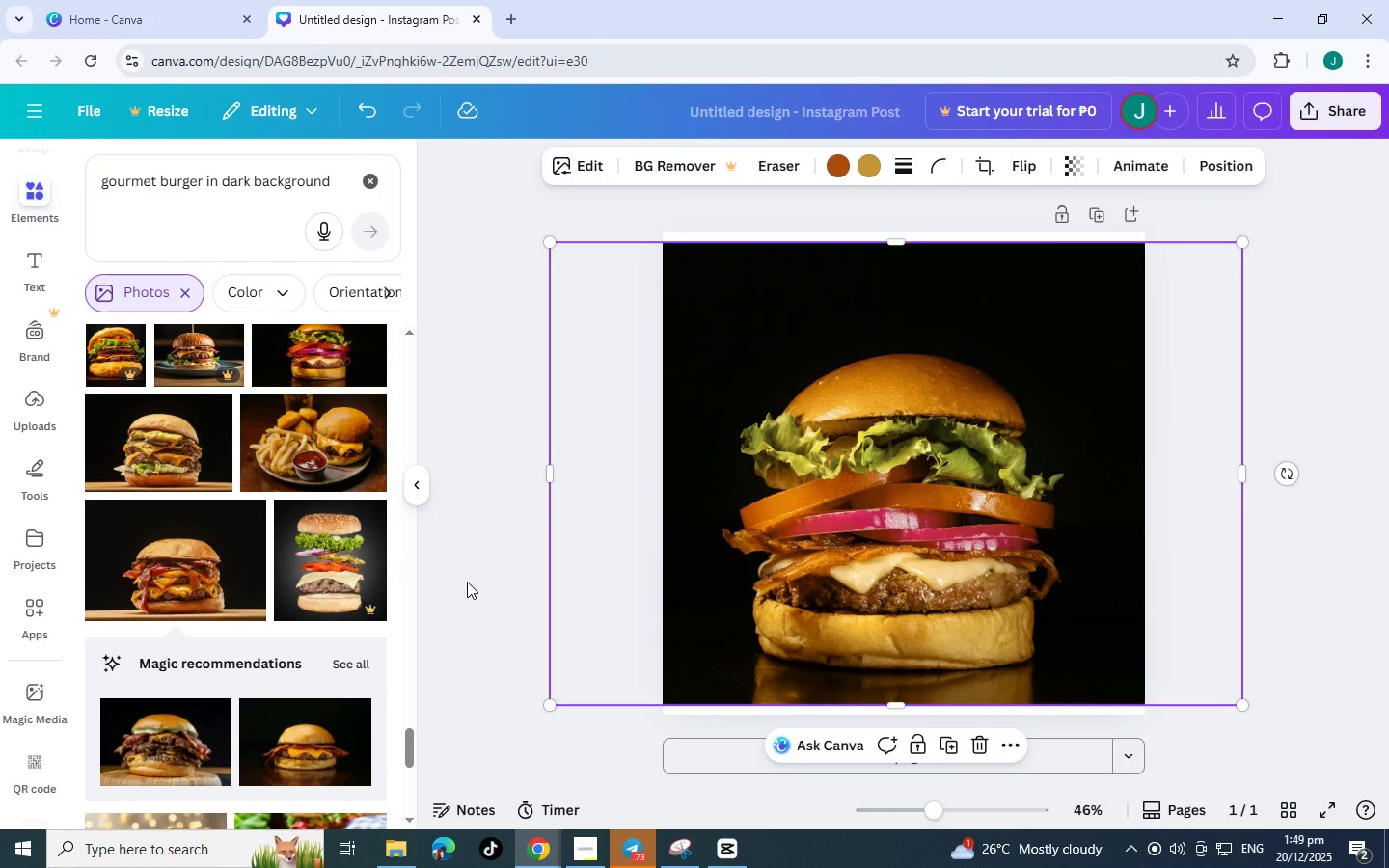 
scroll: coordinate [152, 563], scroll_direction: down, amount: 6.0
 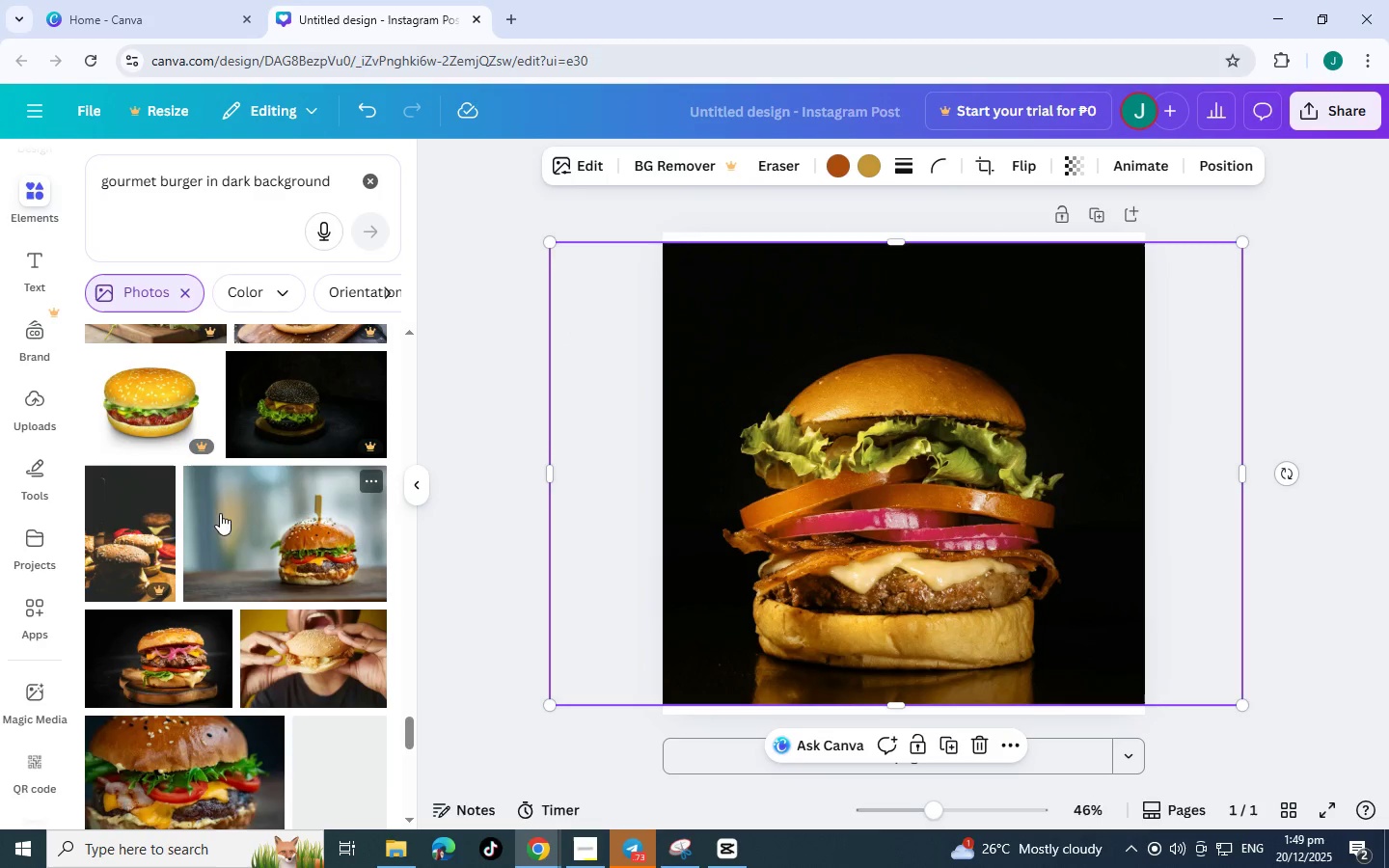 
scroll: coordinate [168, 475], scroll_direction: up, amount: 4.0
 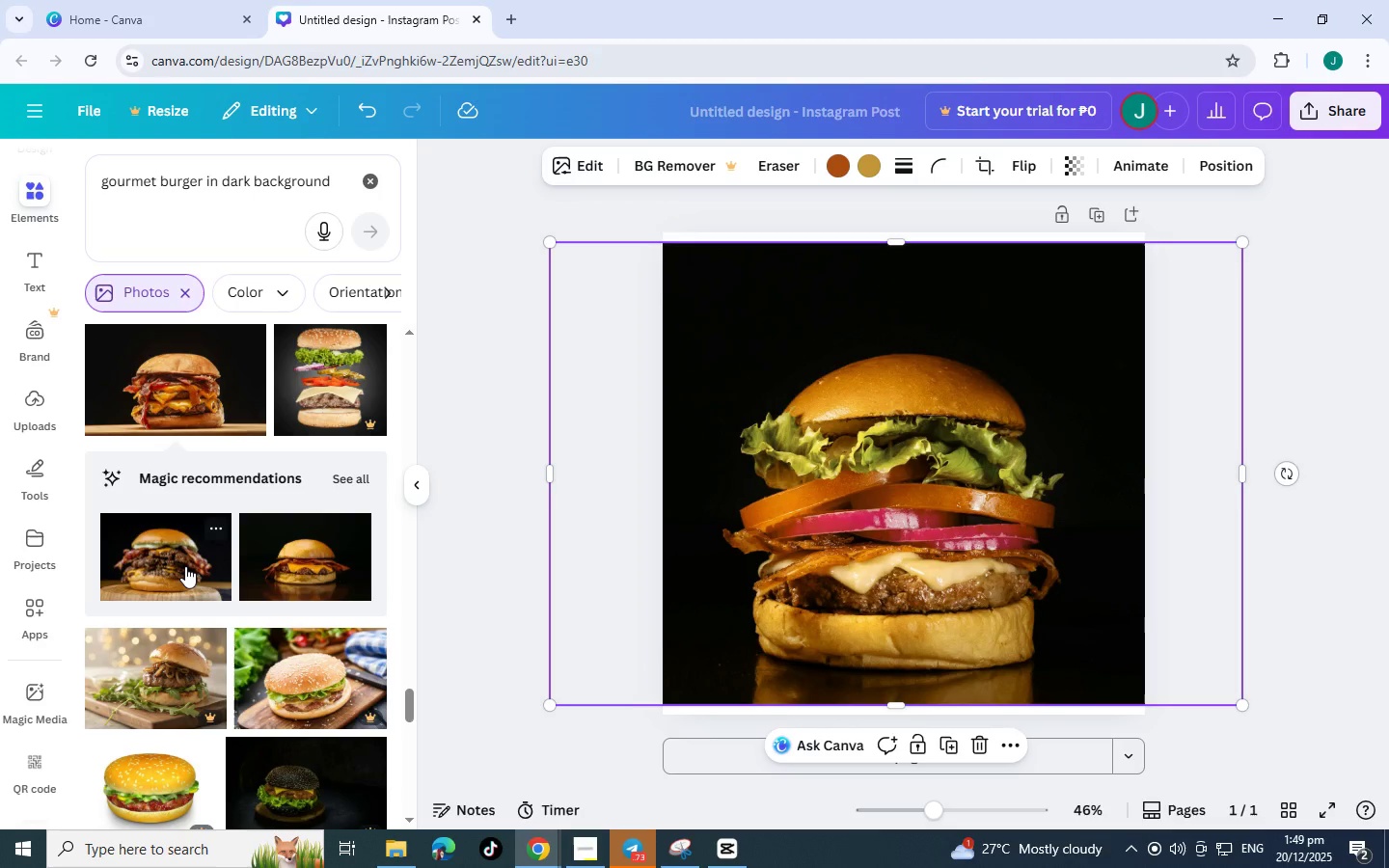 
left_click([185, 566])
 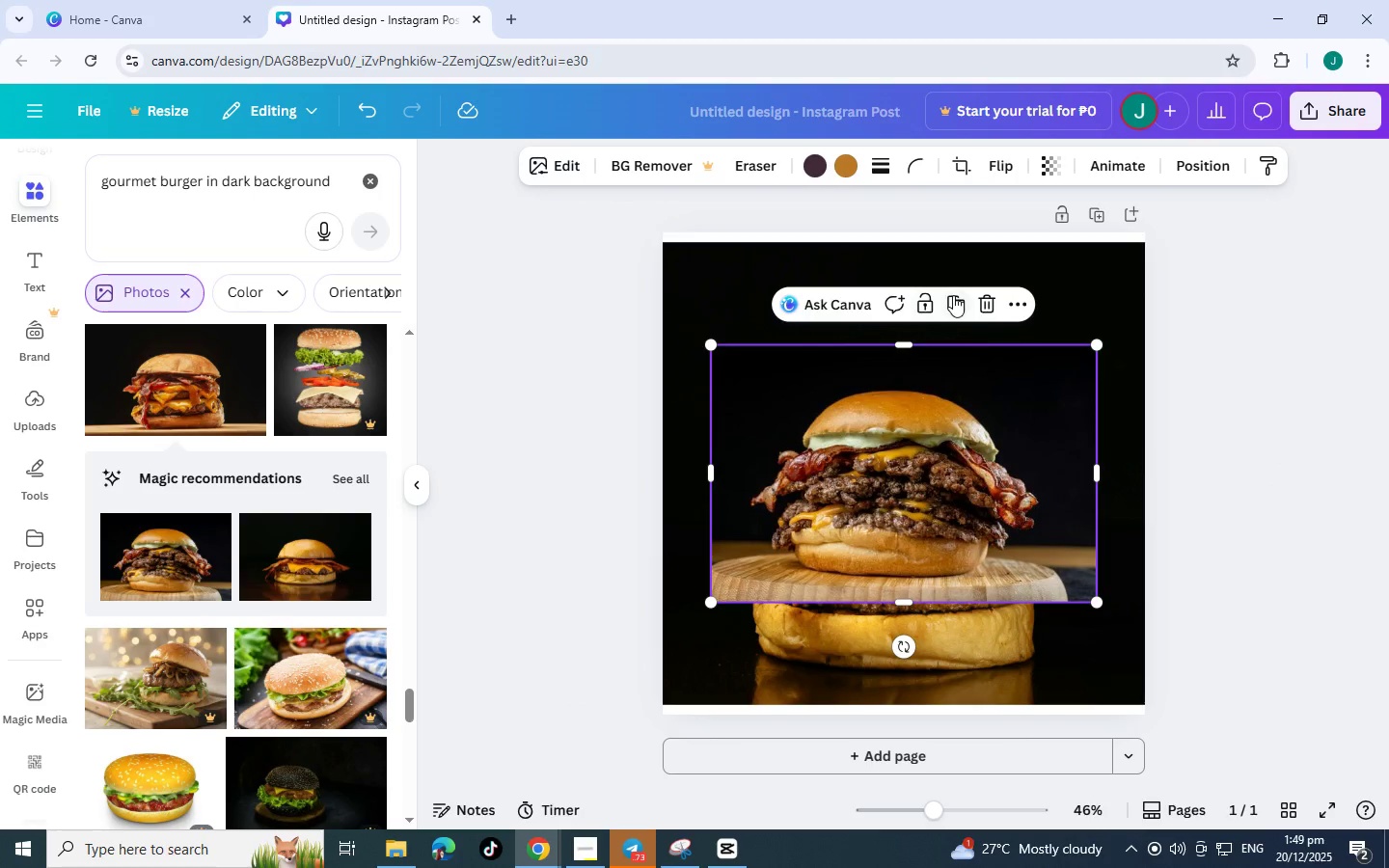 
left_click([995, 296])
 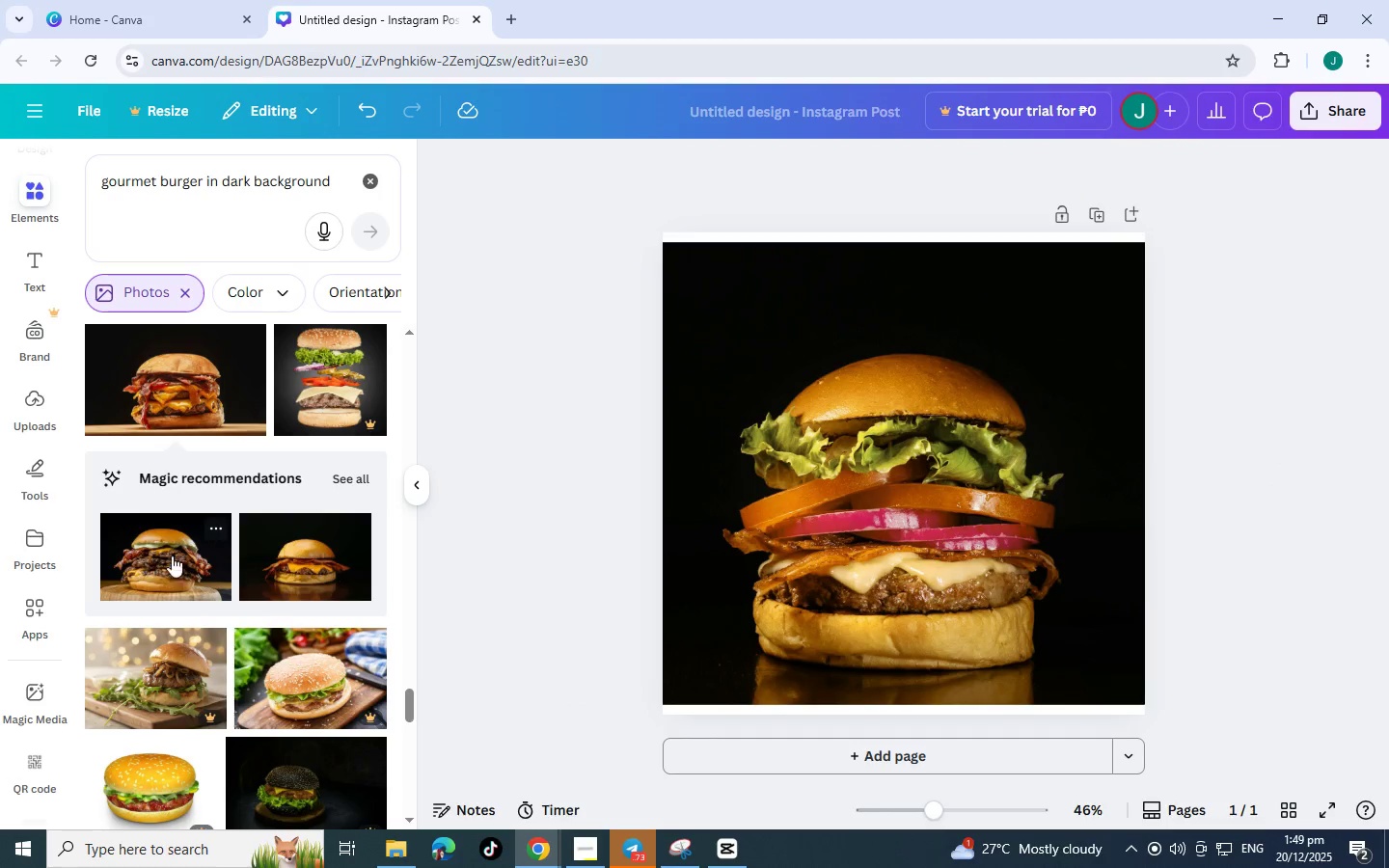 
left_click([275, 535])
 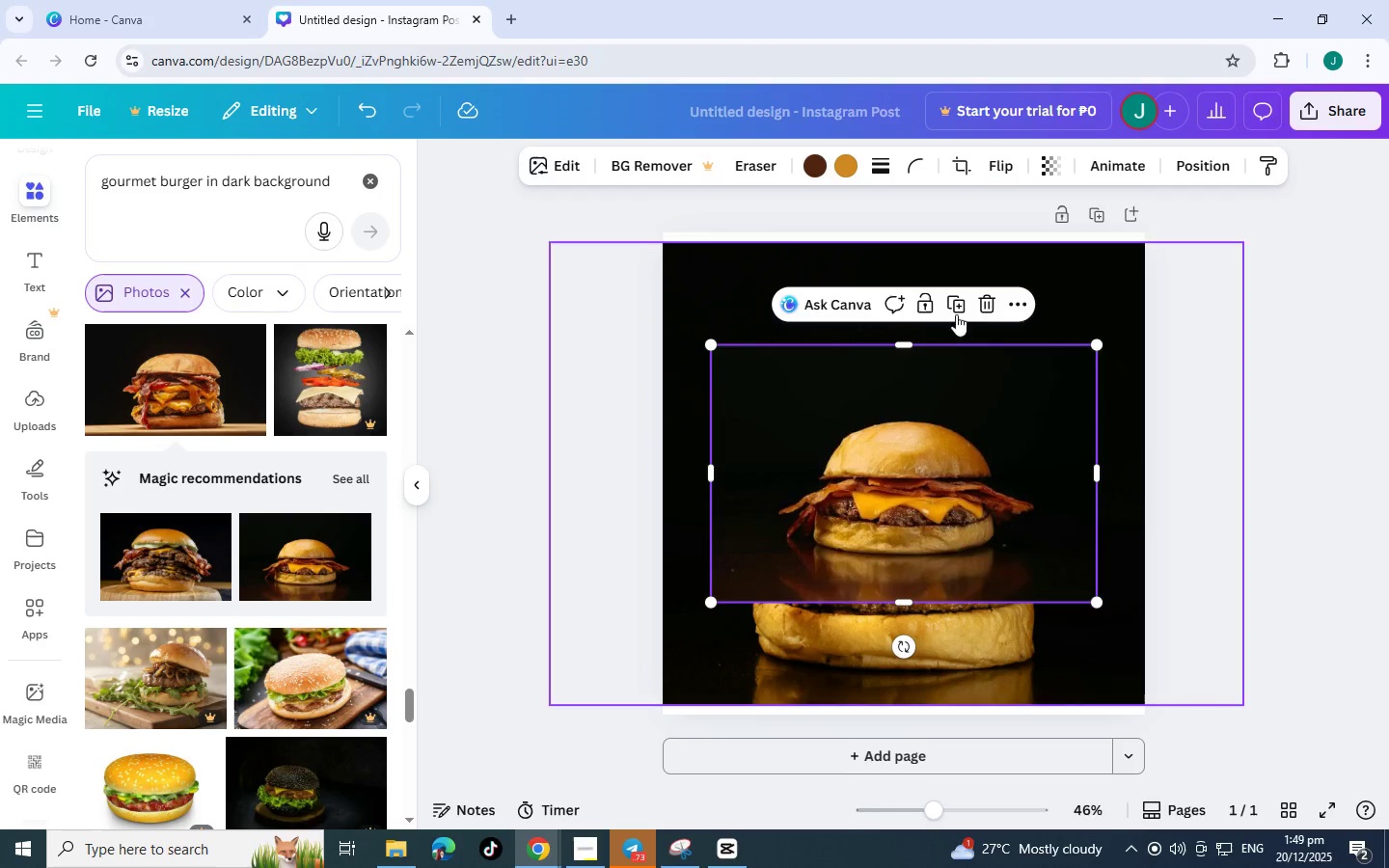 
left_click([989, 312])
 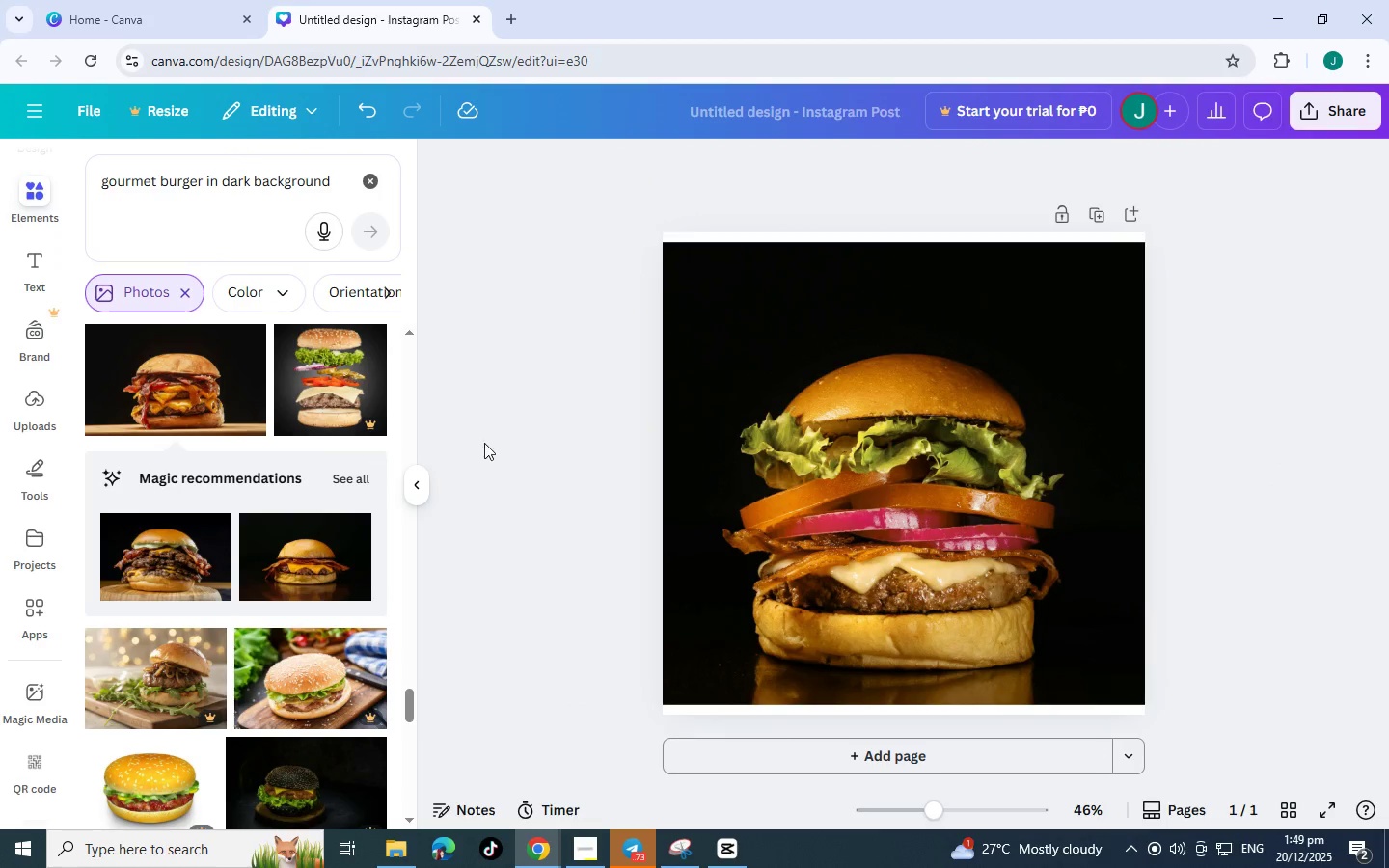 
left_click([841, 442])
 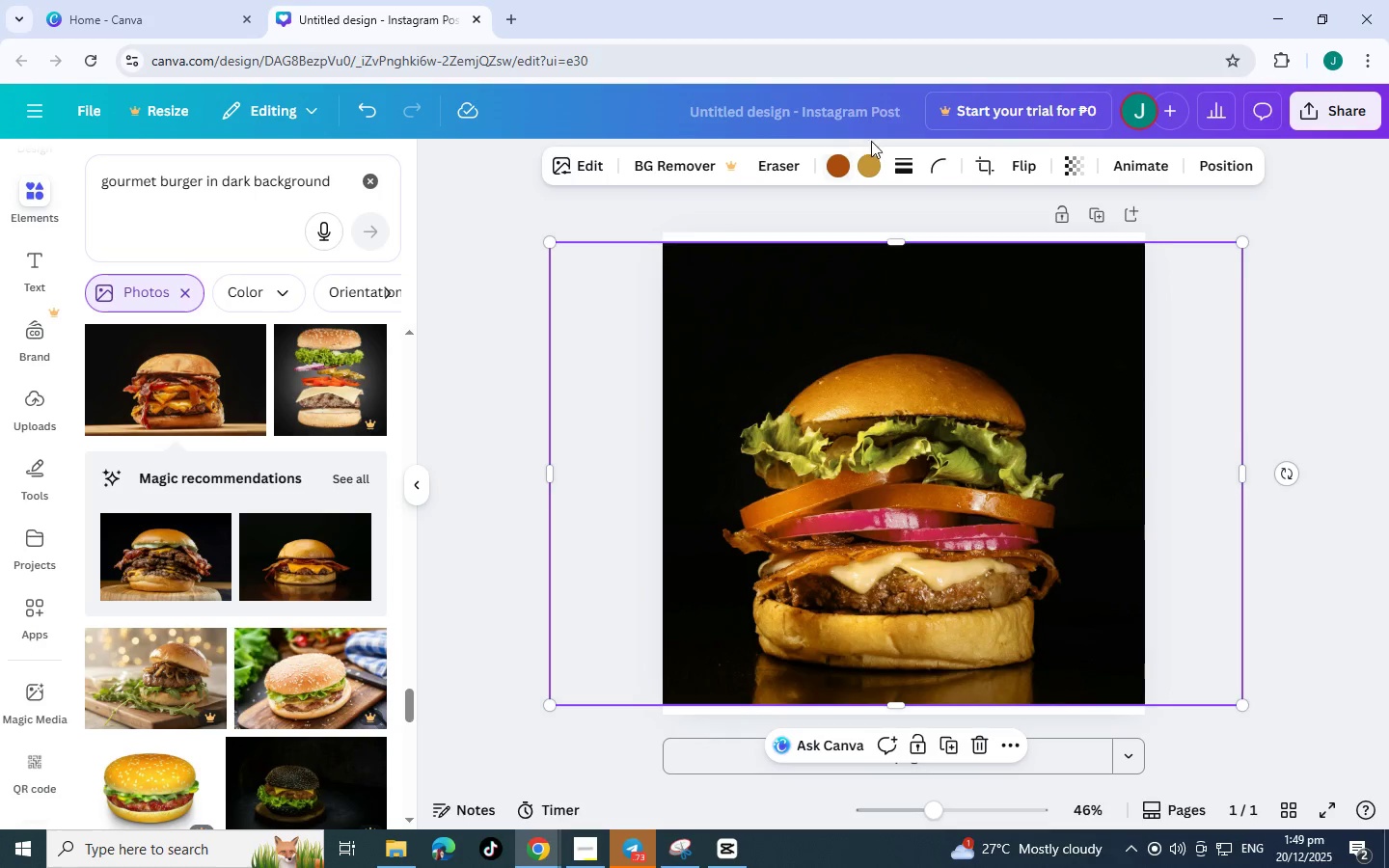 
left_click([877, 159])
 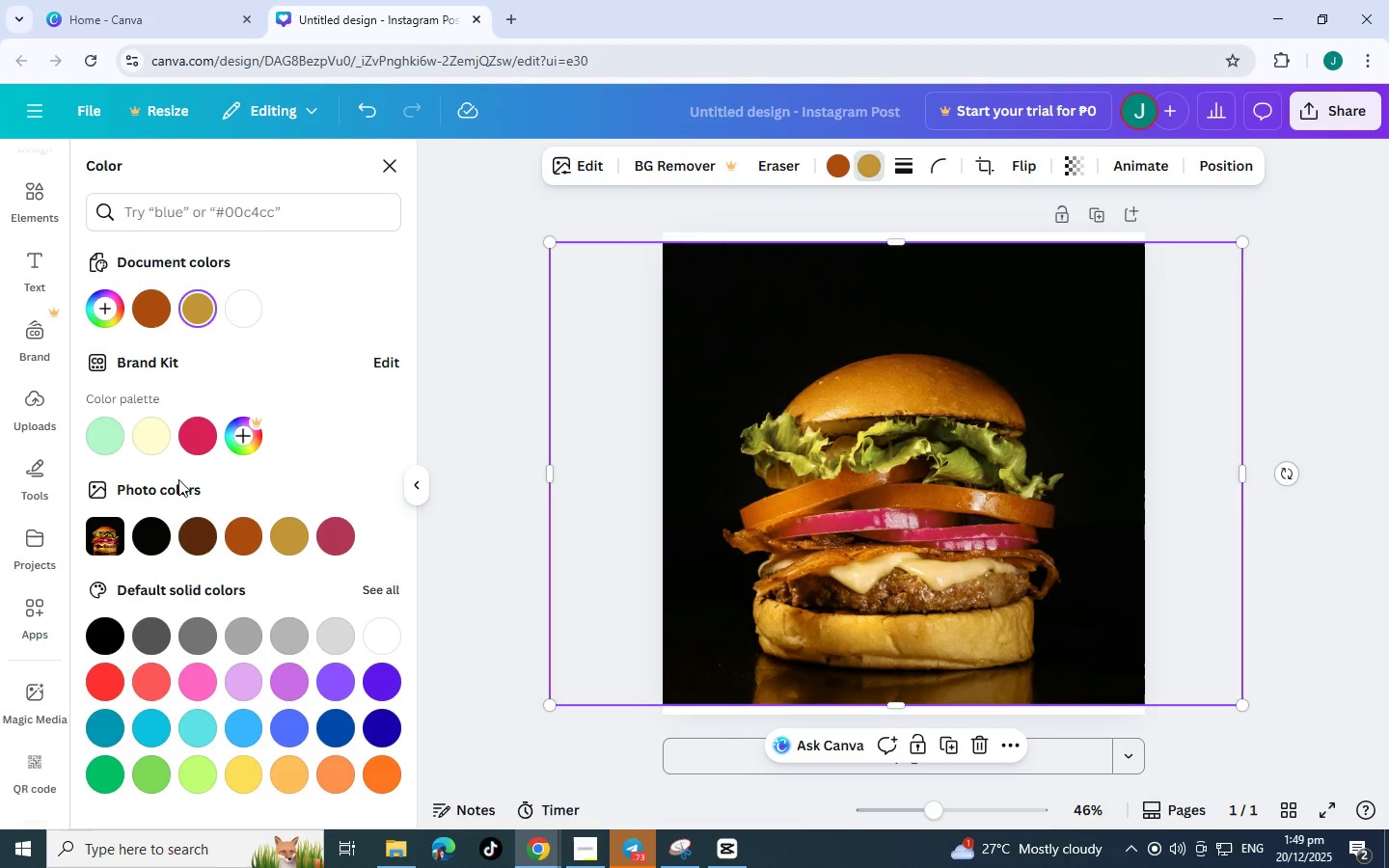 
left_click([195, 434])
 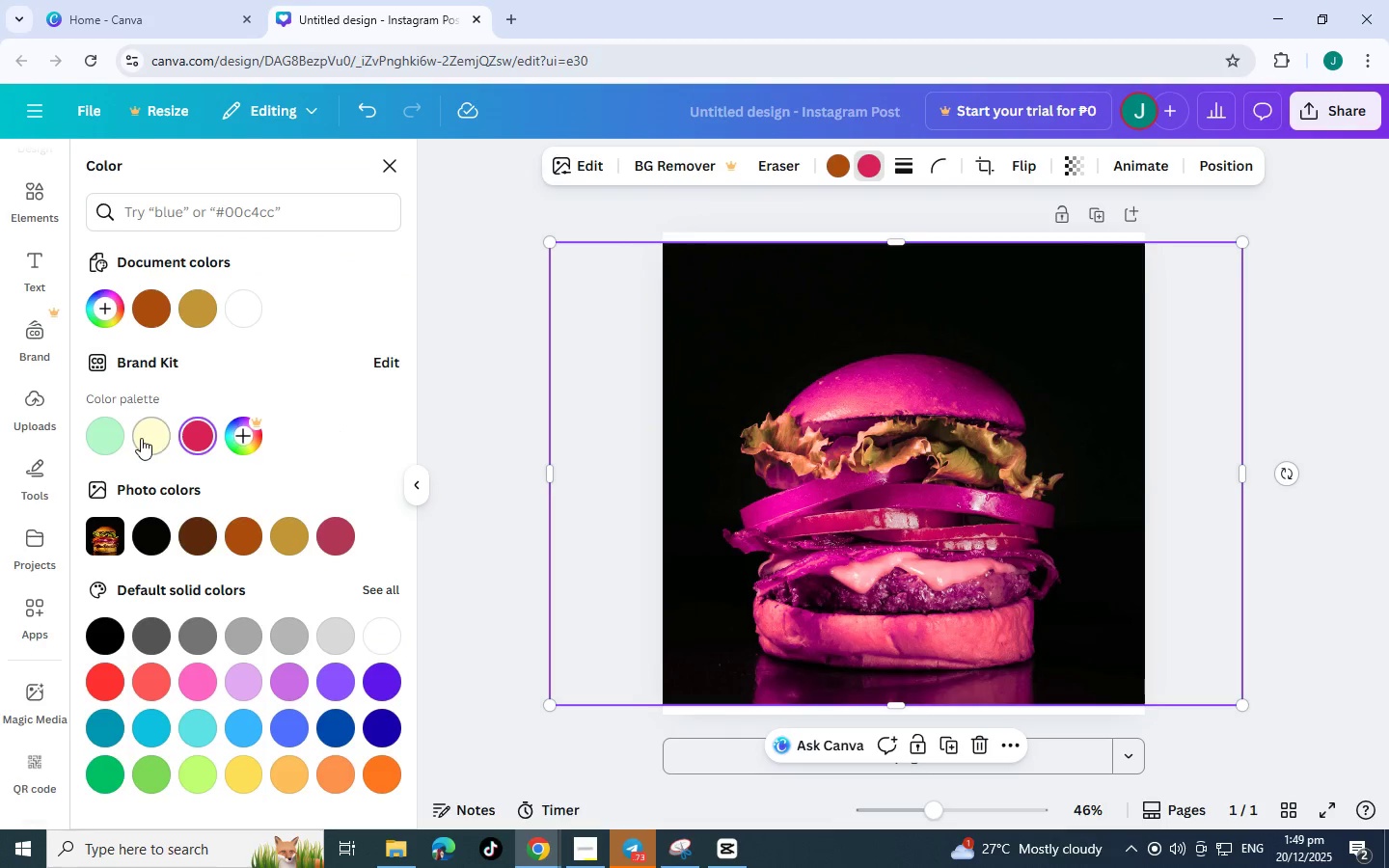 
left_click([141, 438])
 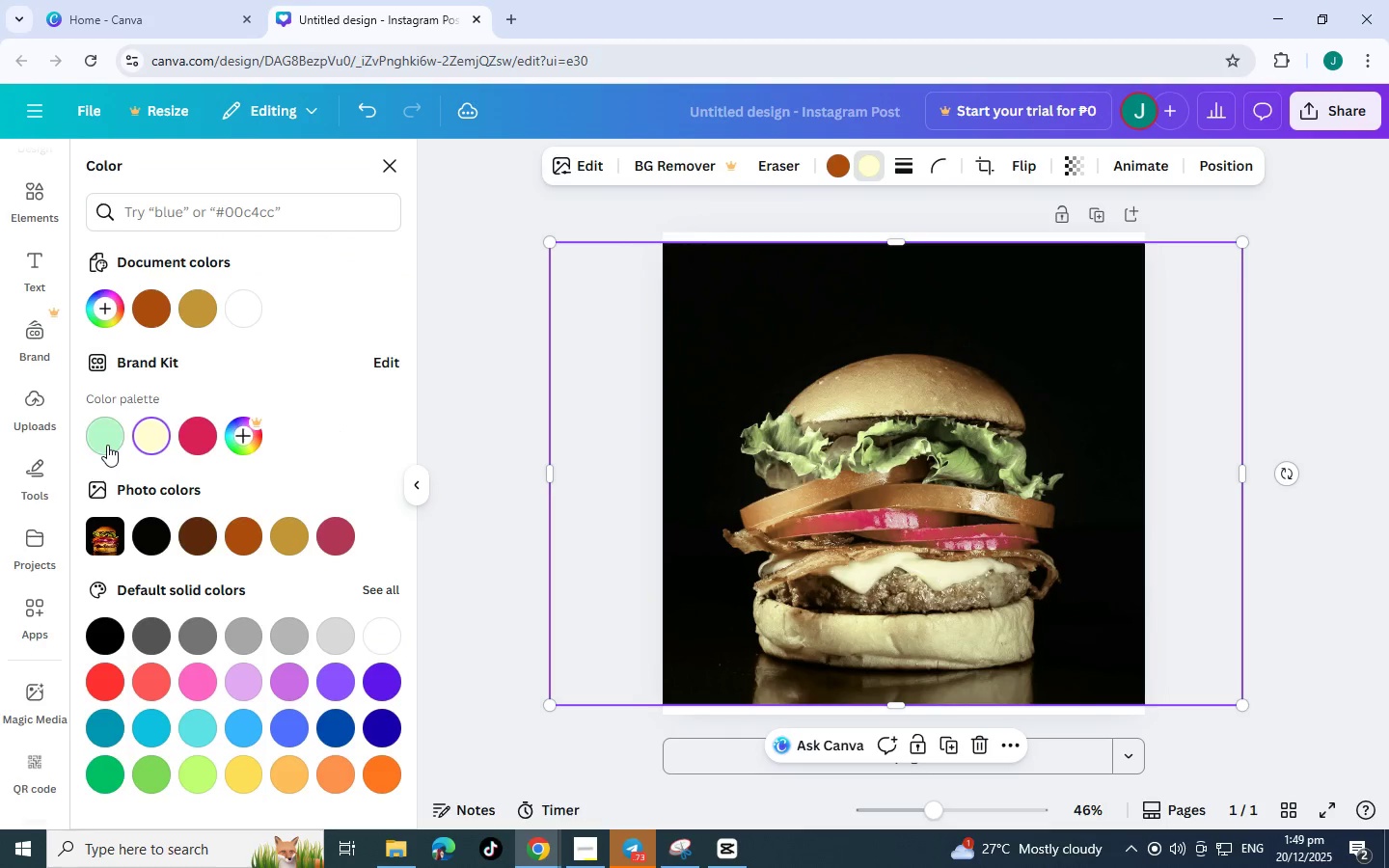 
left_click([107, 445])
 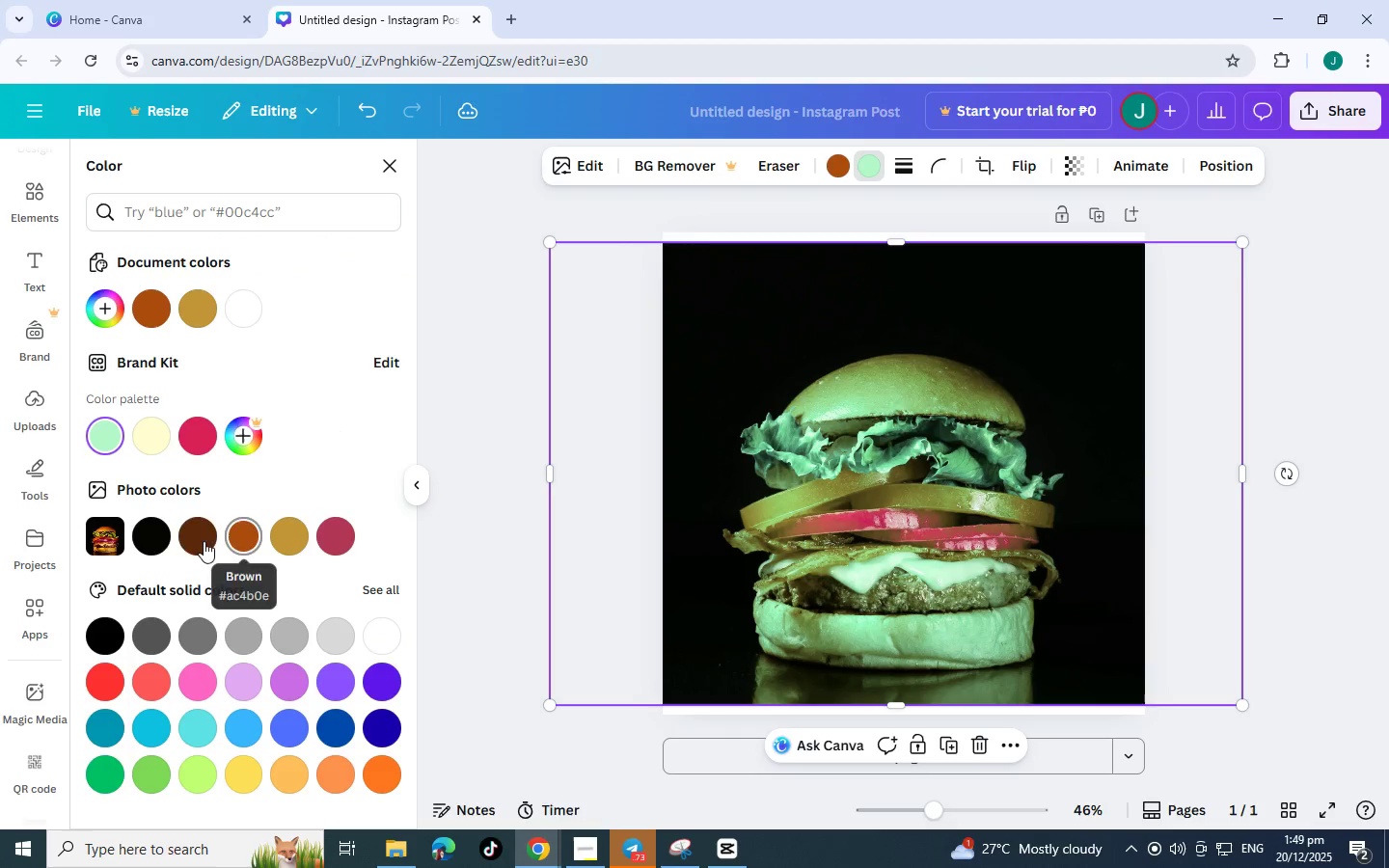 
left_click([195, 541])
 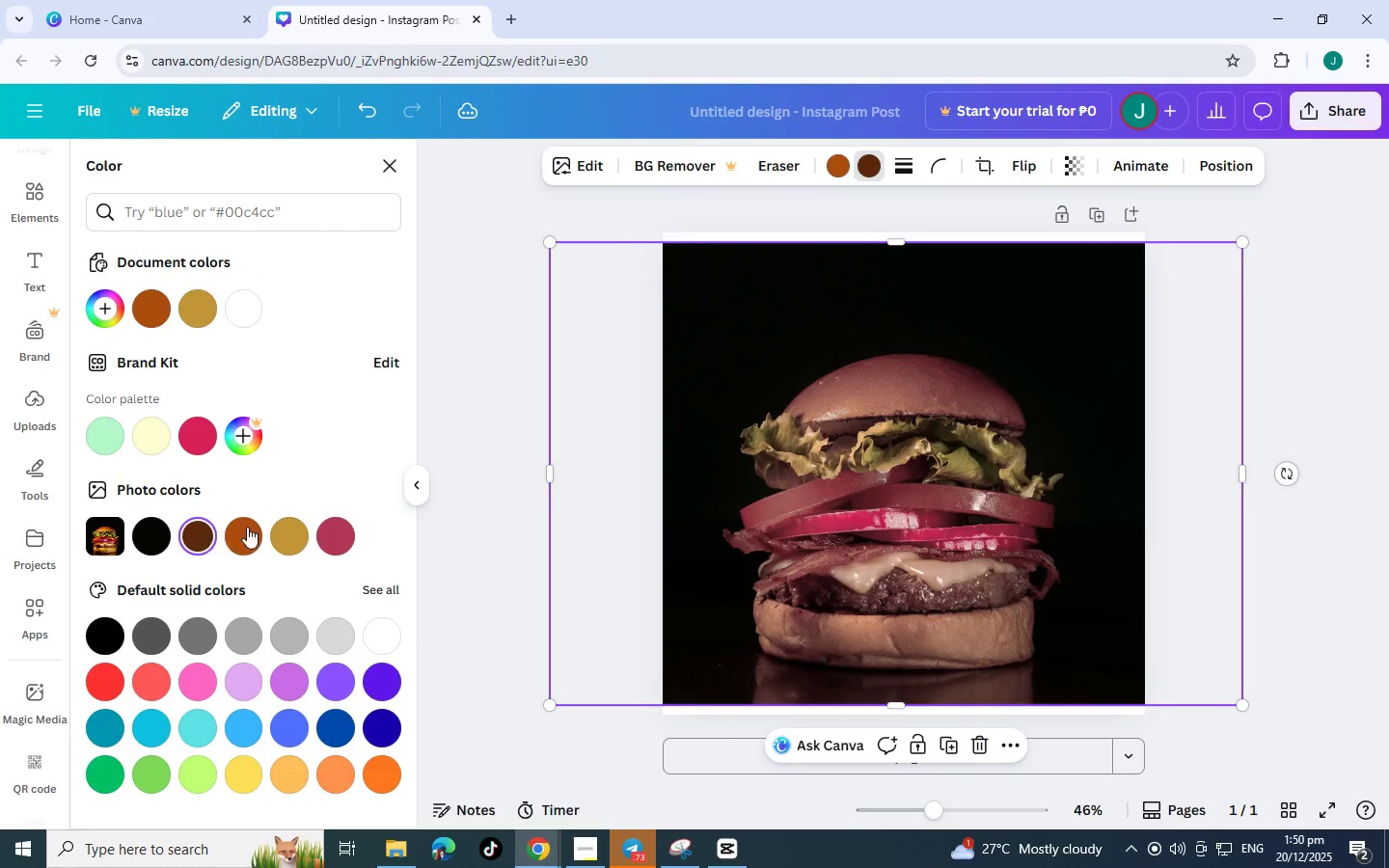 
left_click([250, 526])
 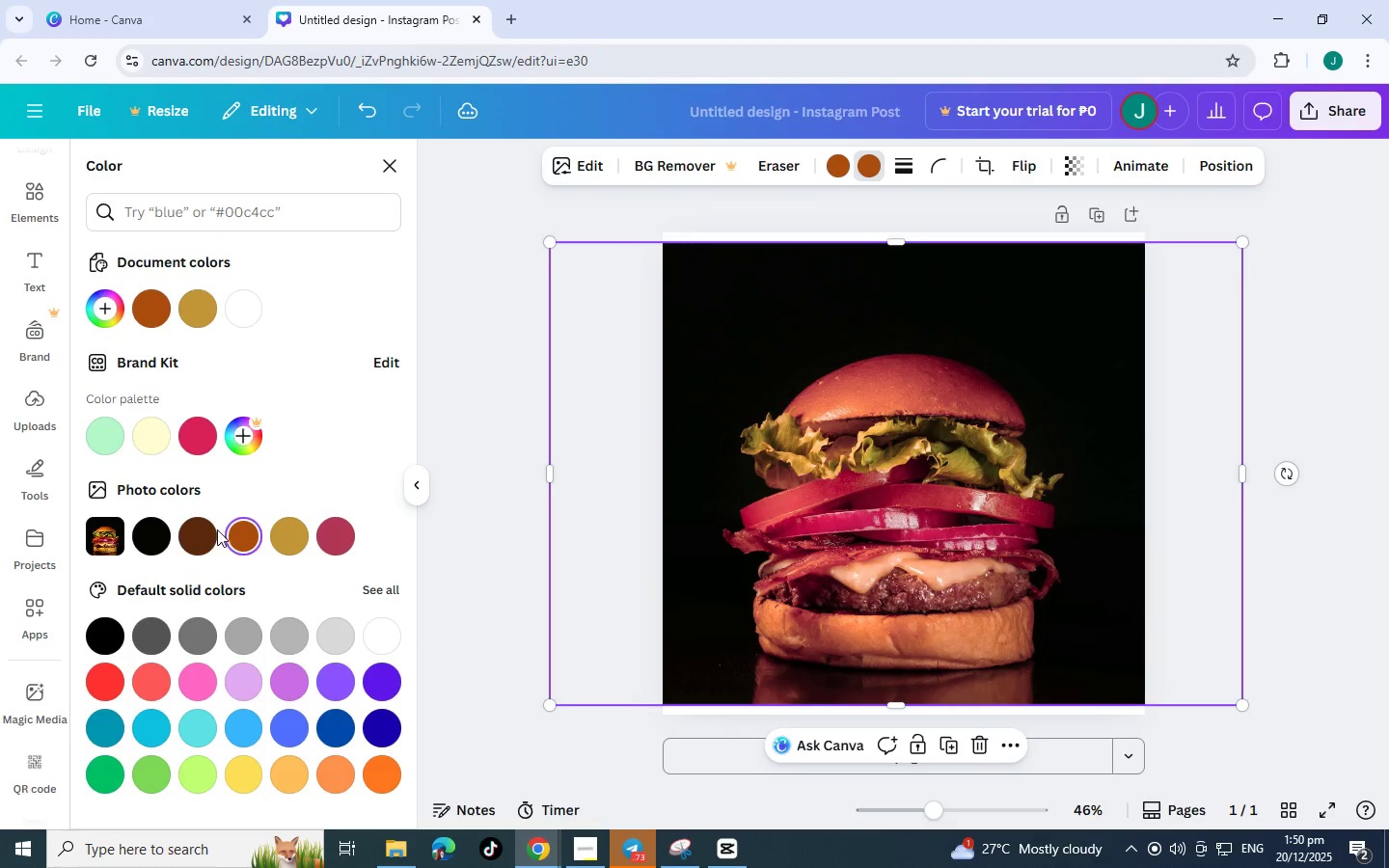 
left_click([216, 529])
 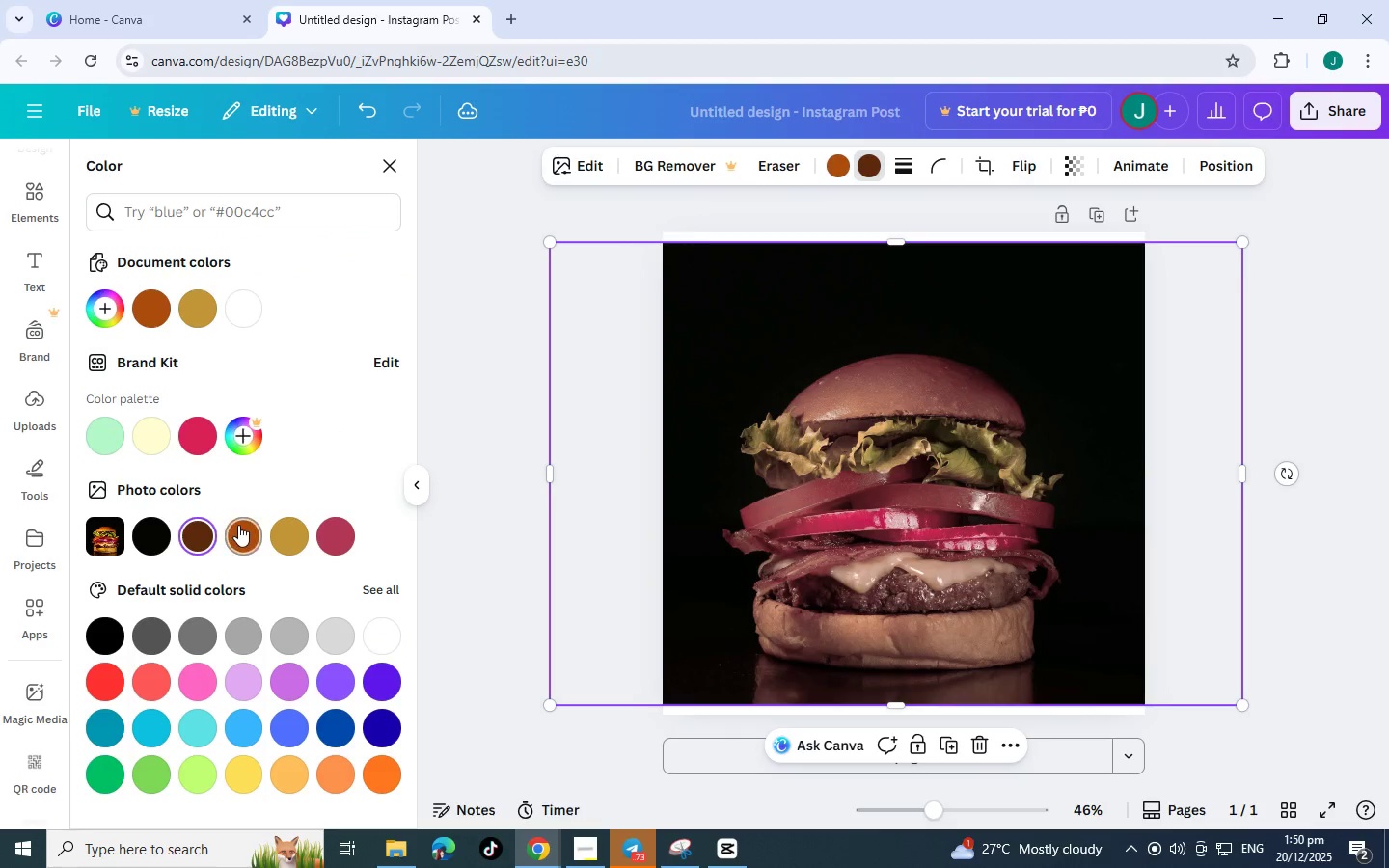 
left_click([238, 525])
 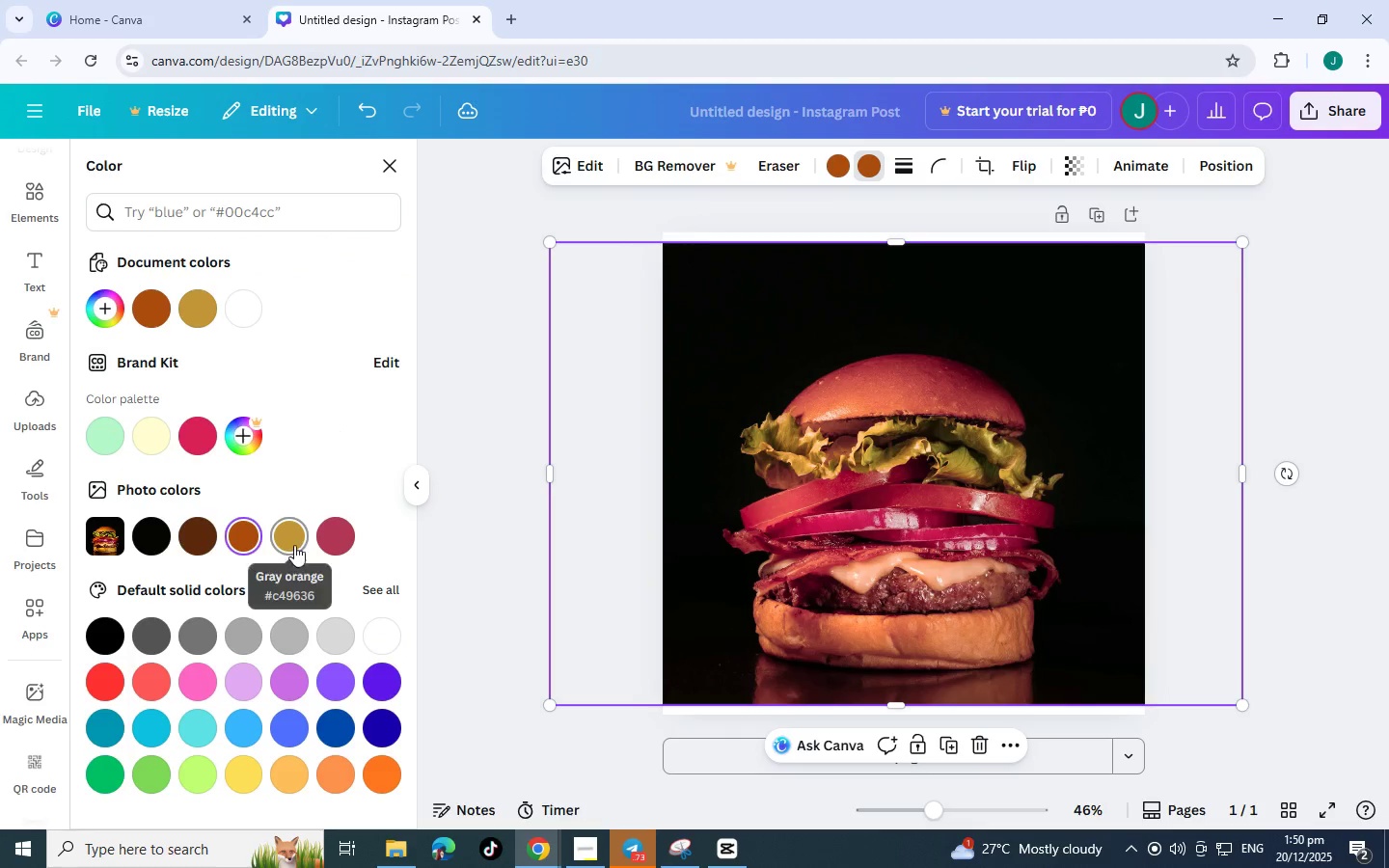 
left_click([300, 545])
 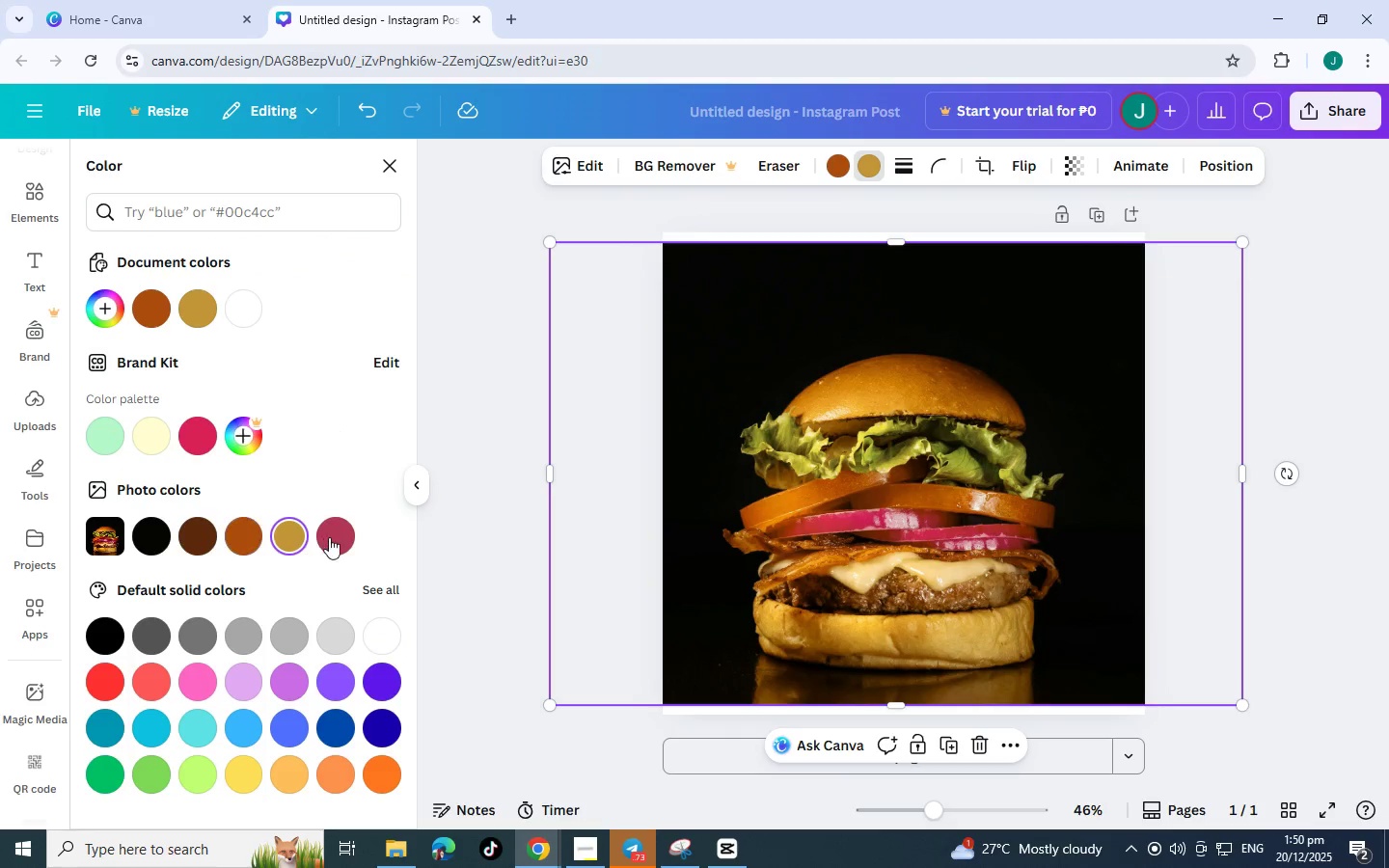 
left_click([332, 536])
 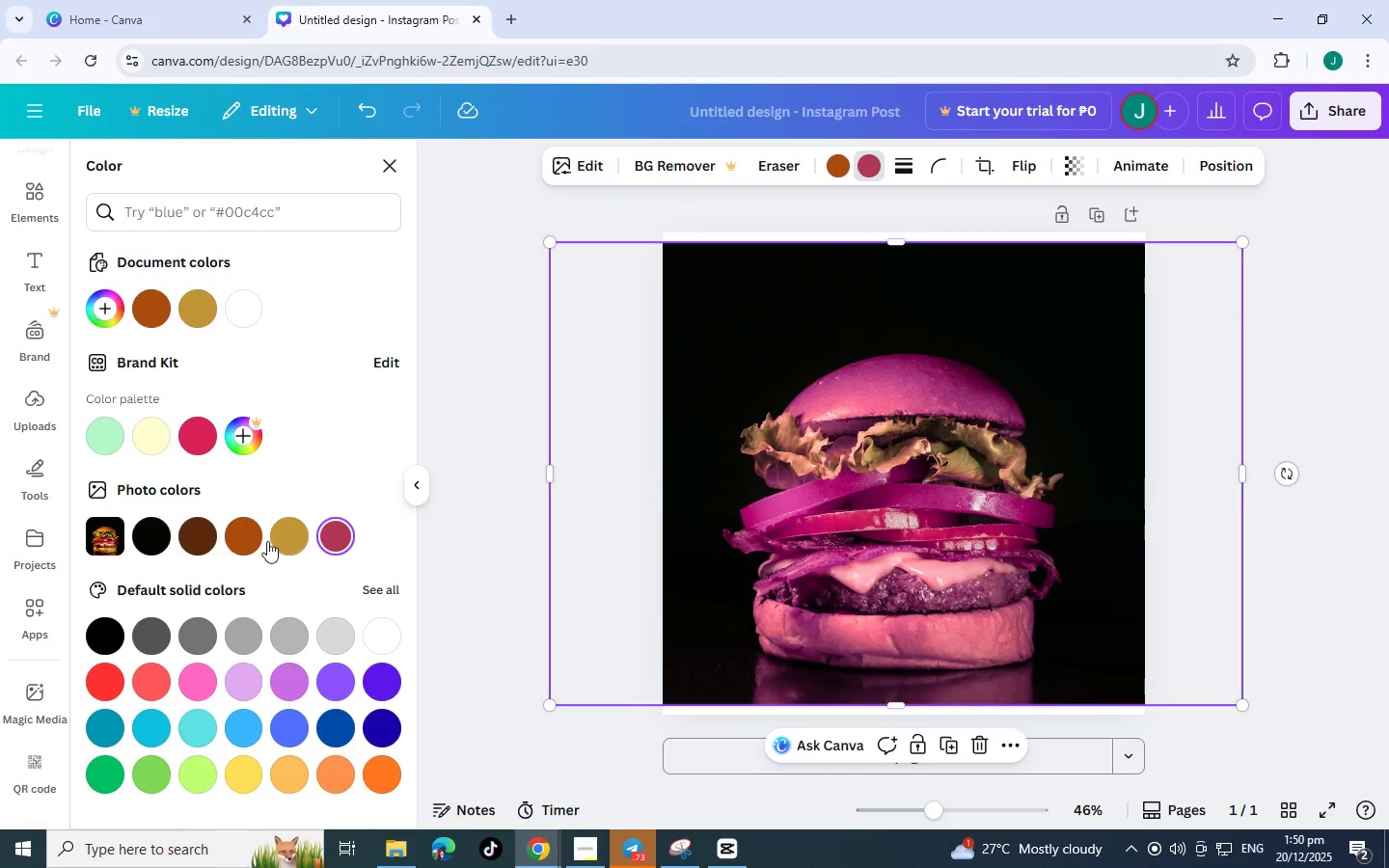 
left_click([262, 541])
 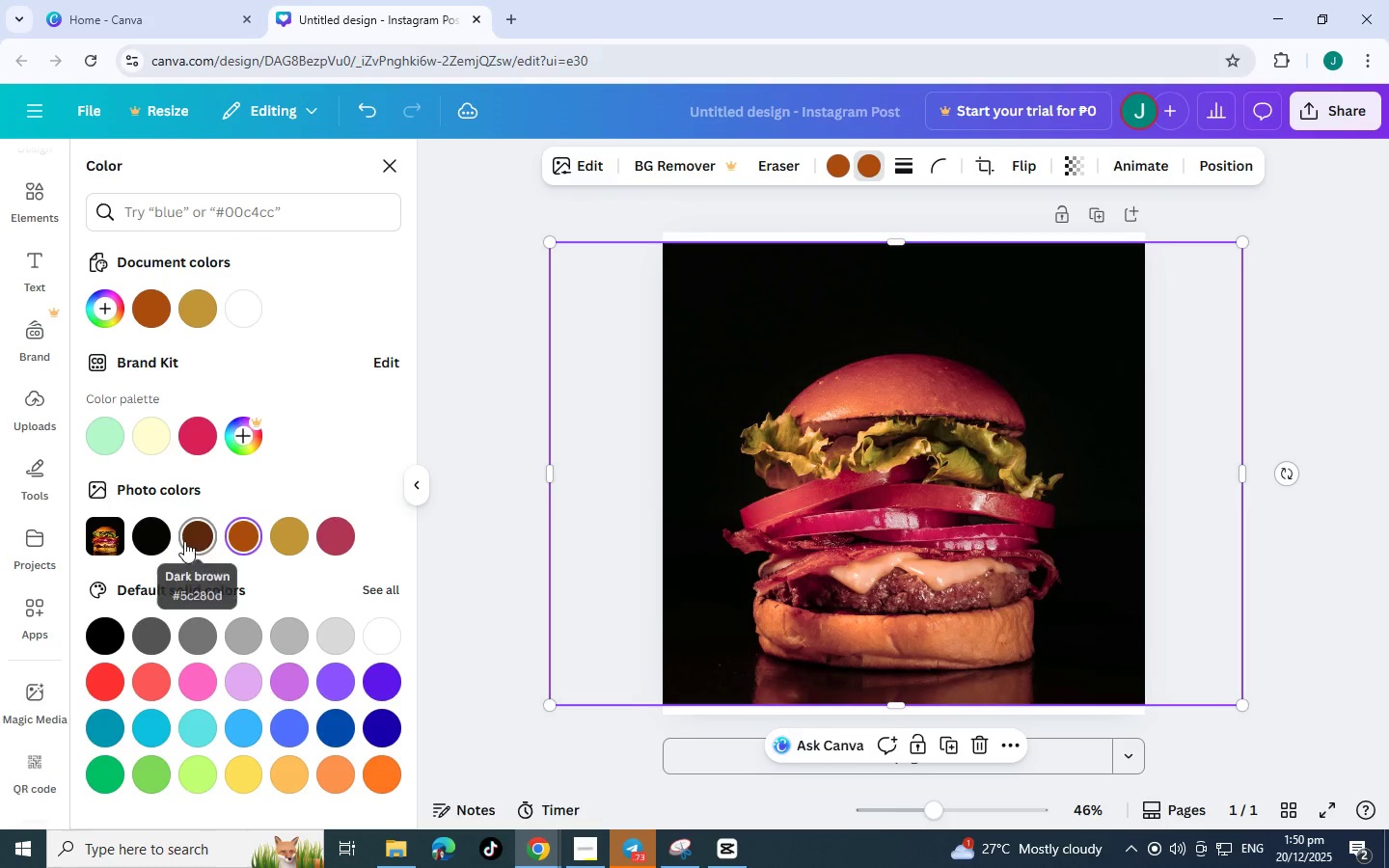 
left_click([184, 541])
 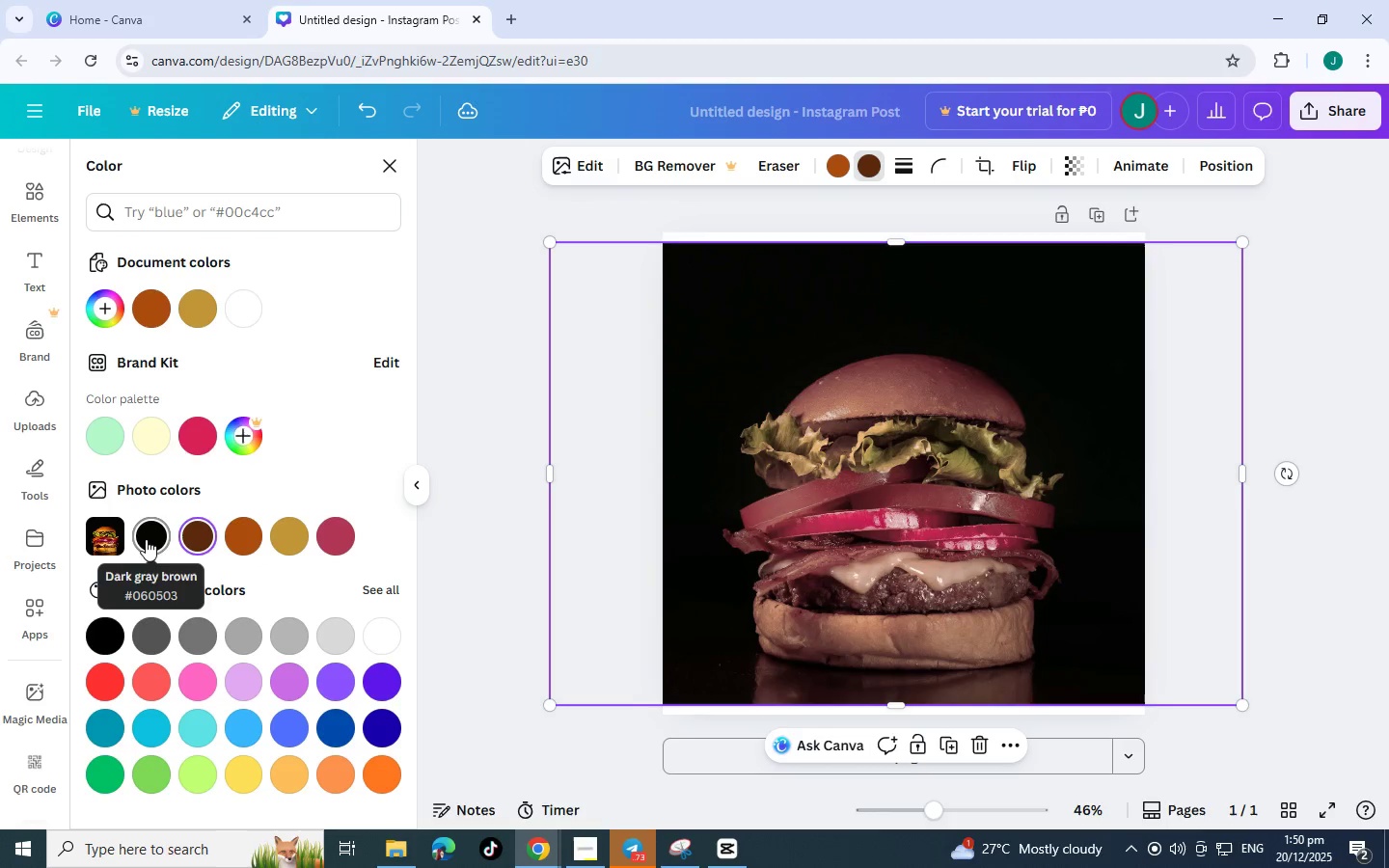 
left_click([141, 539])
 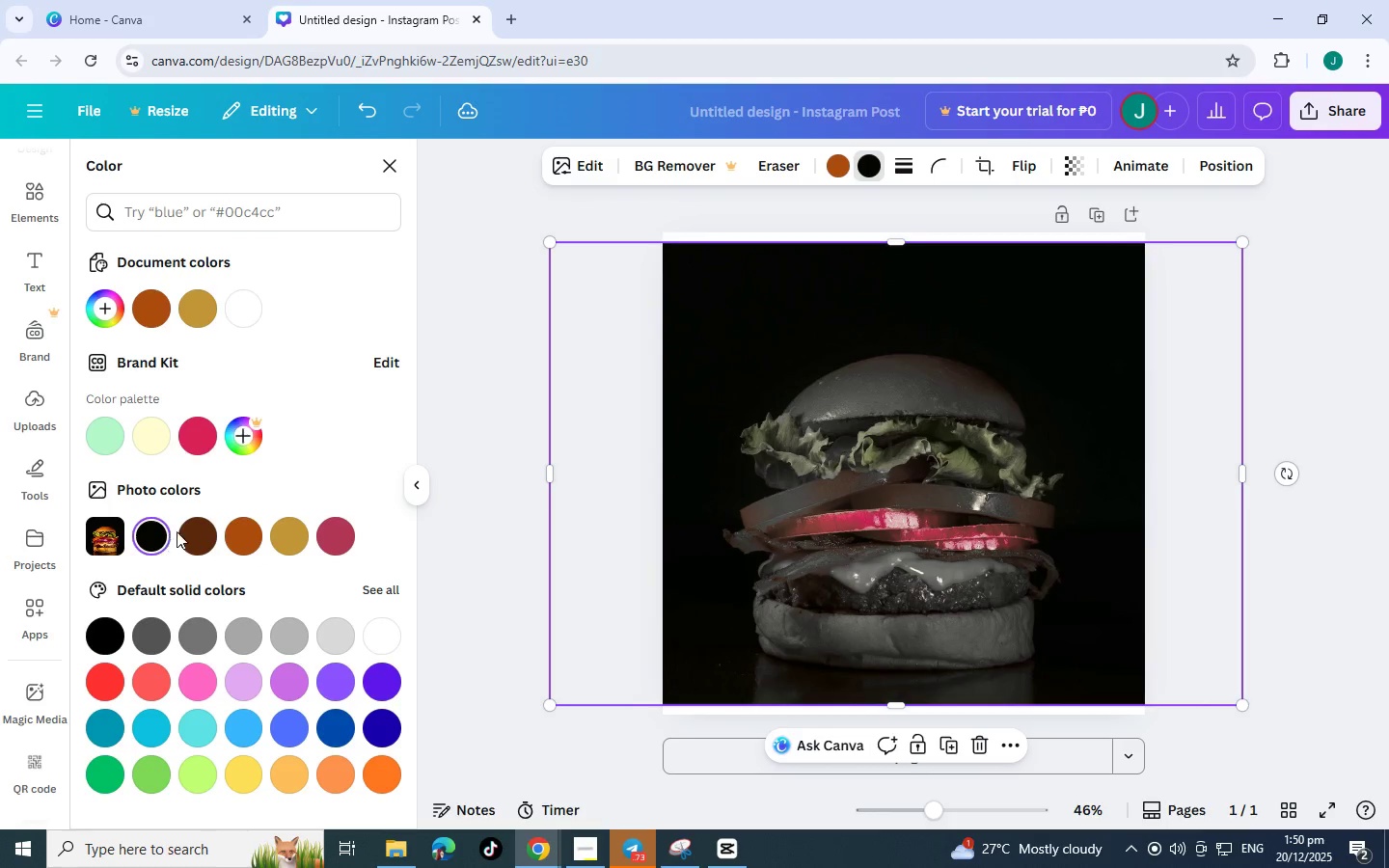 
left_click([180, 529])
 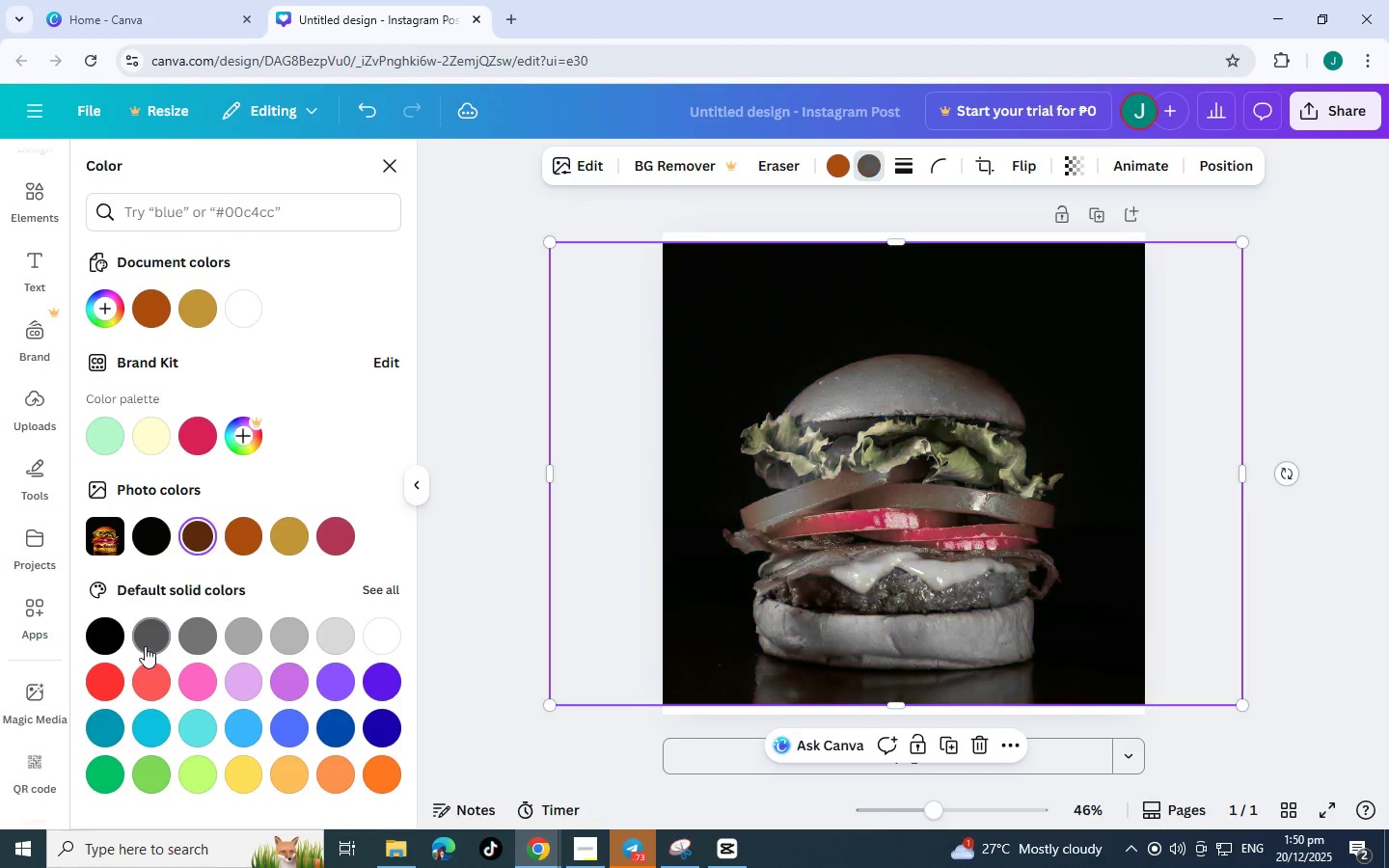 
double_click([217, 621])
 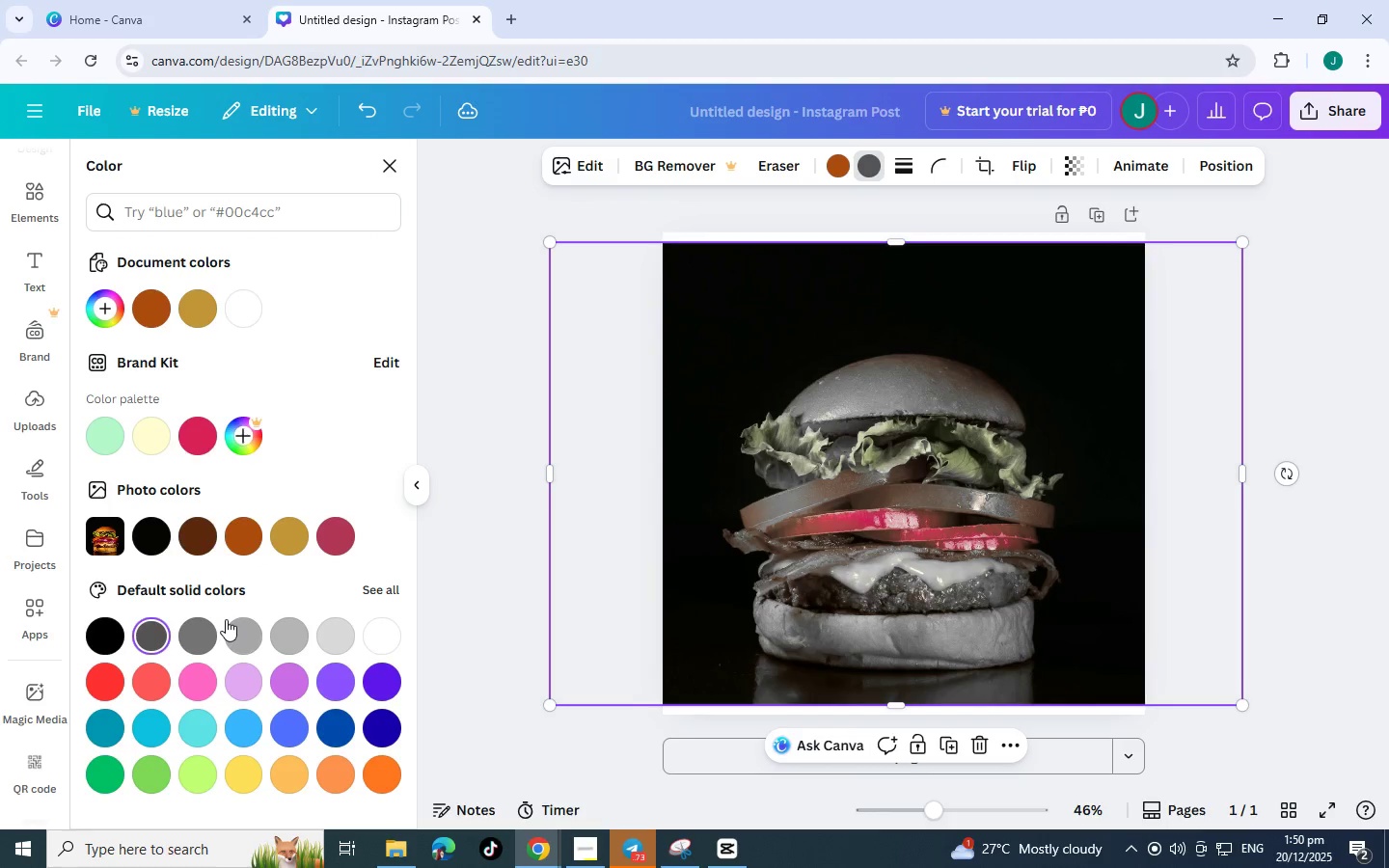 
left_click([226, 619])
 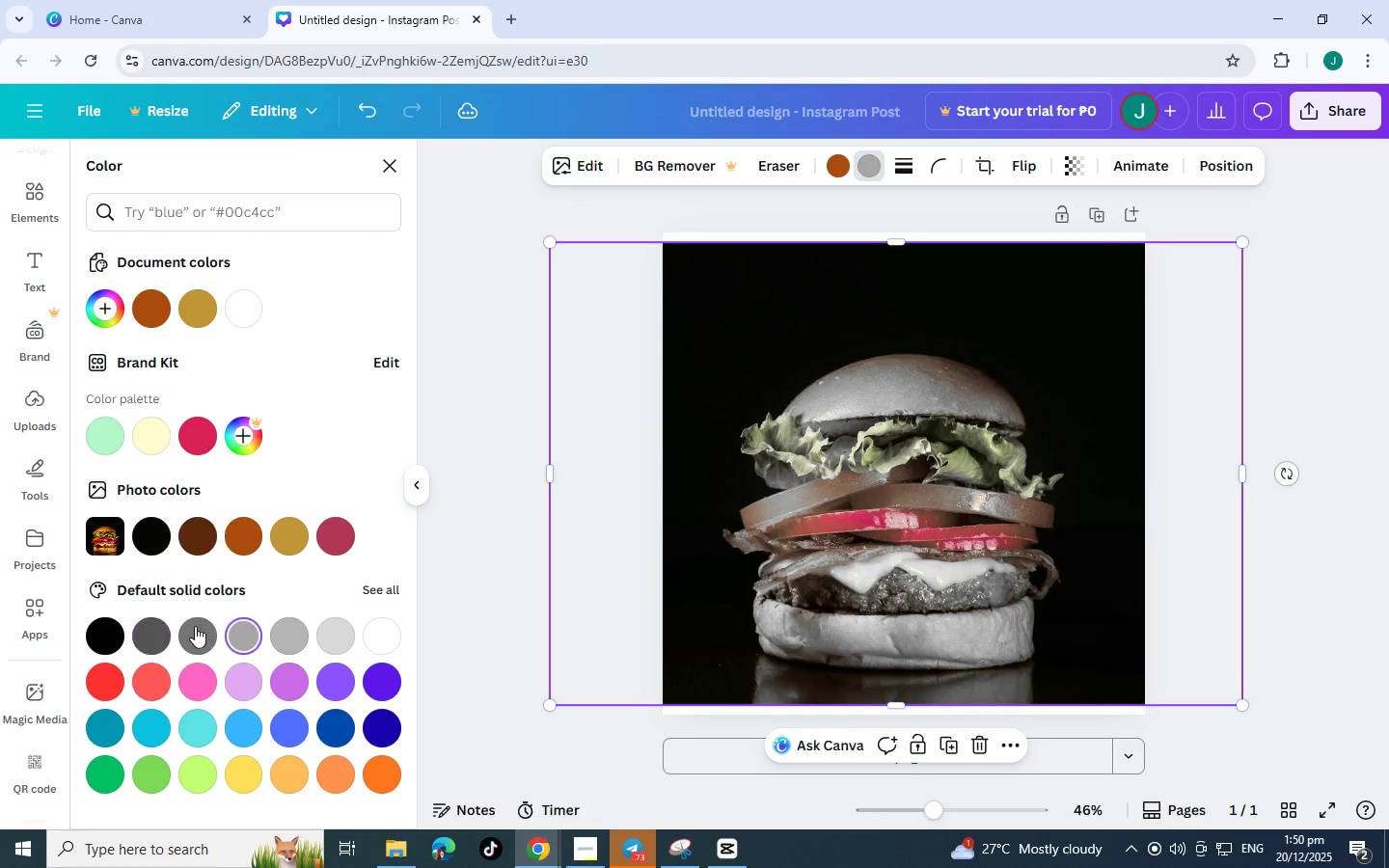 
left_click([195, 626])
 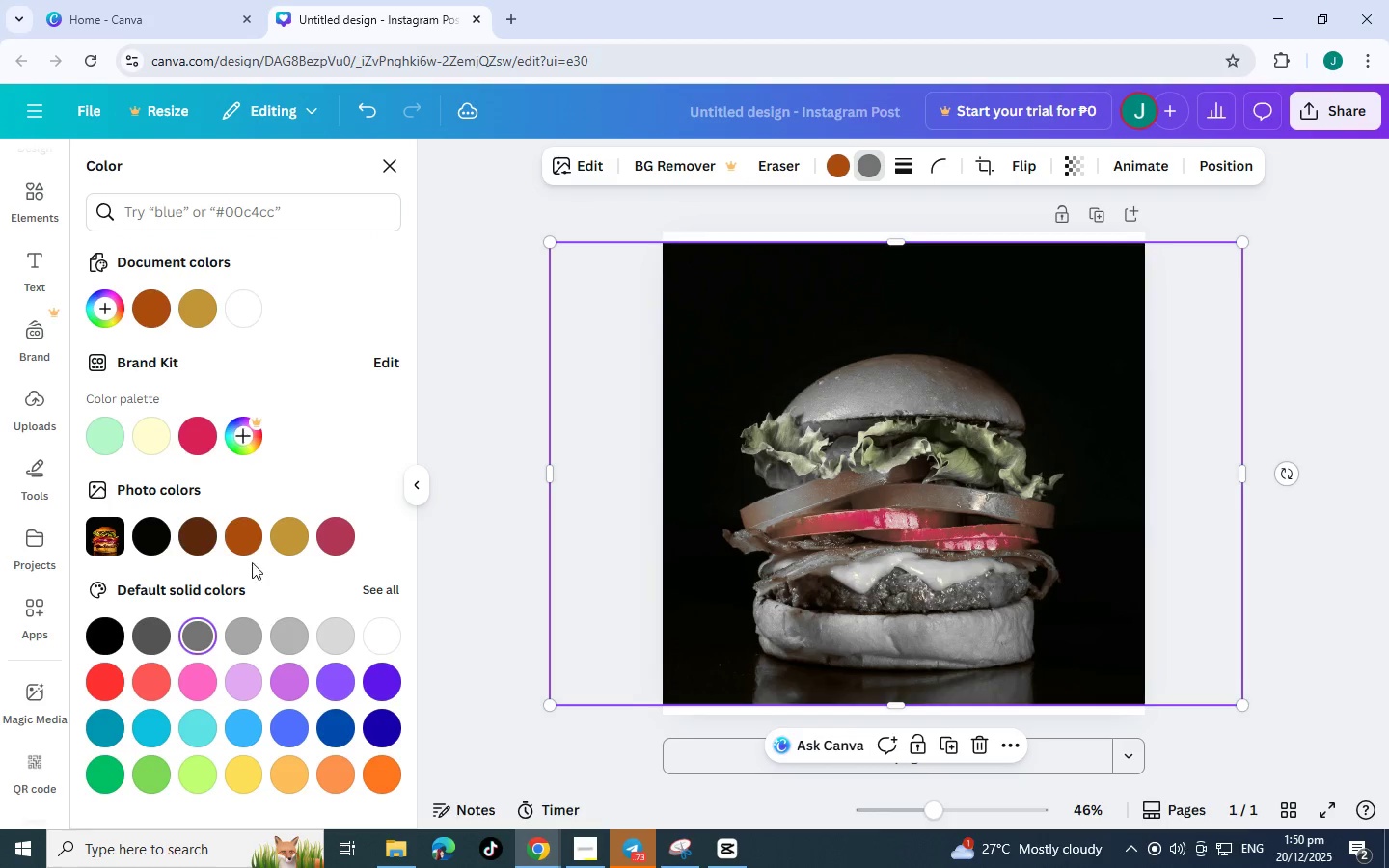 
double_click([252, 546])
 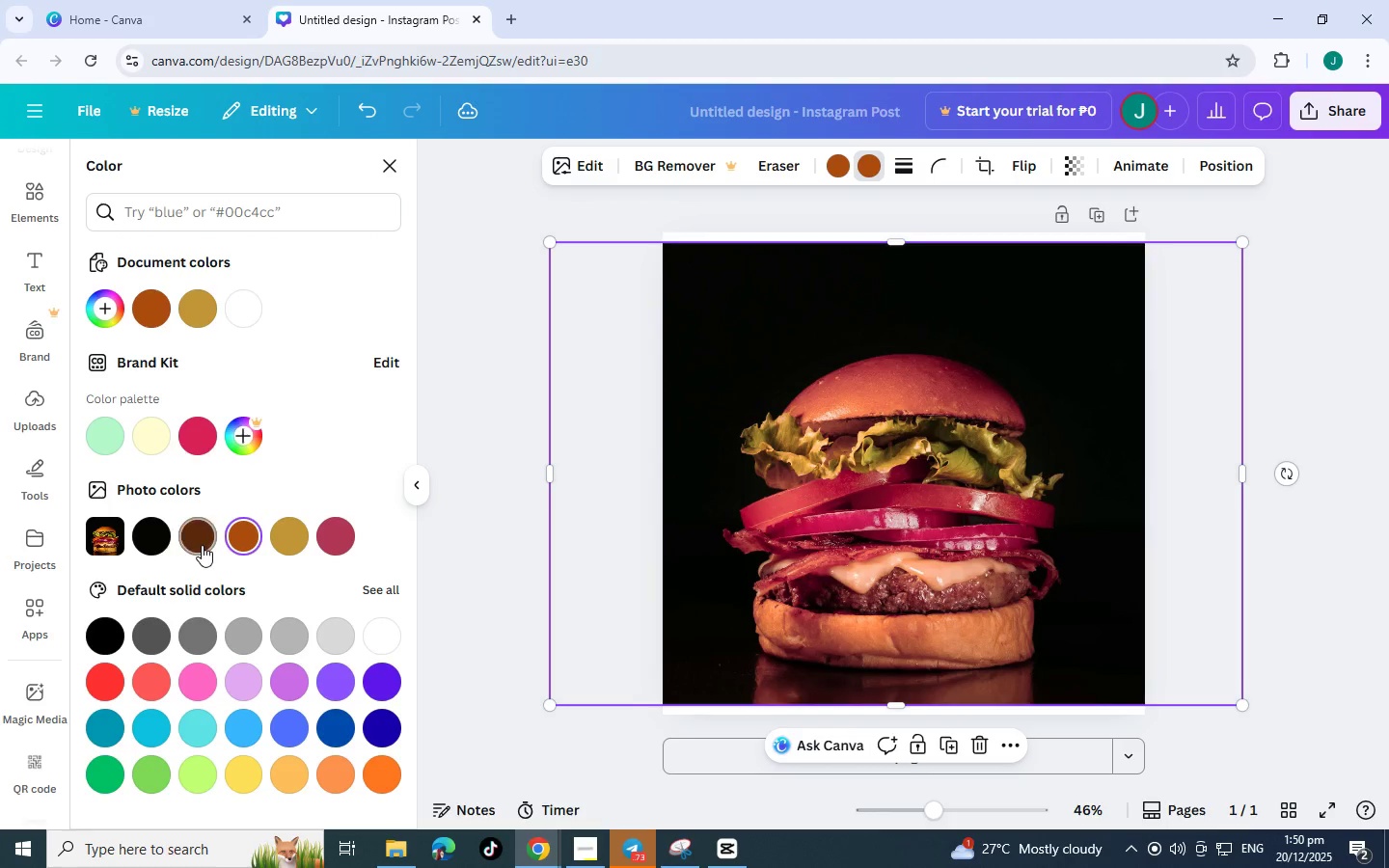 
left_click([201, 544])
 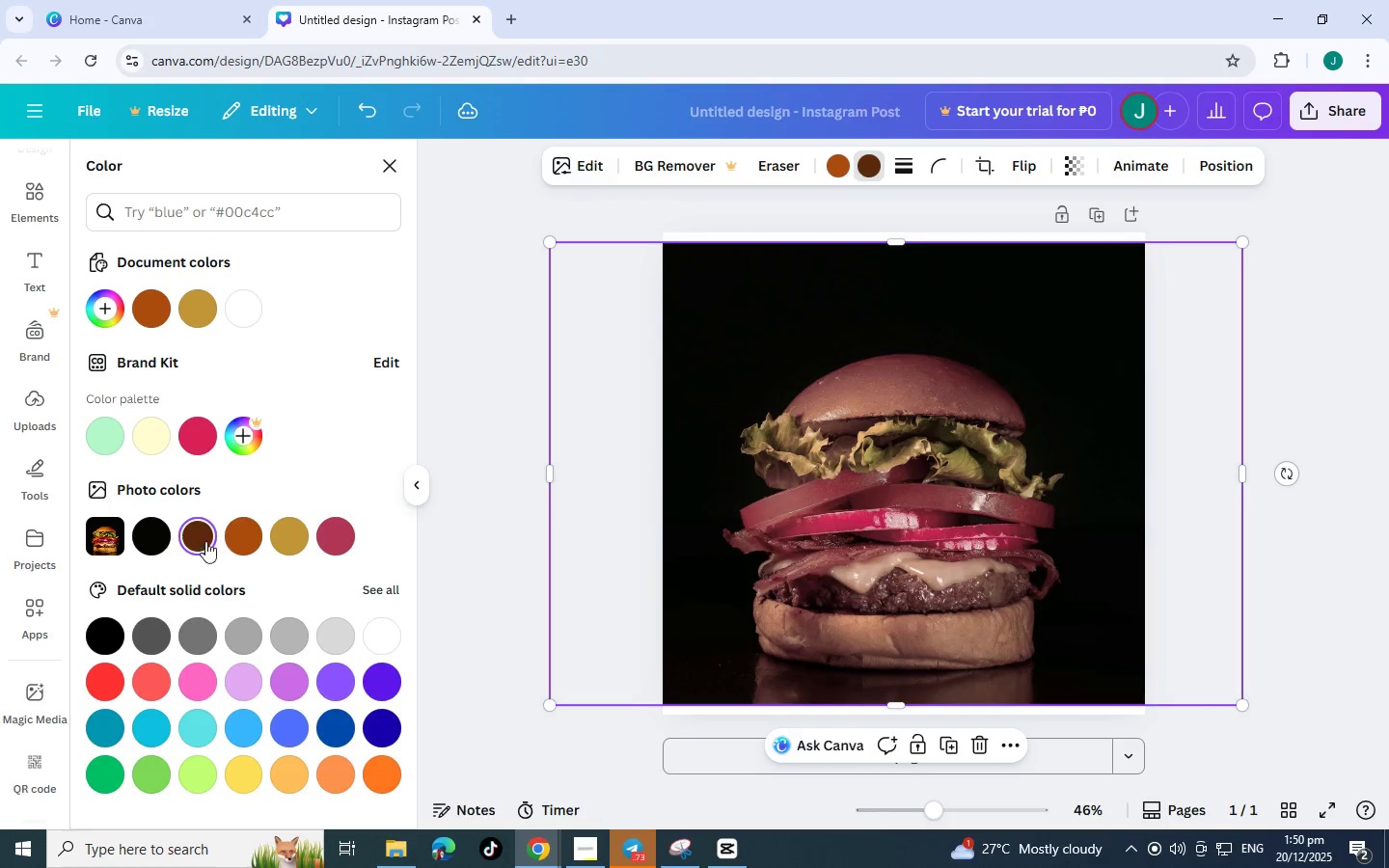 
left_click([218, 538])
 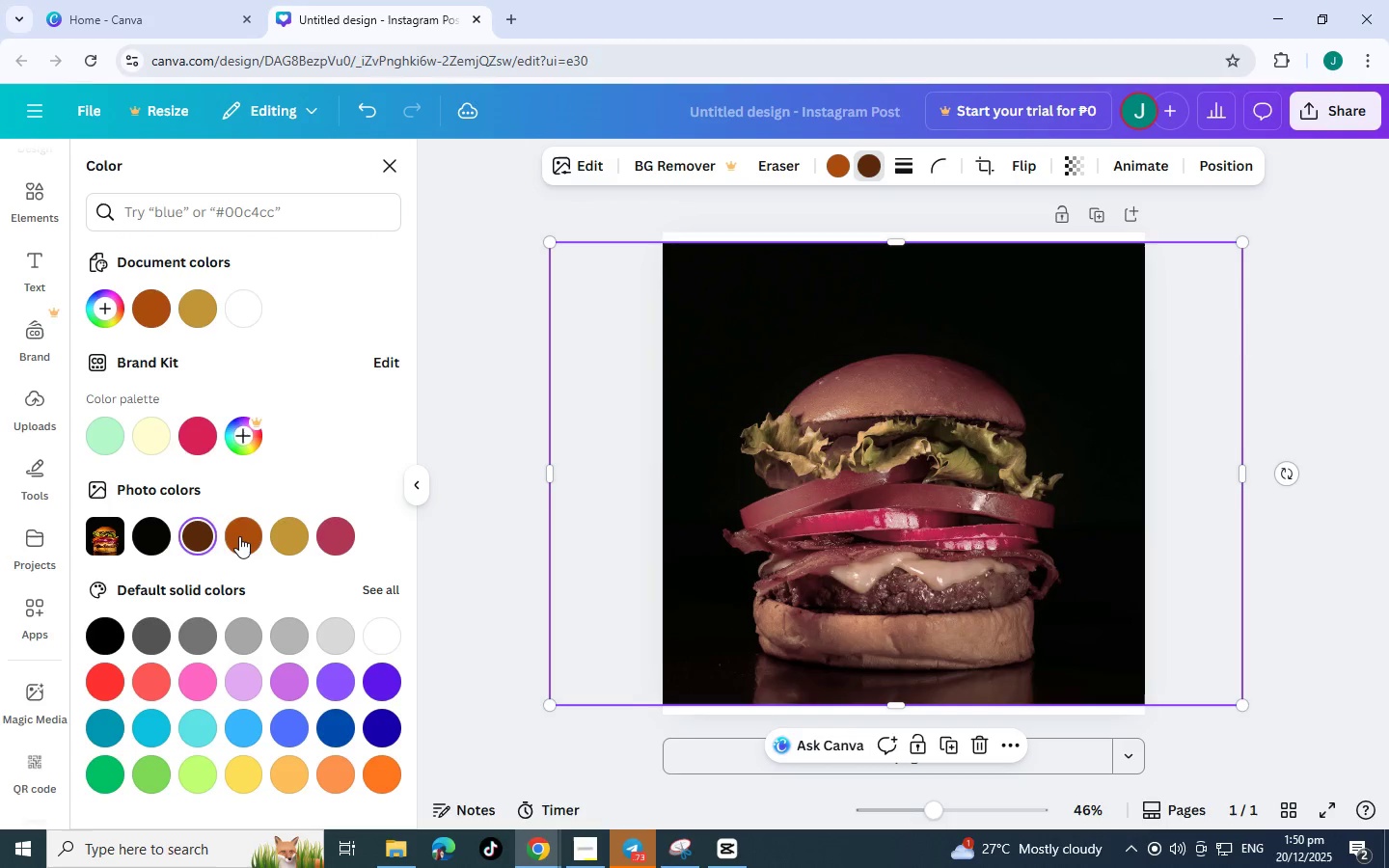 
double_click([239, 536])
 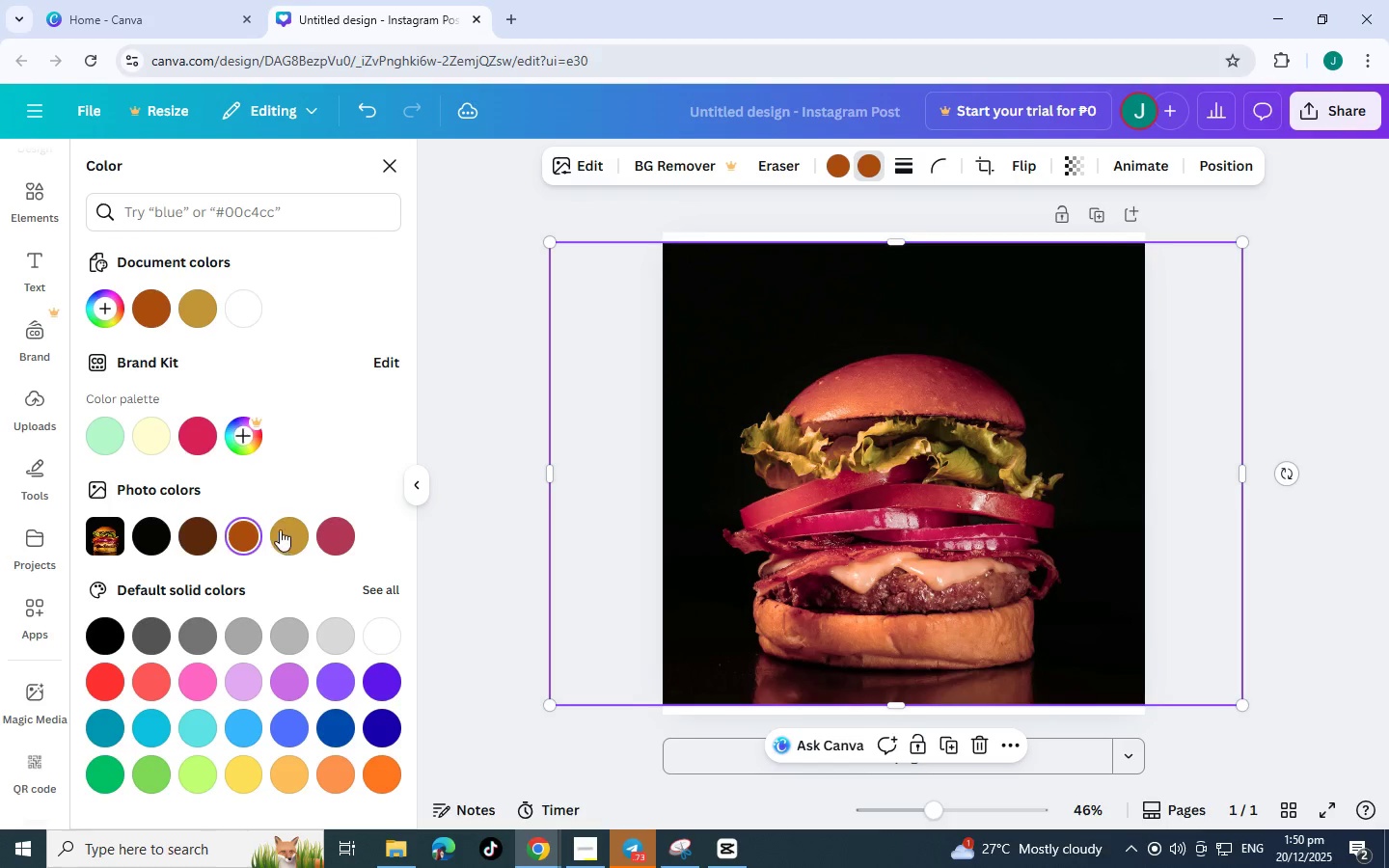 
left_click([306, 526])
 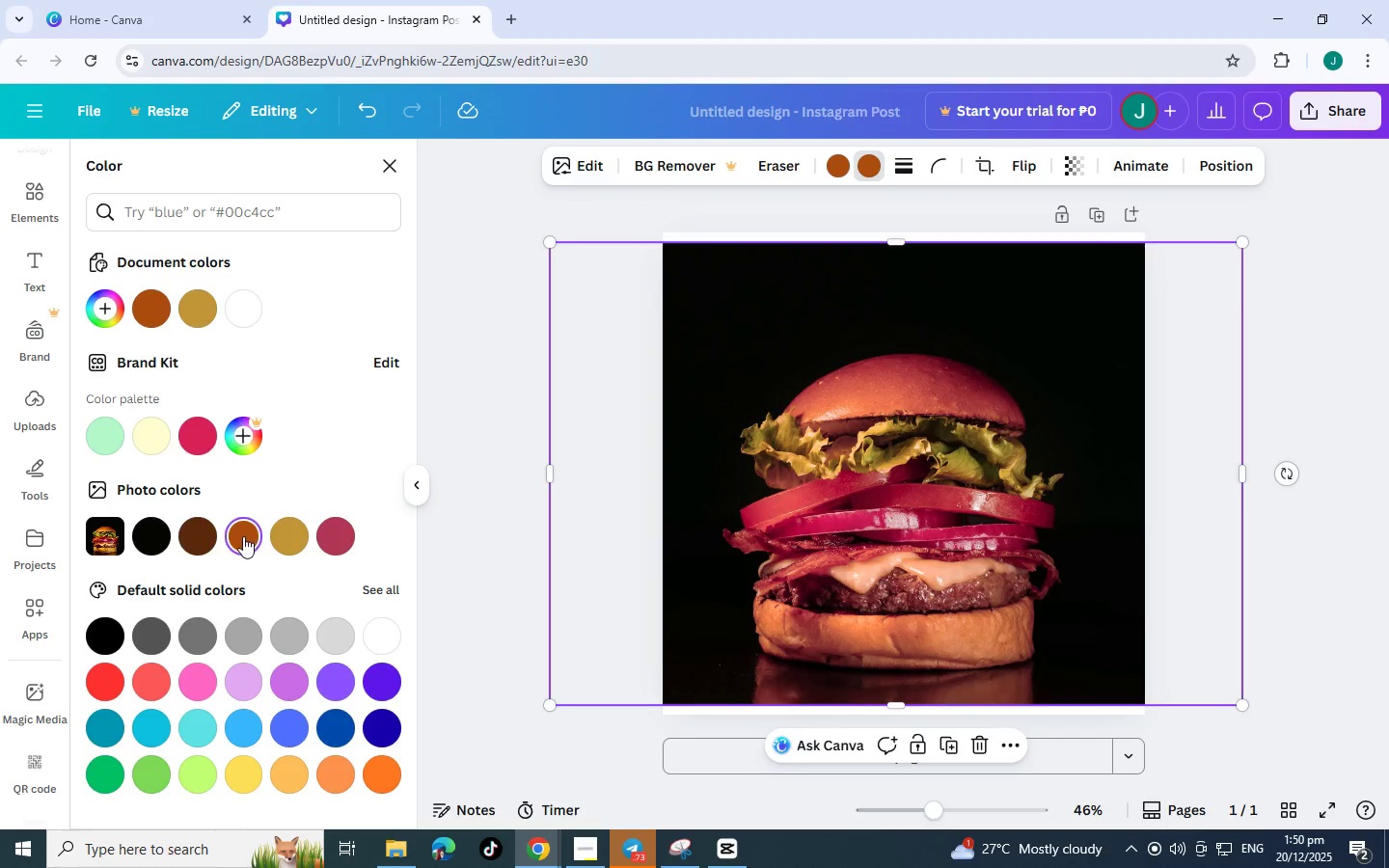 
left_click([281, 533])
 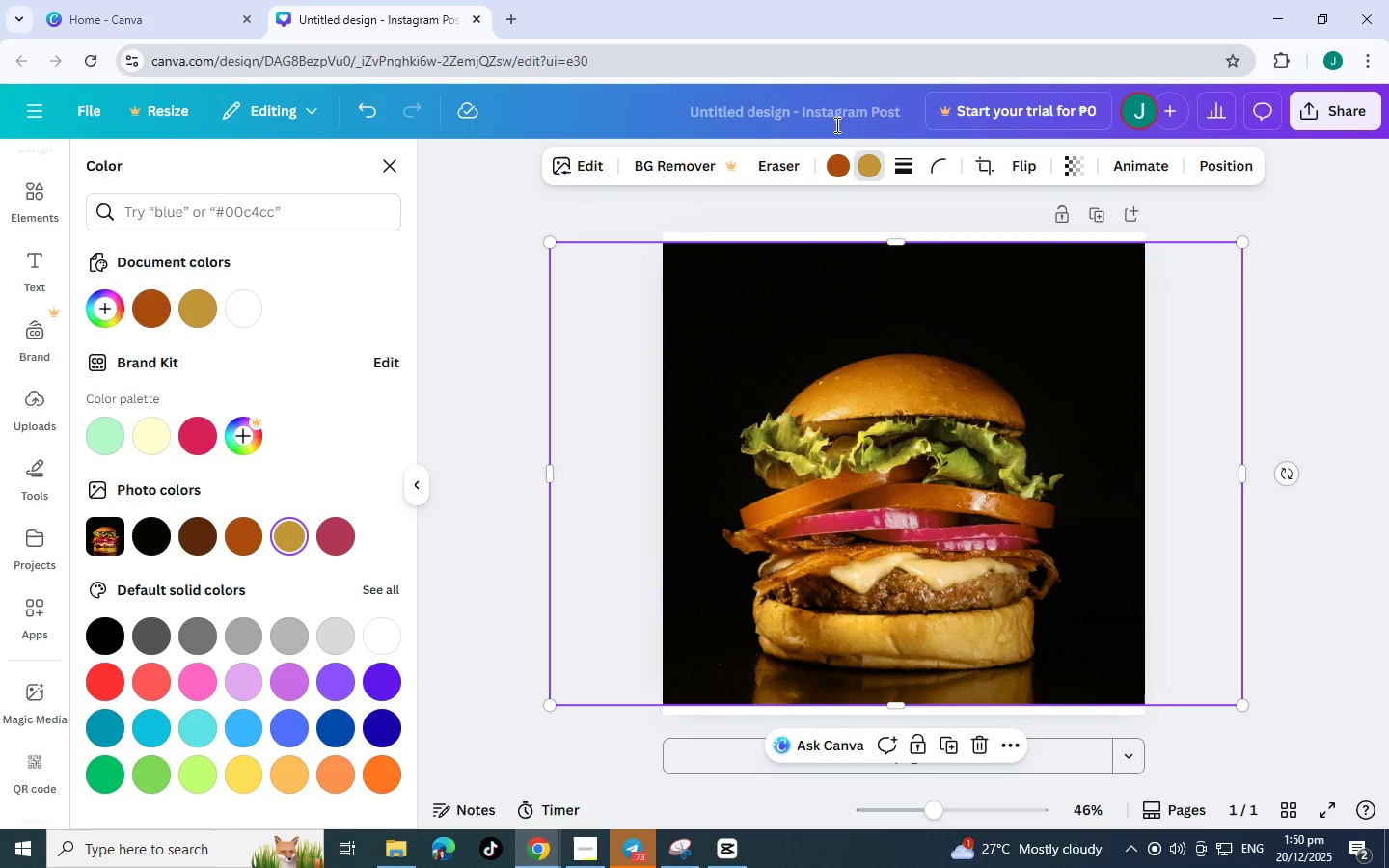 
left_click([826, 158])
 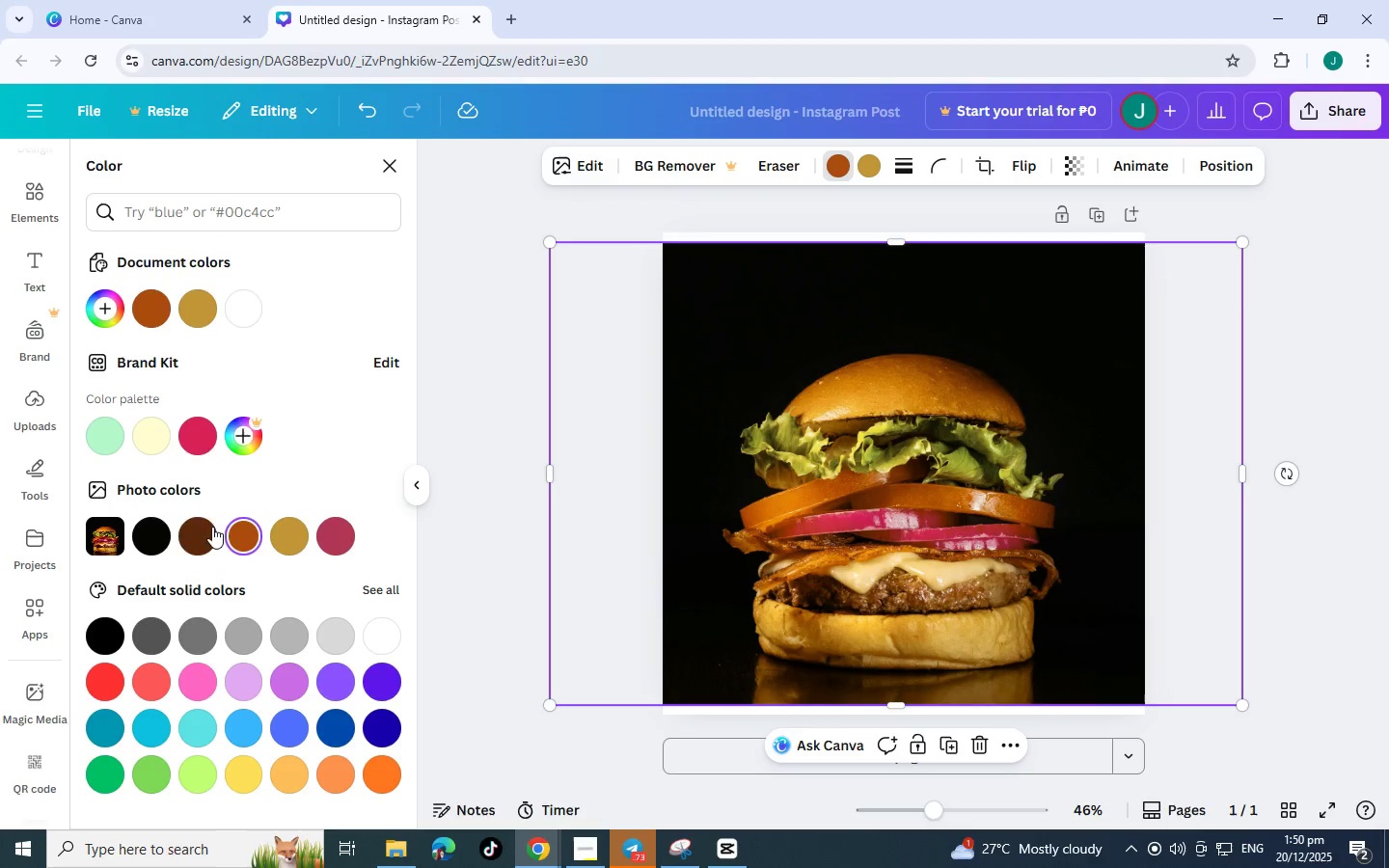 
left_click([200, 530])
 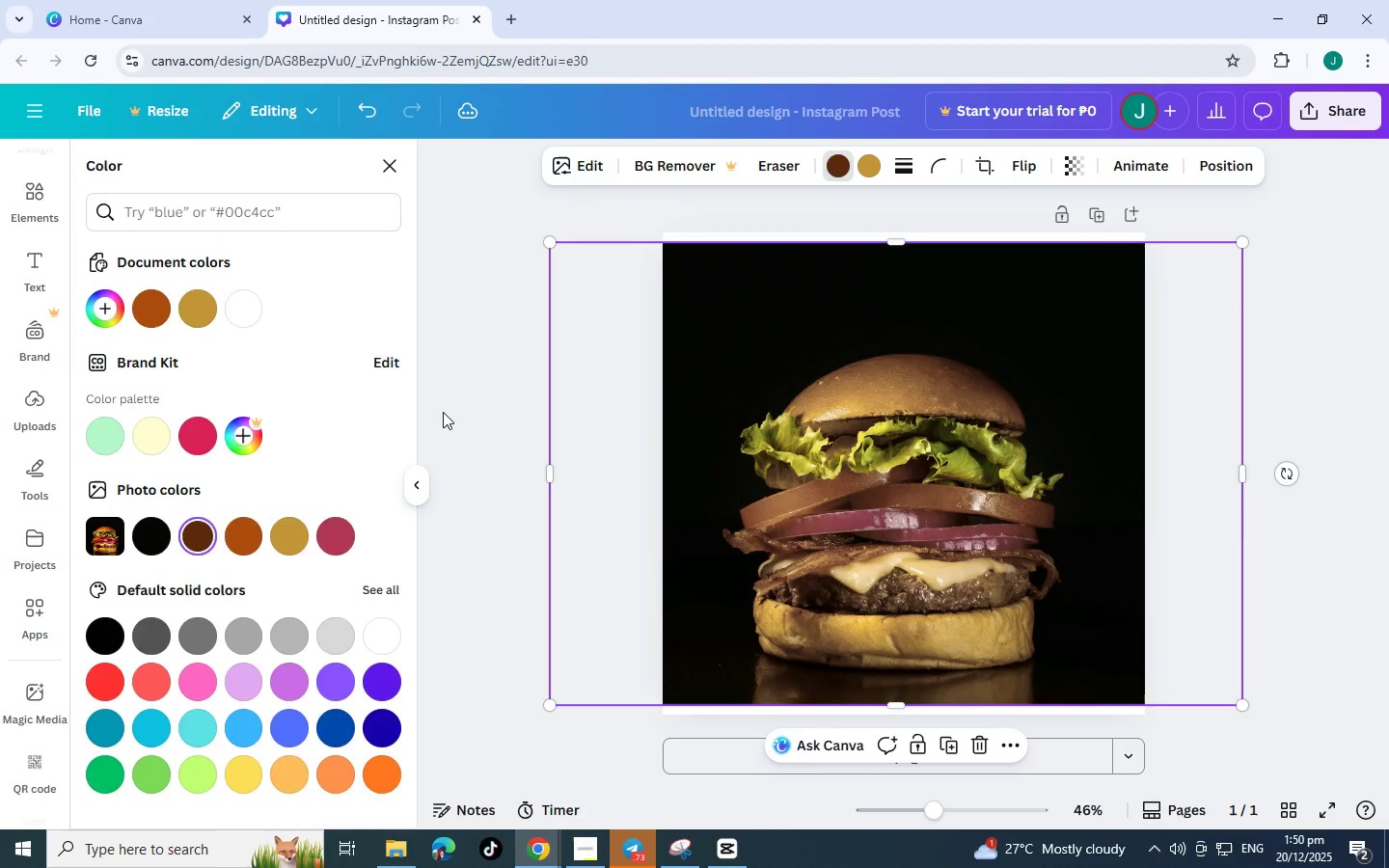 
double_click([450, 411])
 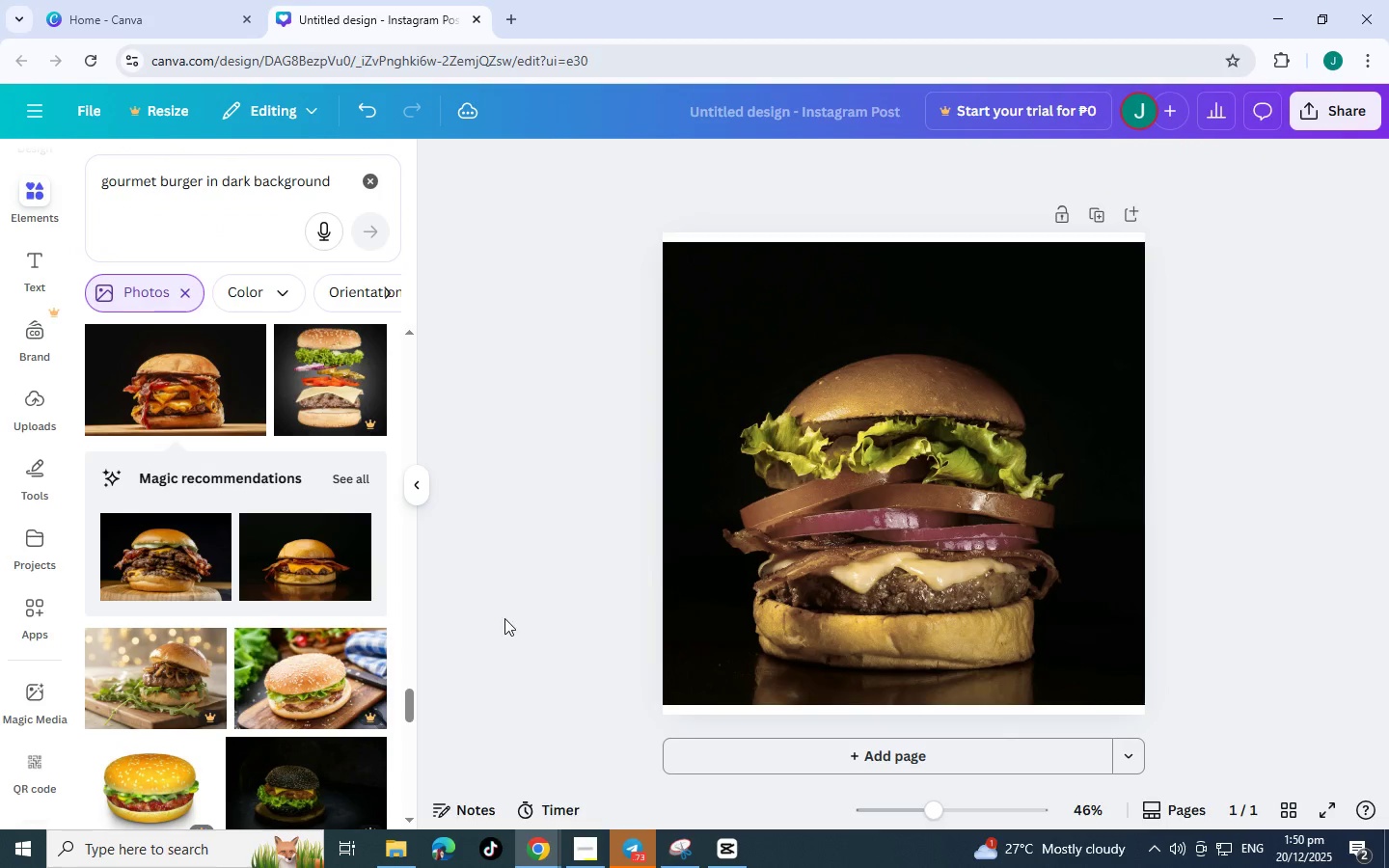 
hold_key(key=ShiftRight, duration=0.78)
 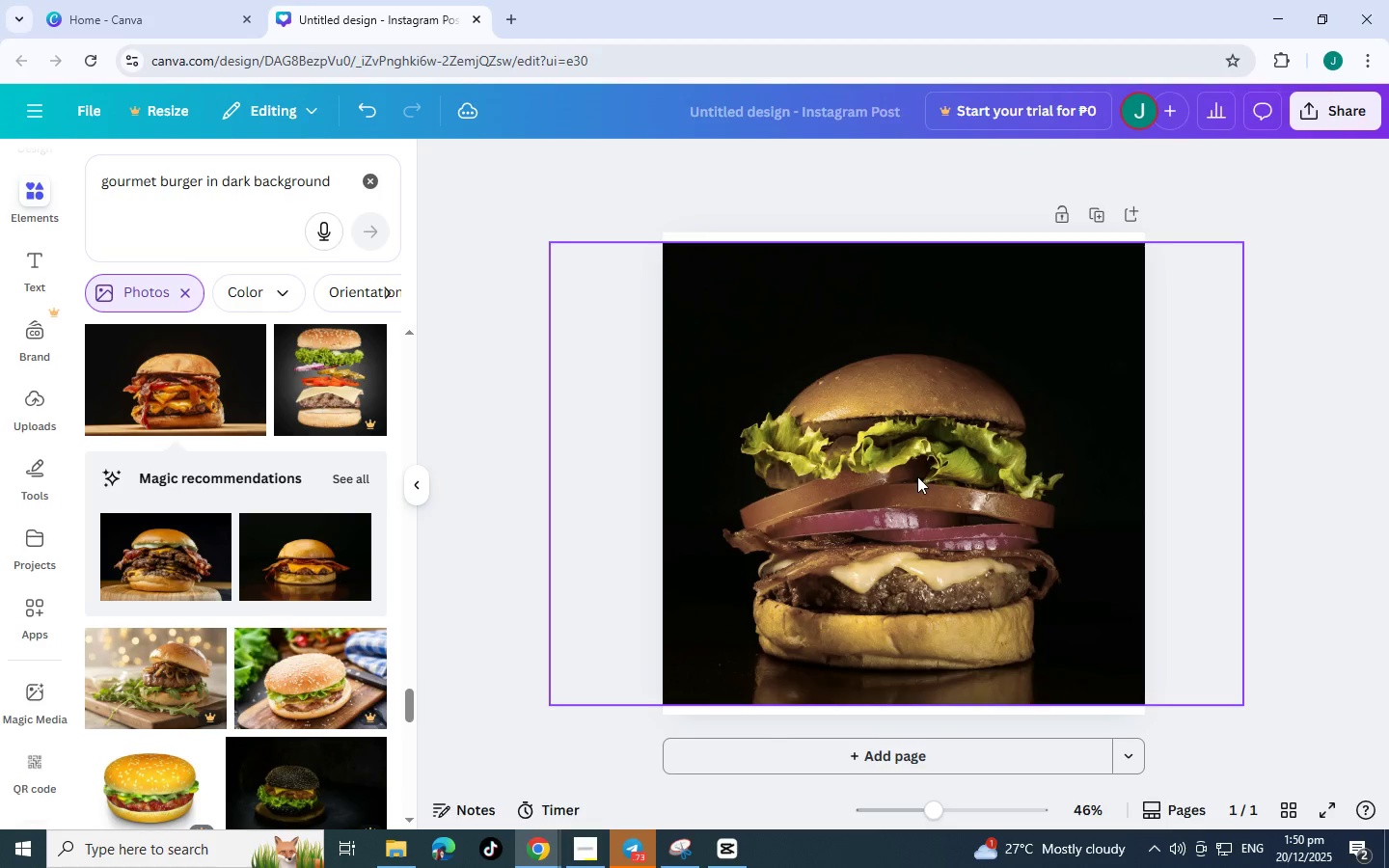 
hold_key(key=Space, duration=0.53)
 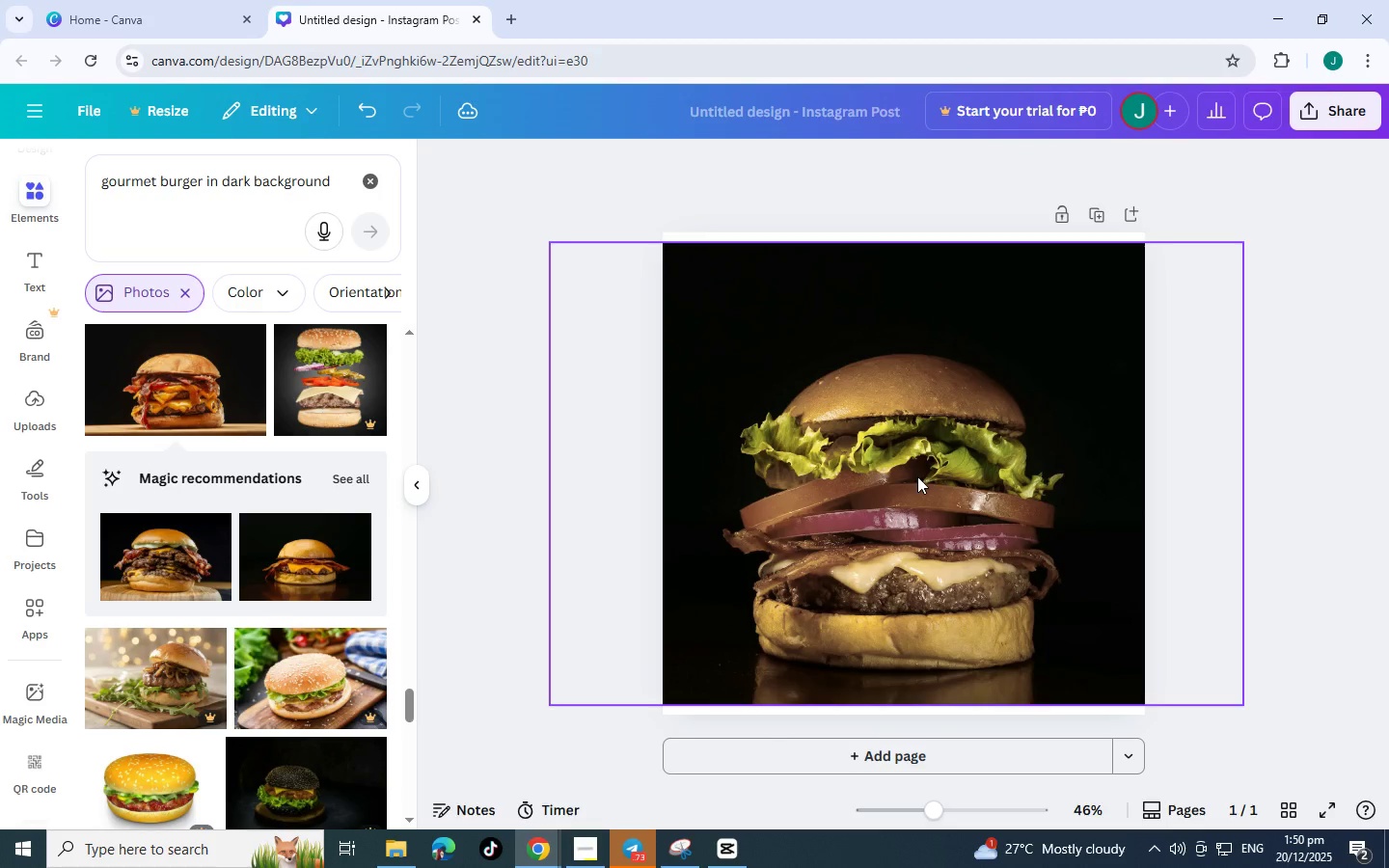 
left_click([917, 476])
 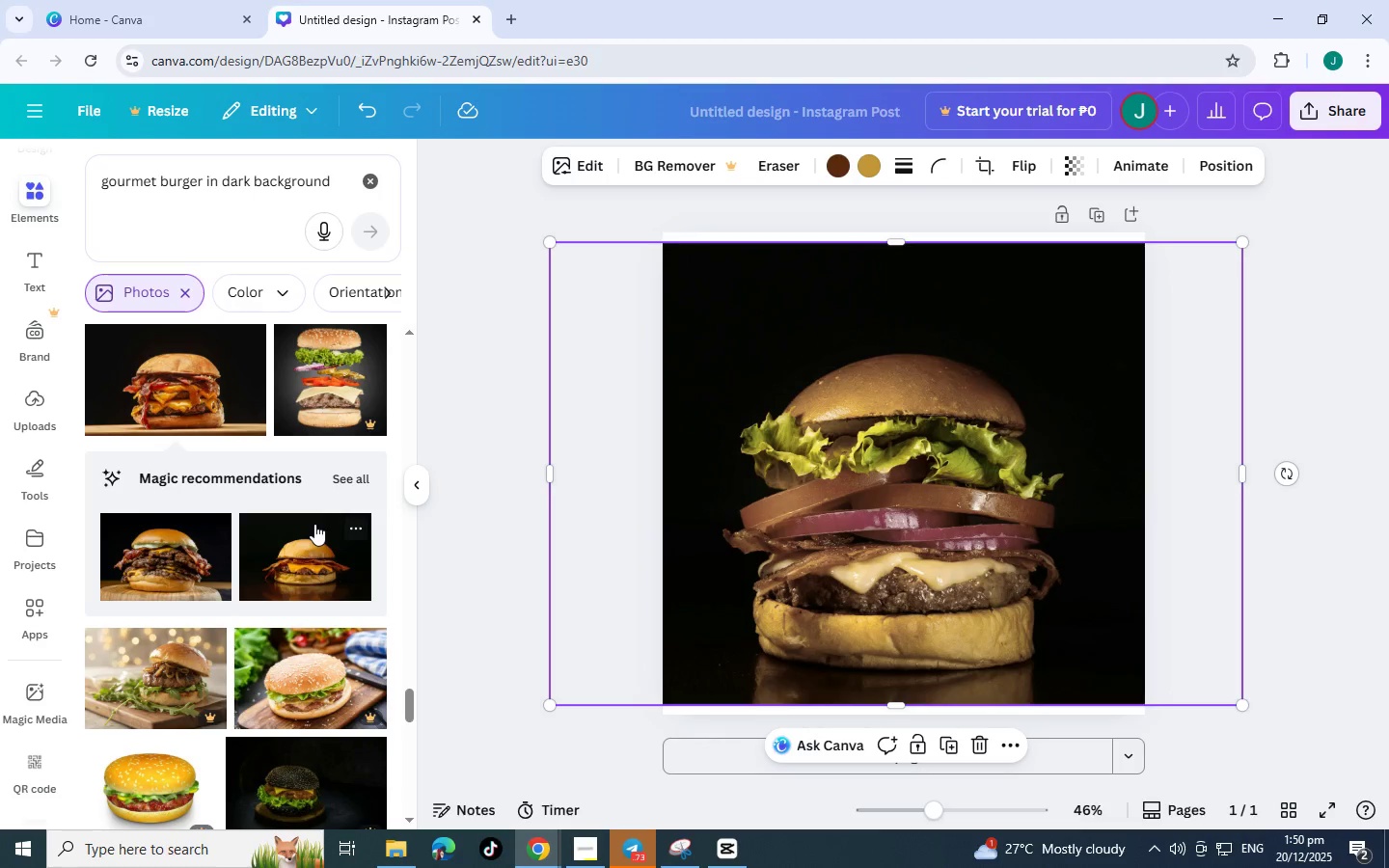 
wait(5.72)
 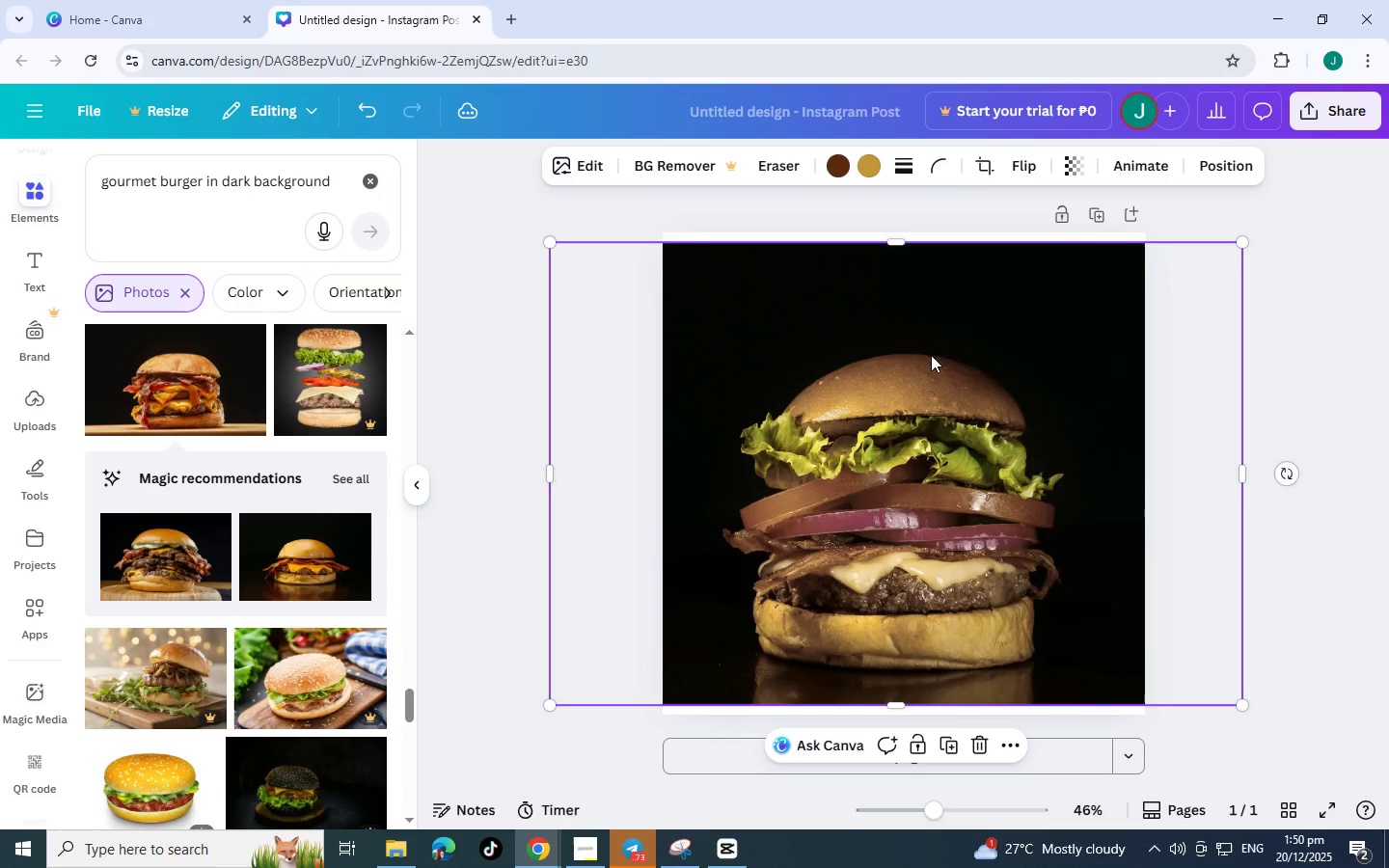 
right_click([858, 469])
 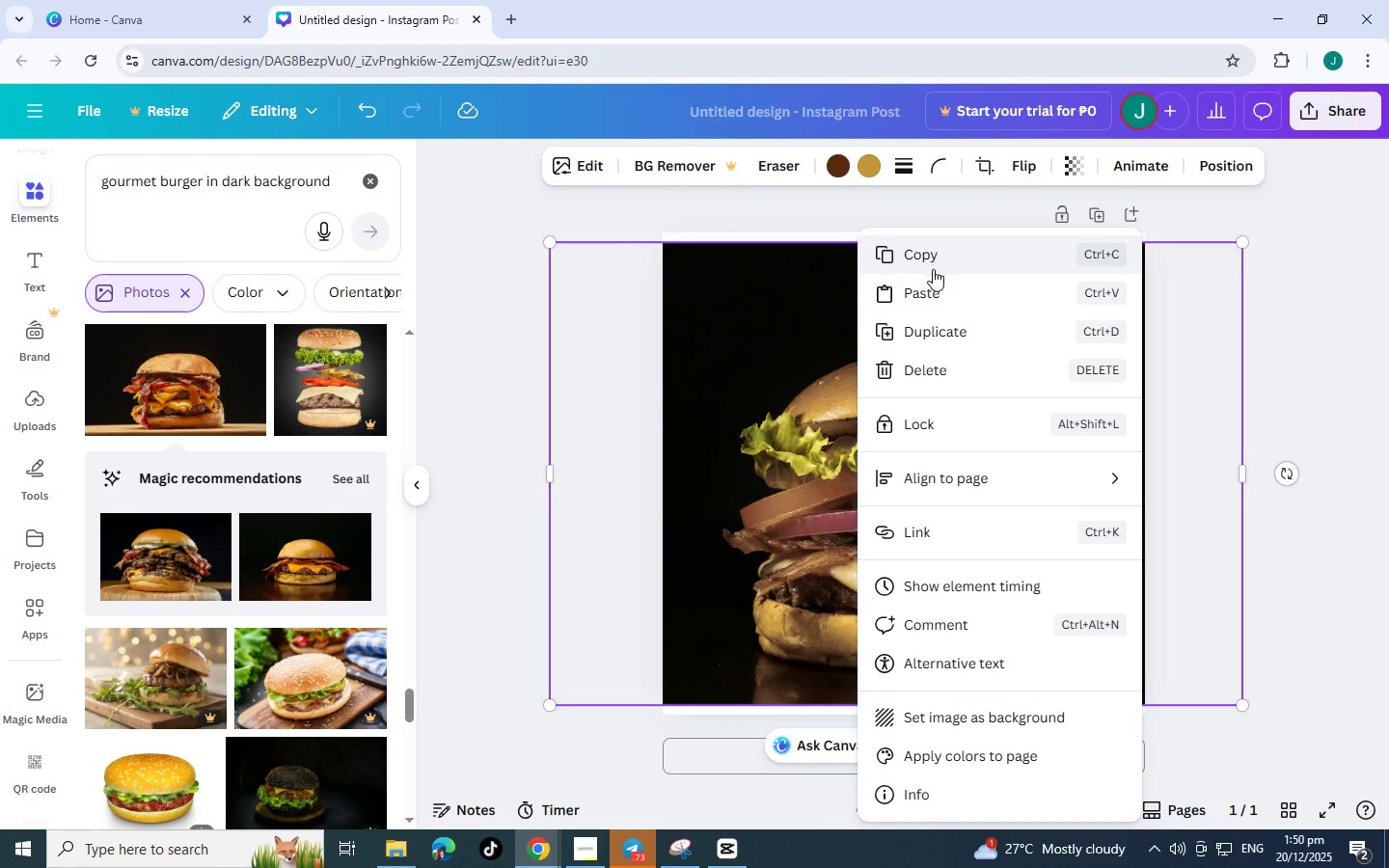 
left_click([936, 261])
 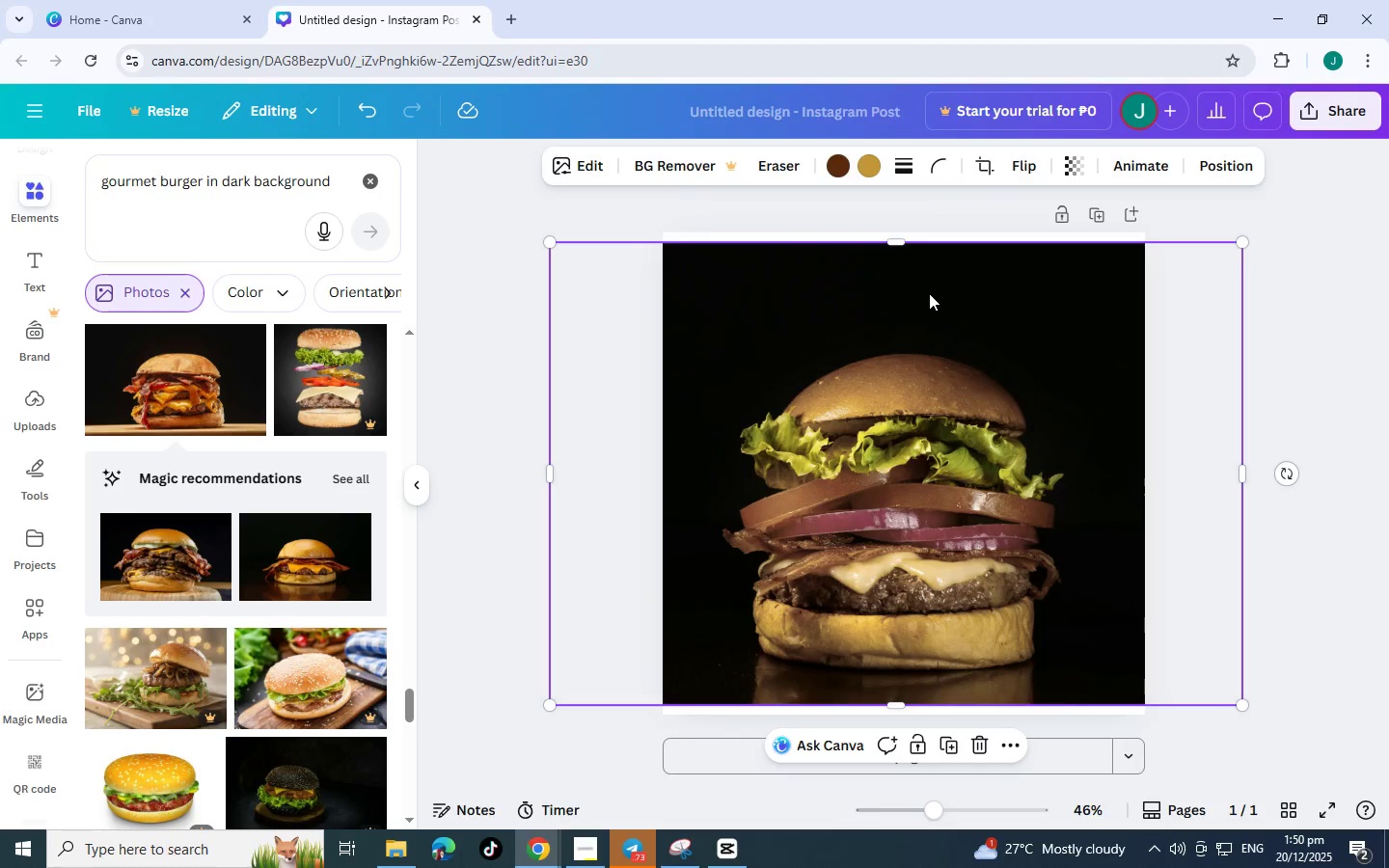 
right_click([932, 299])
 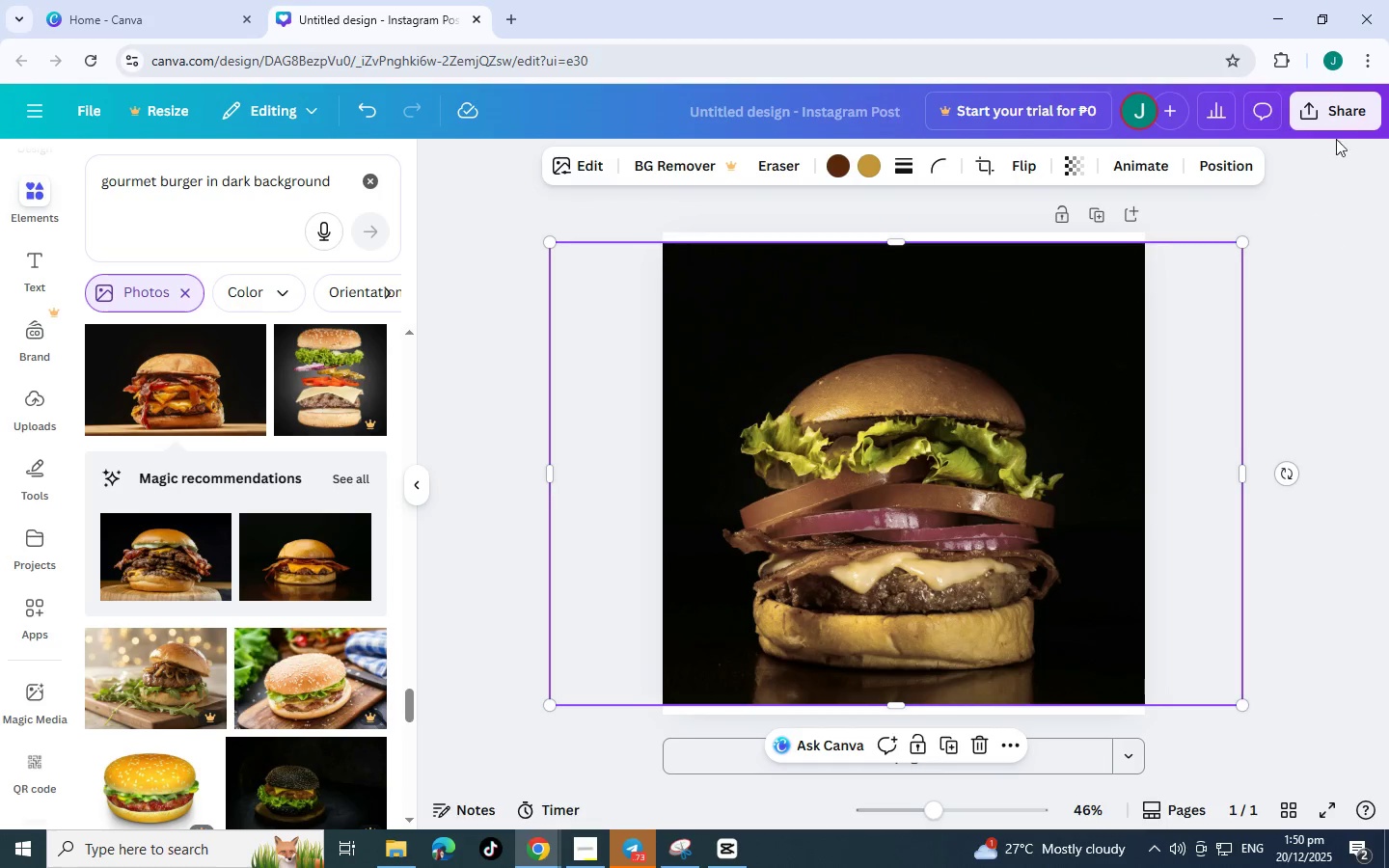 
double_click([1347, 105])
 